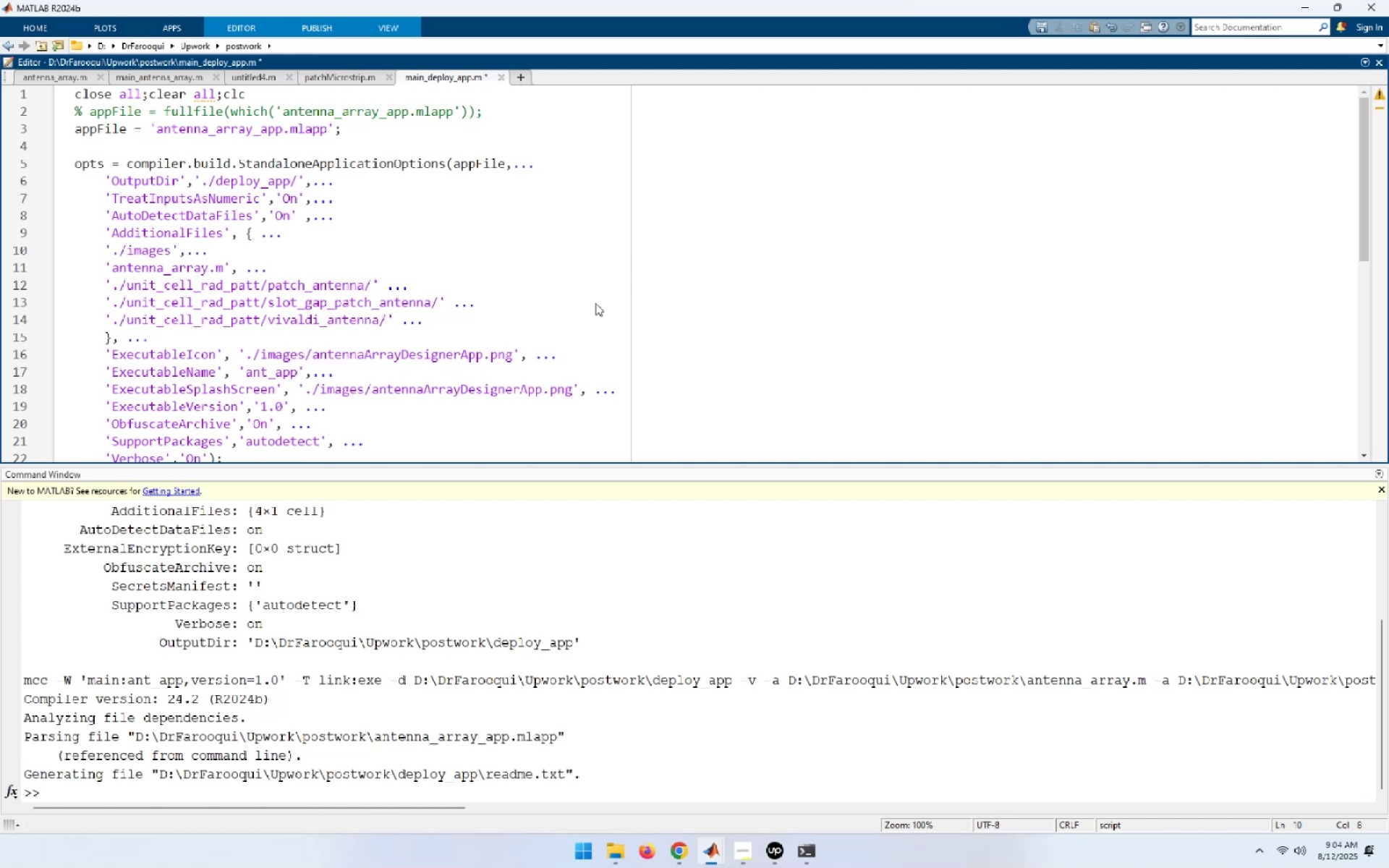 
key(ArrowDown)
 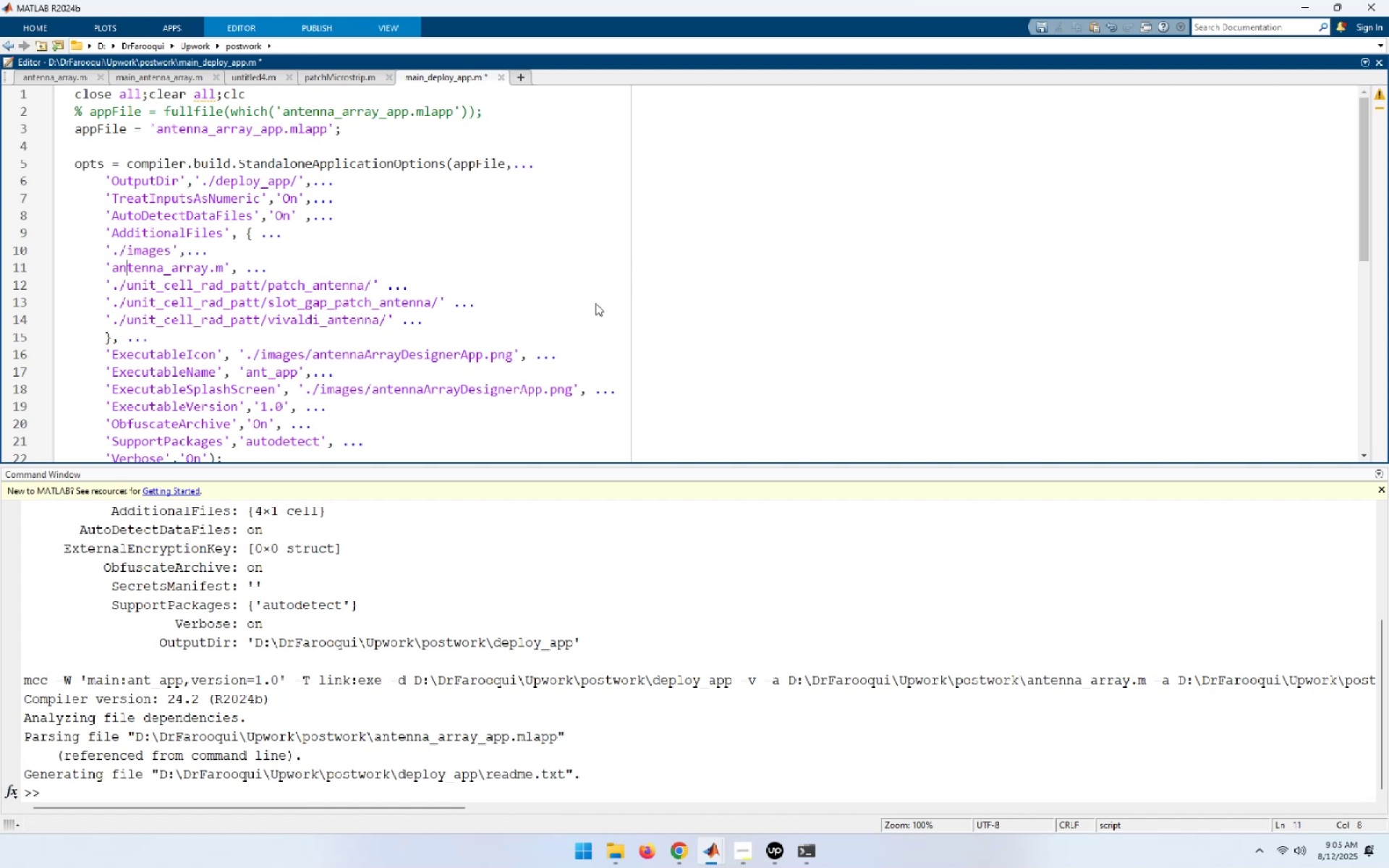 
key(Home)
 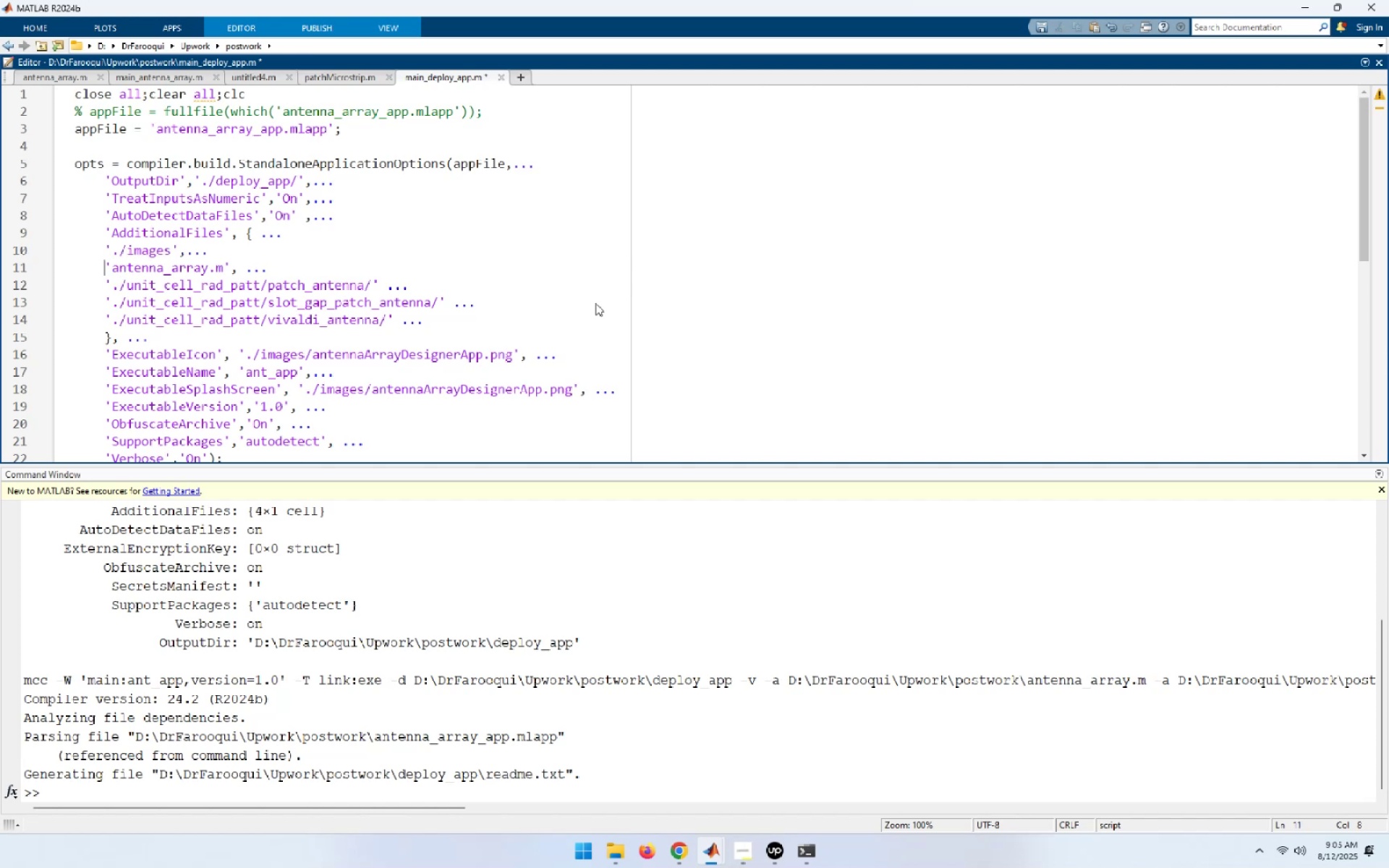 
key(Shift+ShiftLeft)
 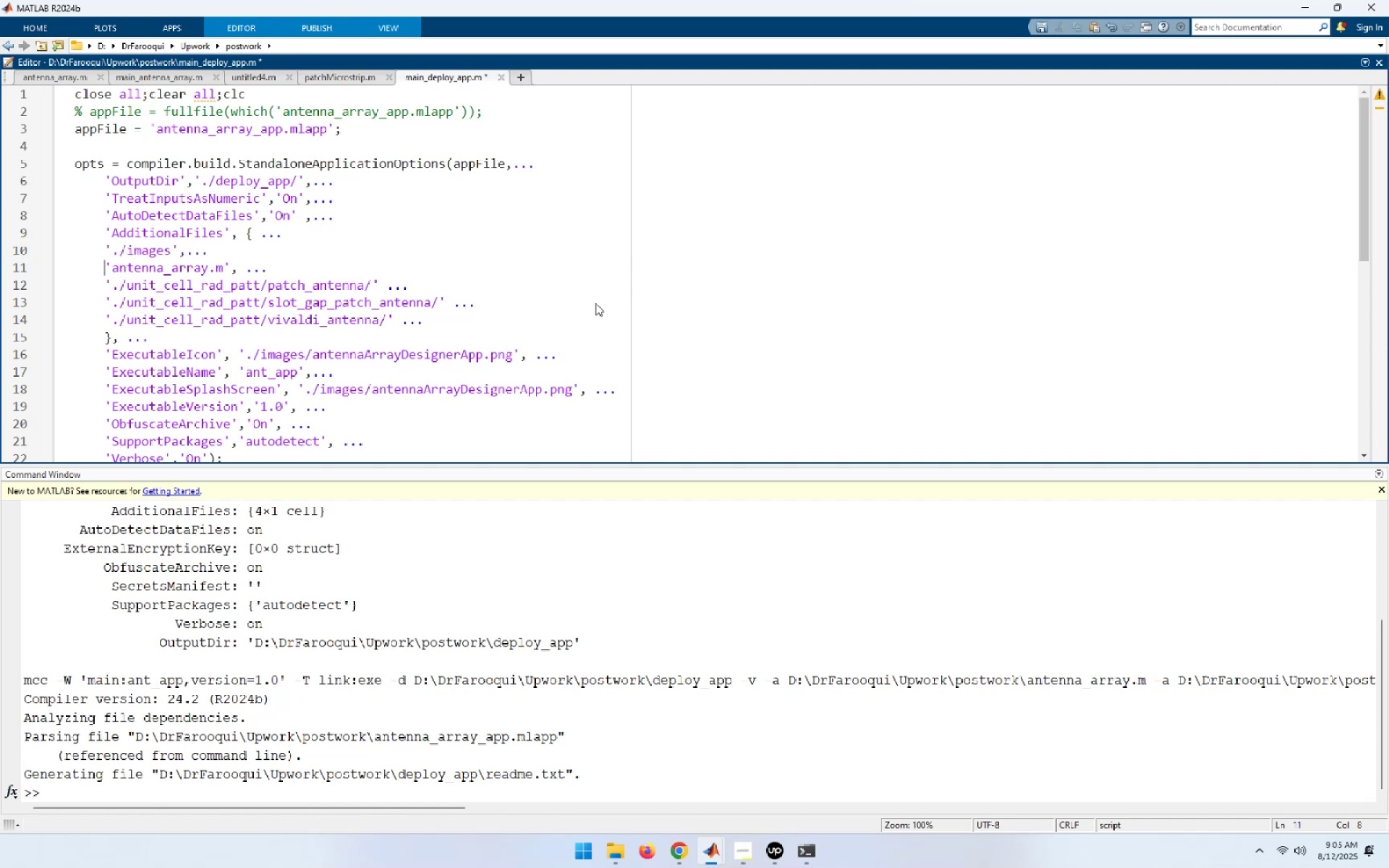 
key(Shift+End)
 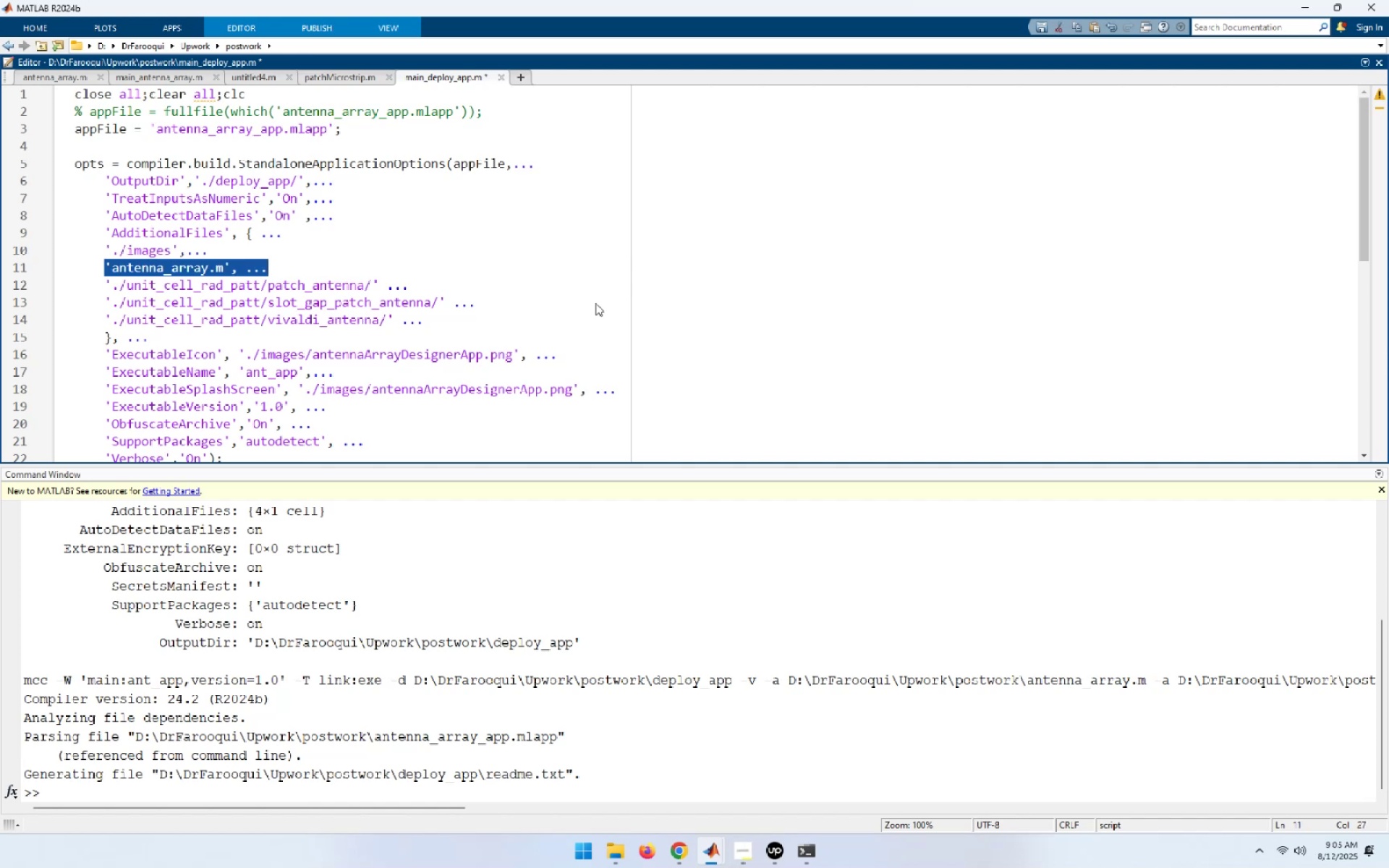 
key(Control+X)
 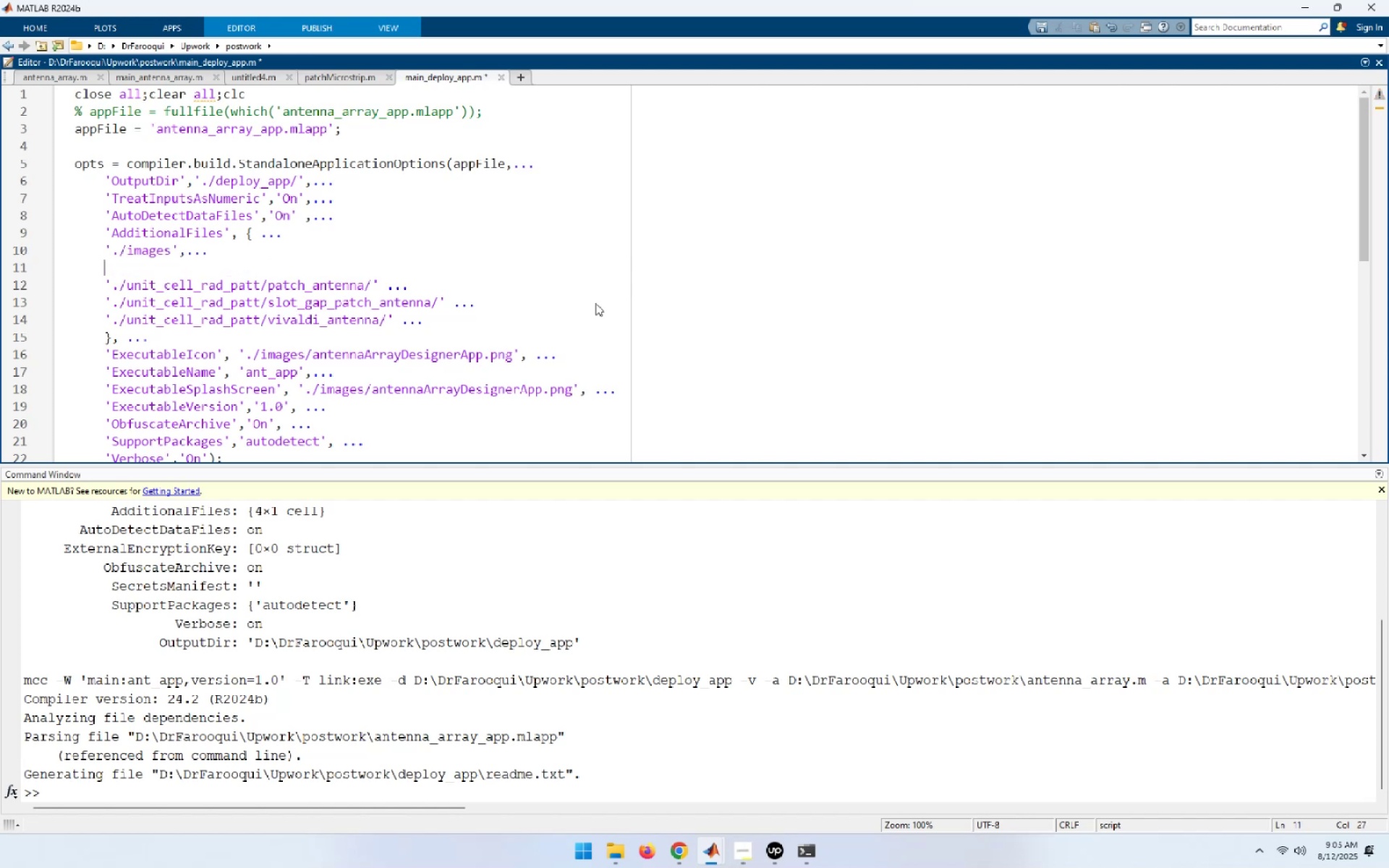 
key(ArrowUp)
 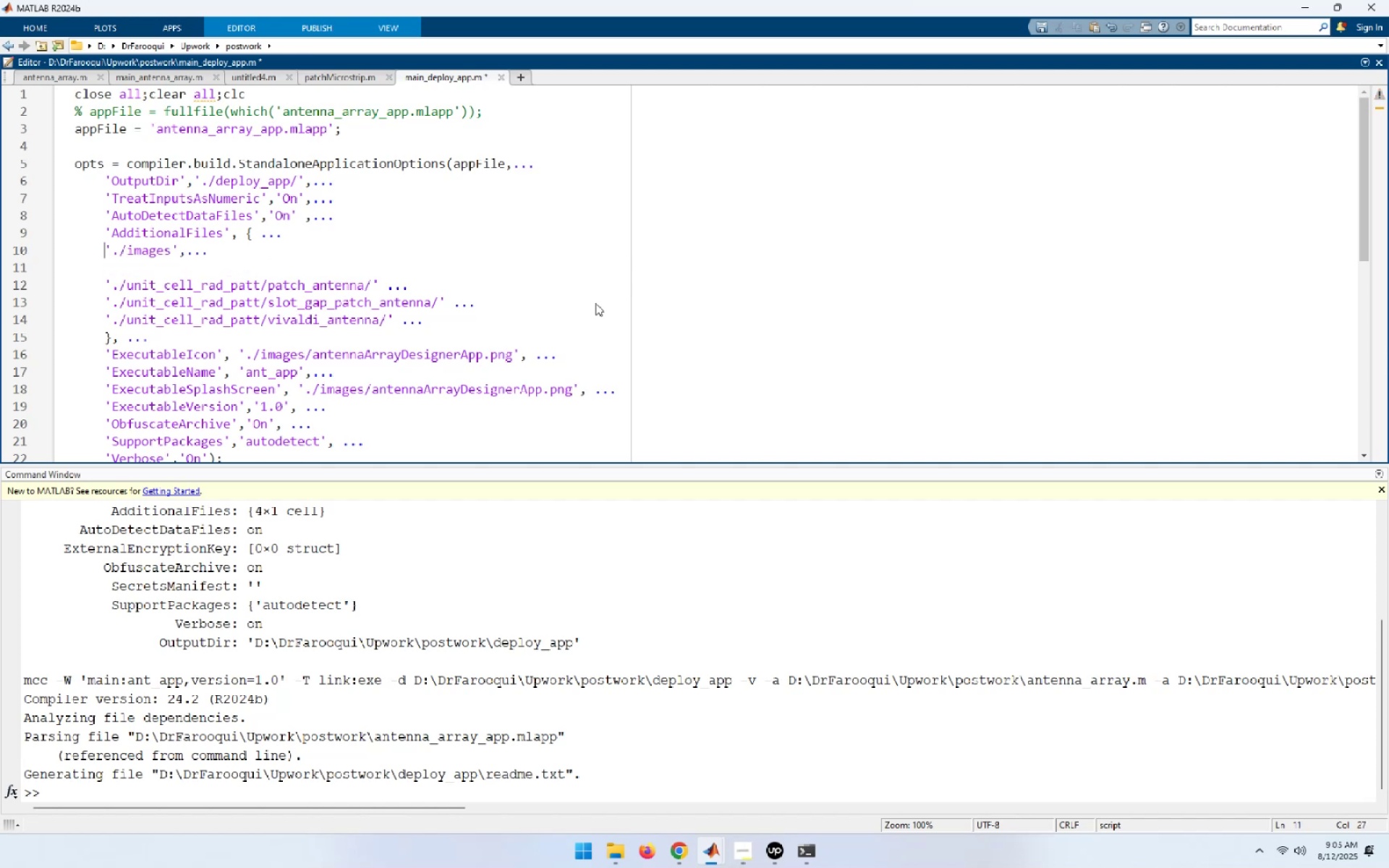 
key(NumpadEnter)
 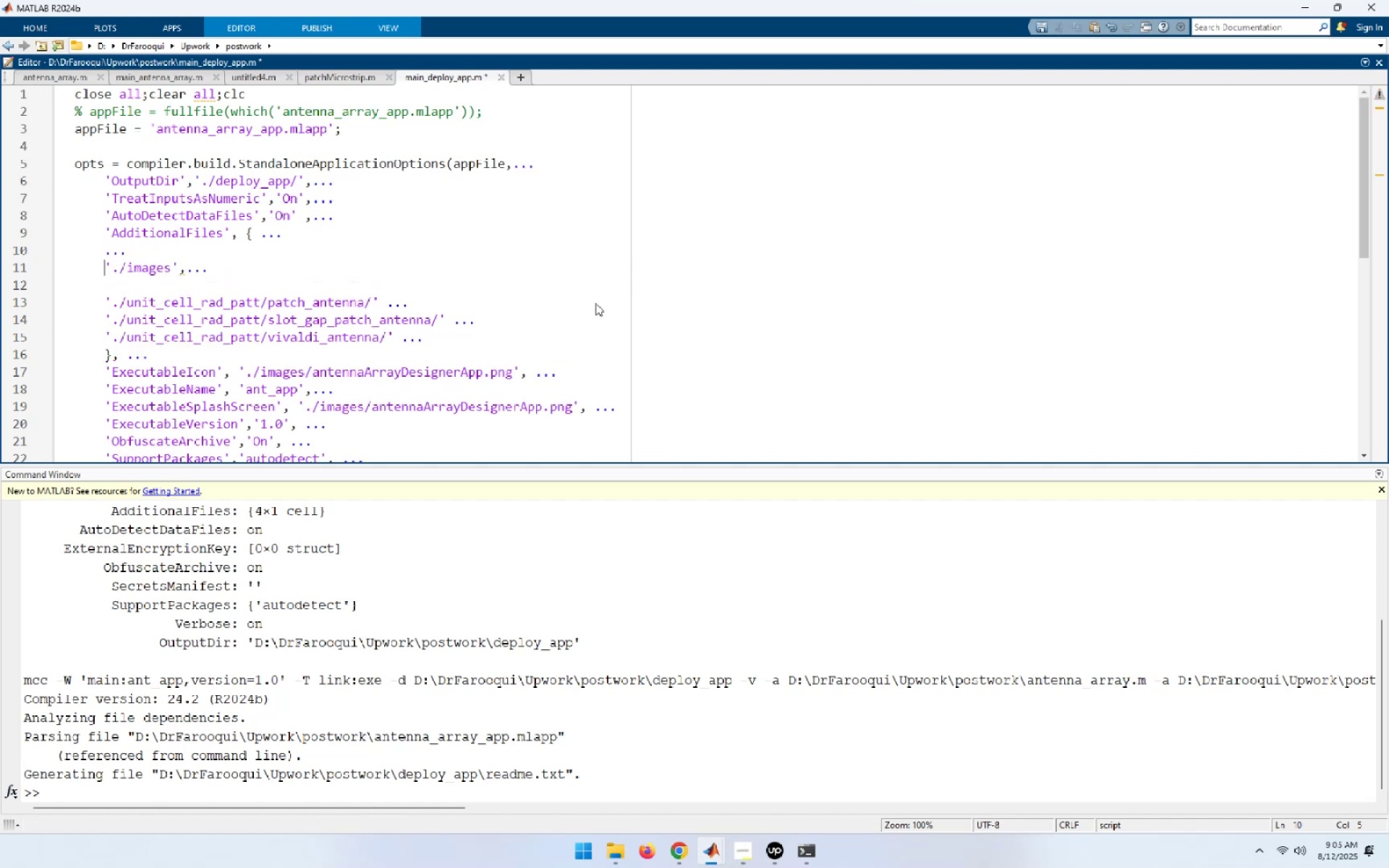 
key(ArrowUp)
 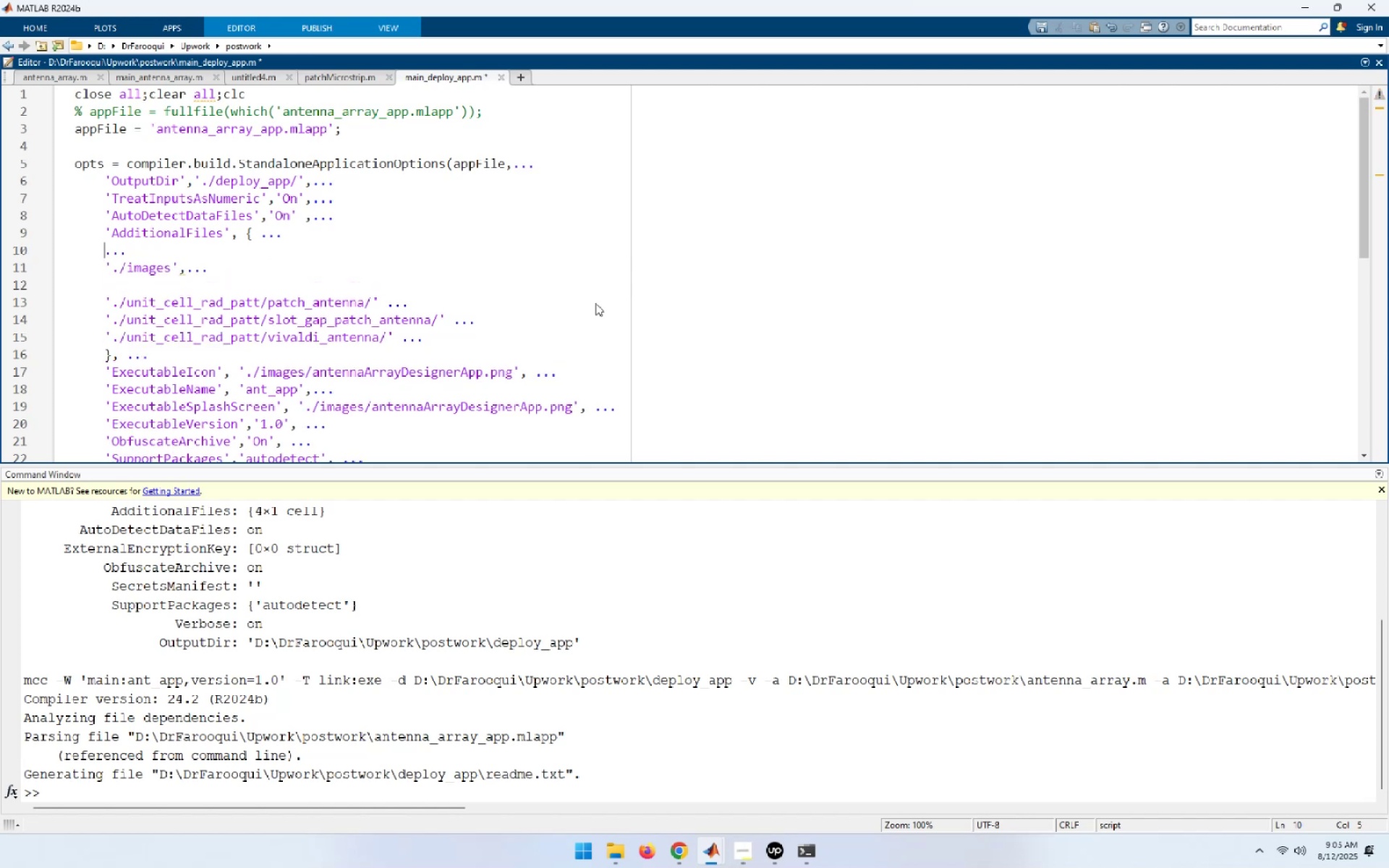 
hold_key(key=ControlLeft, duration=0.46)
 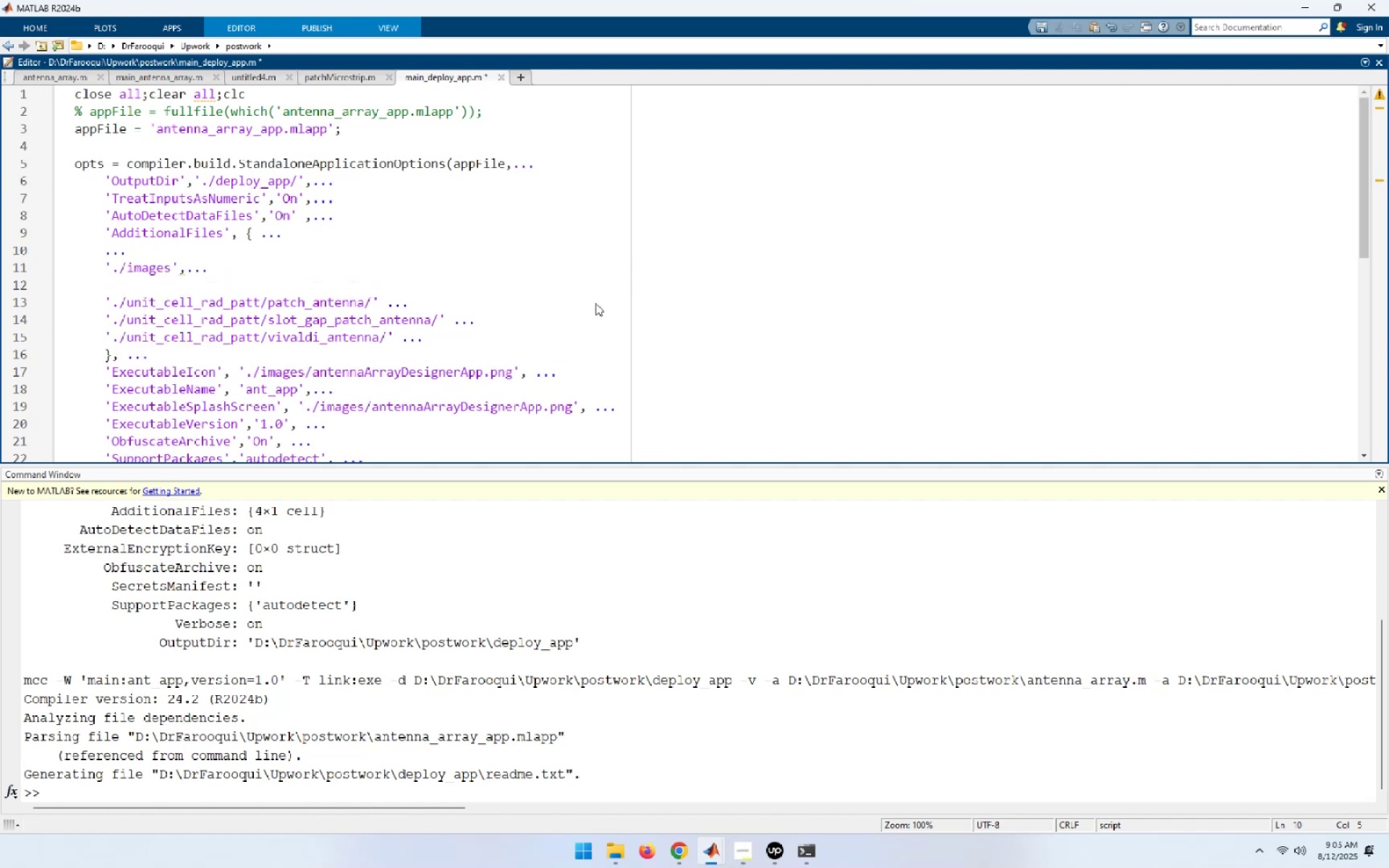 
key(Shift+End)
 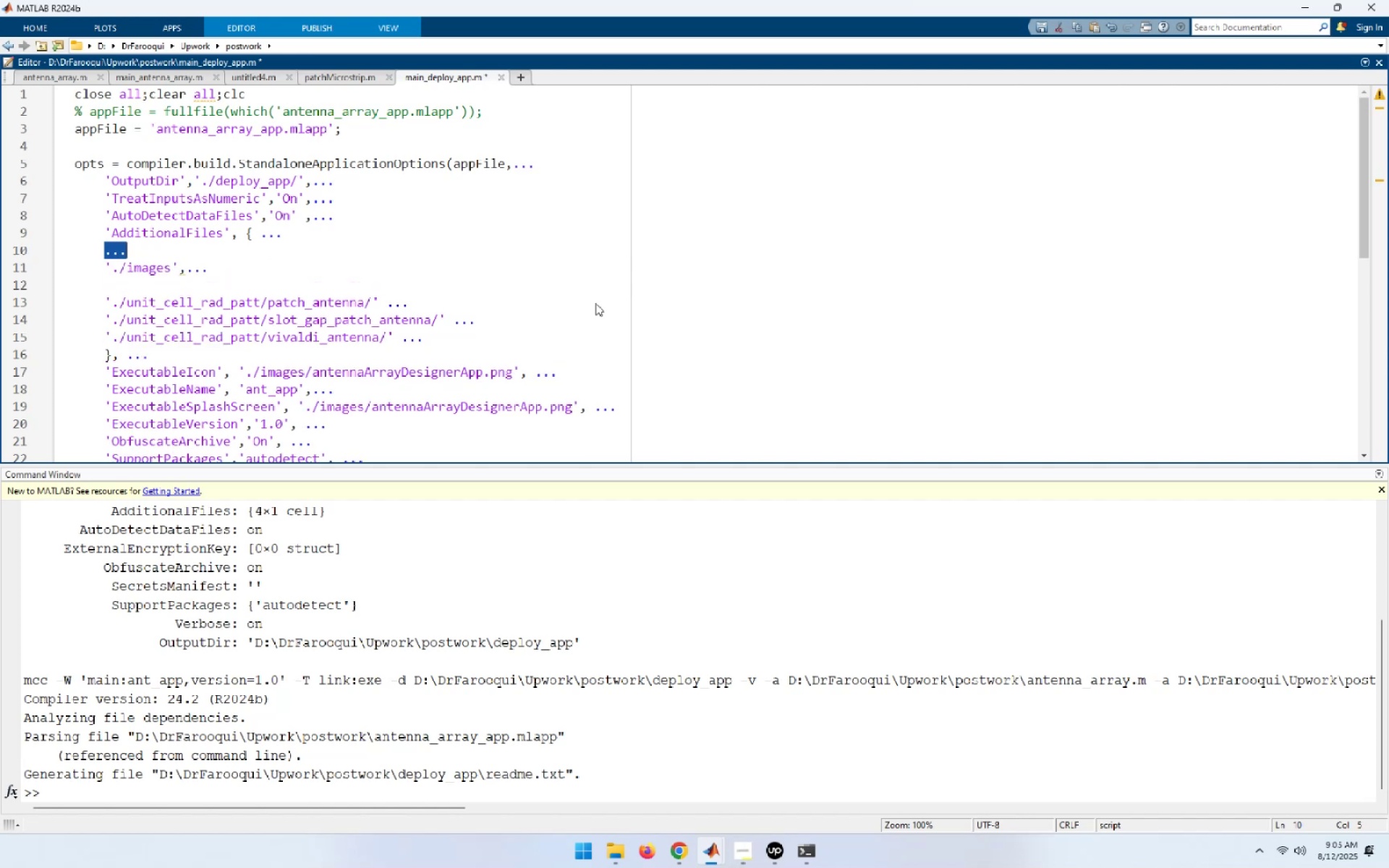 
key(Control+ControlLeft)
 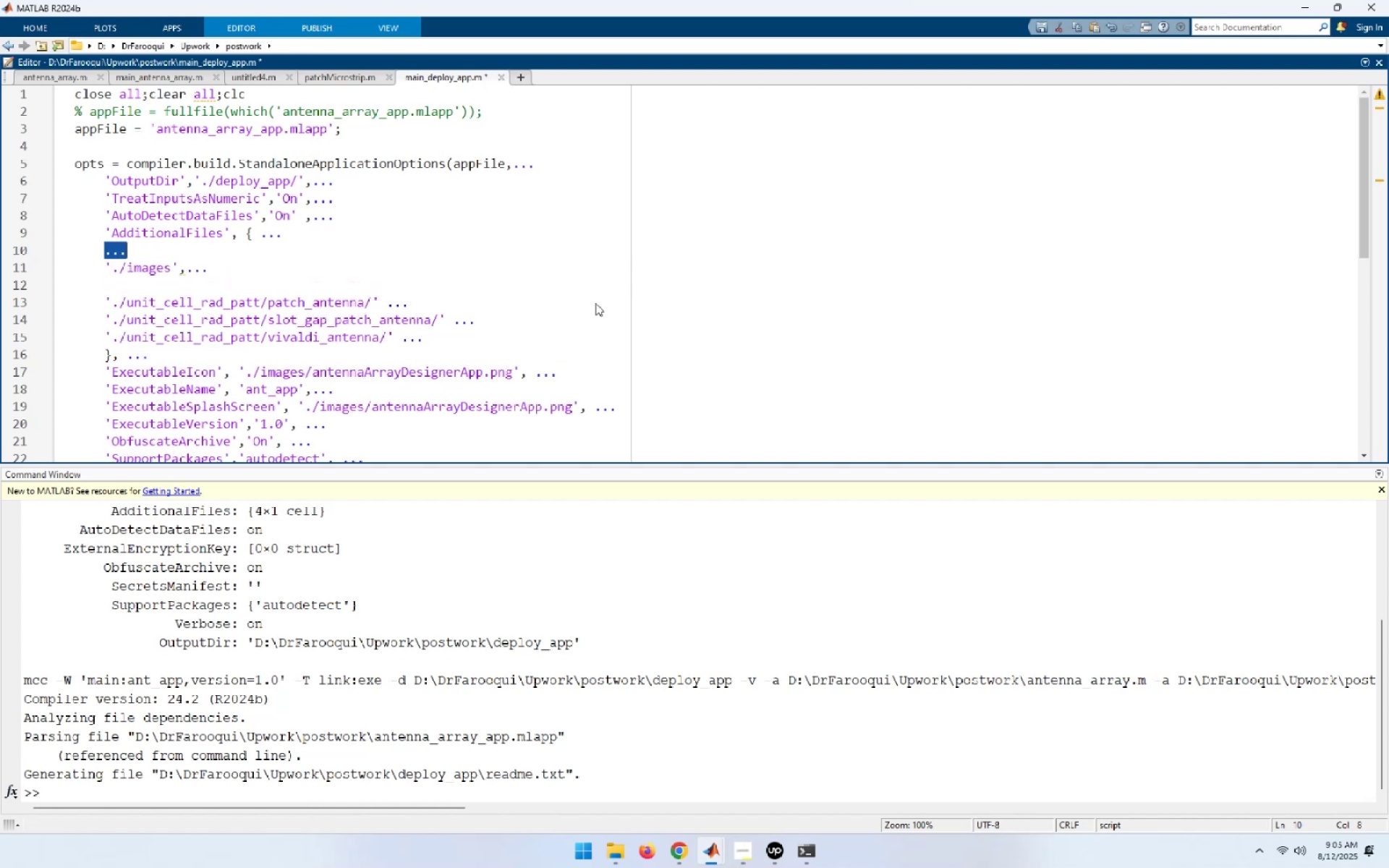 
key(Control+V)
 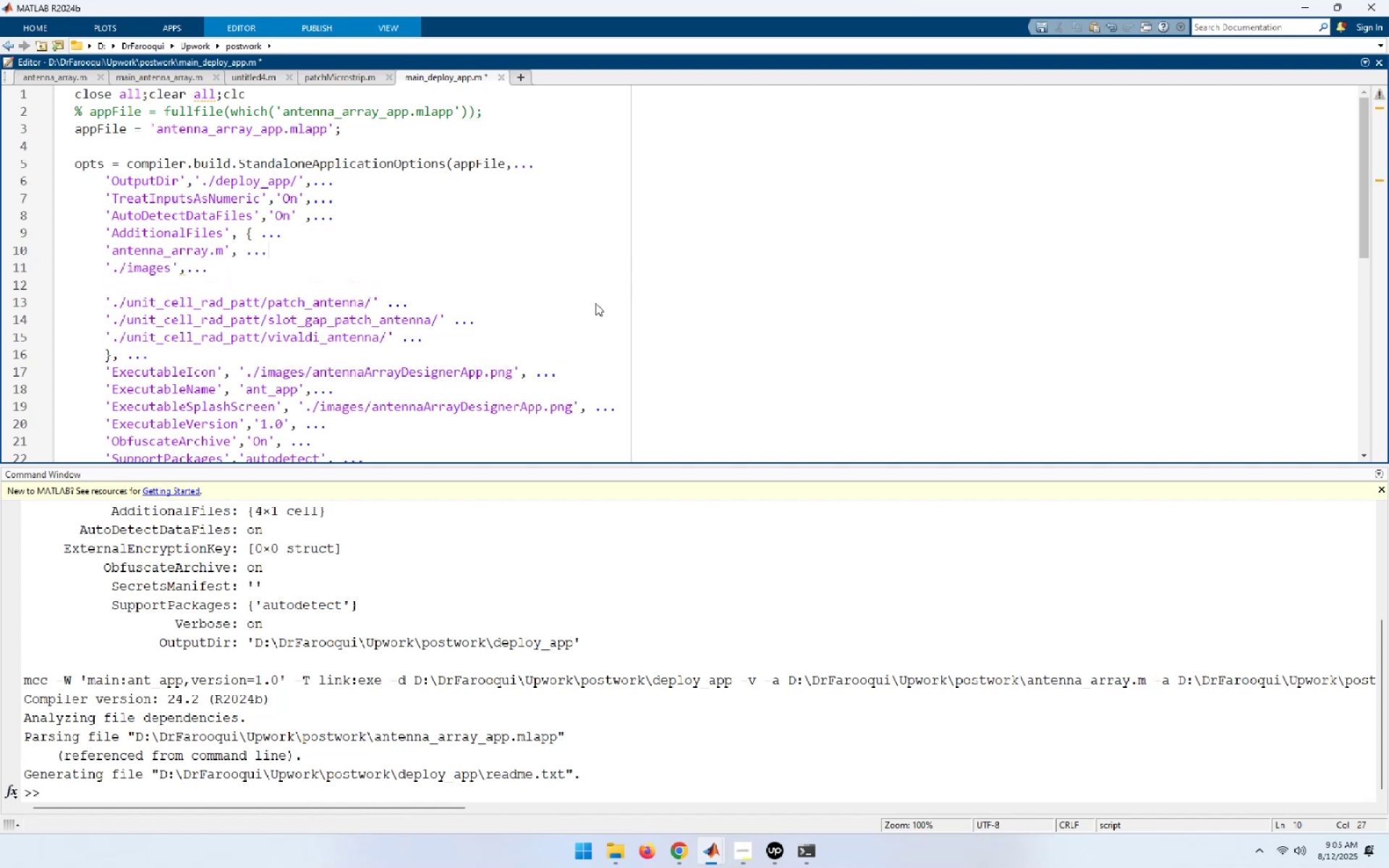 
key(End)
 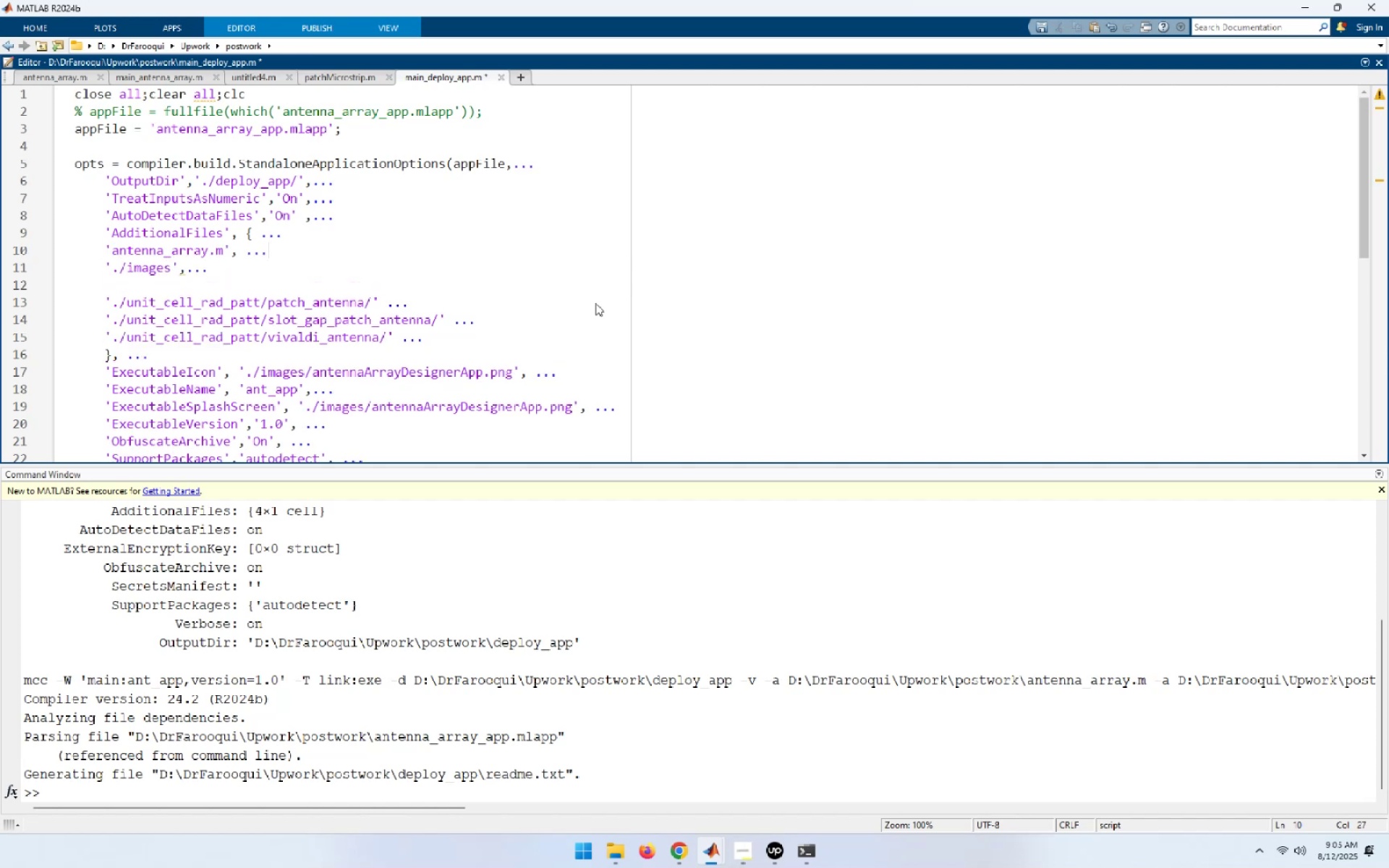 
key(Delete)
 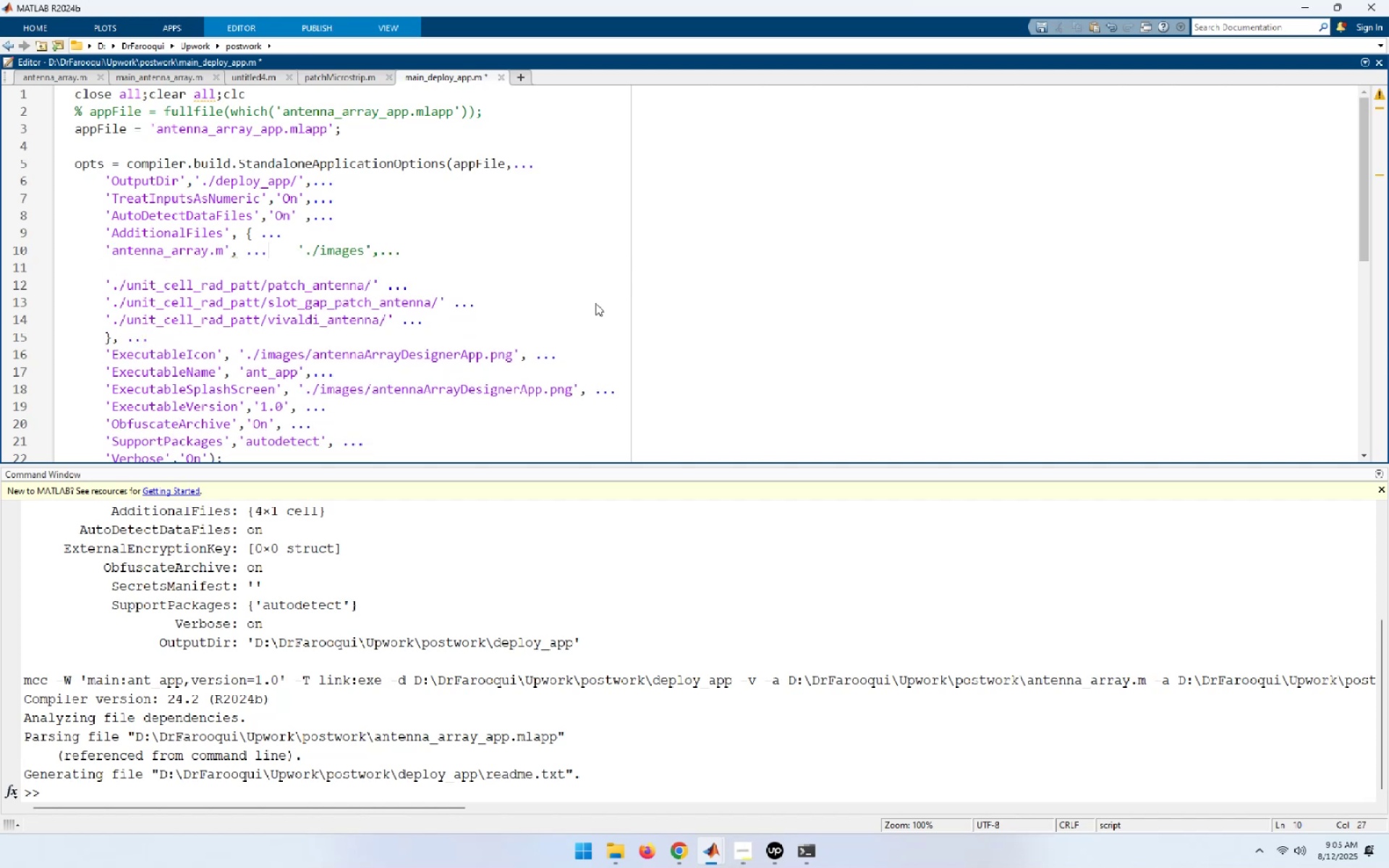 
key(NumpadEnter)
 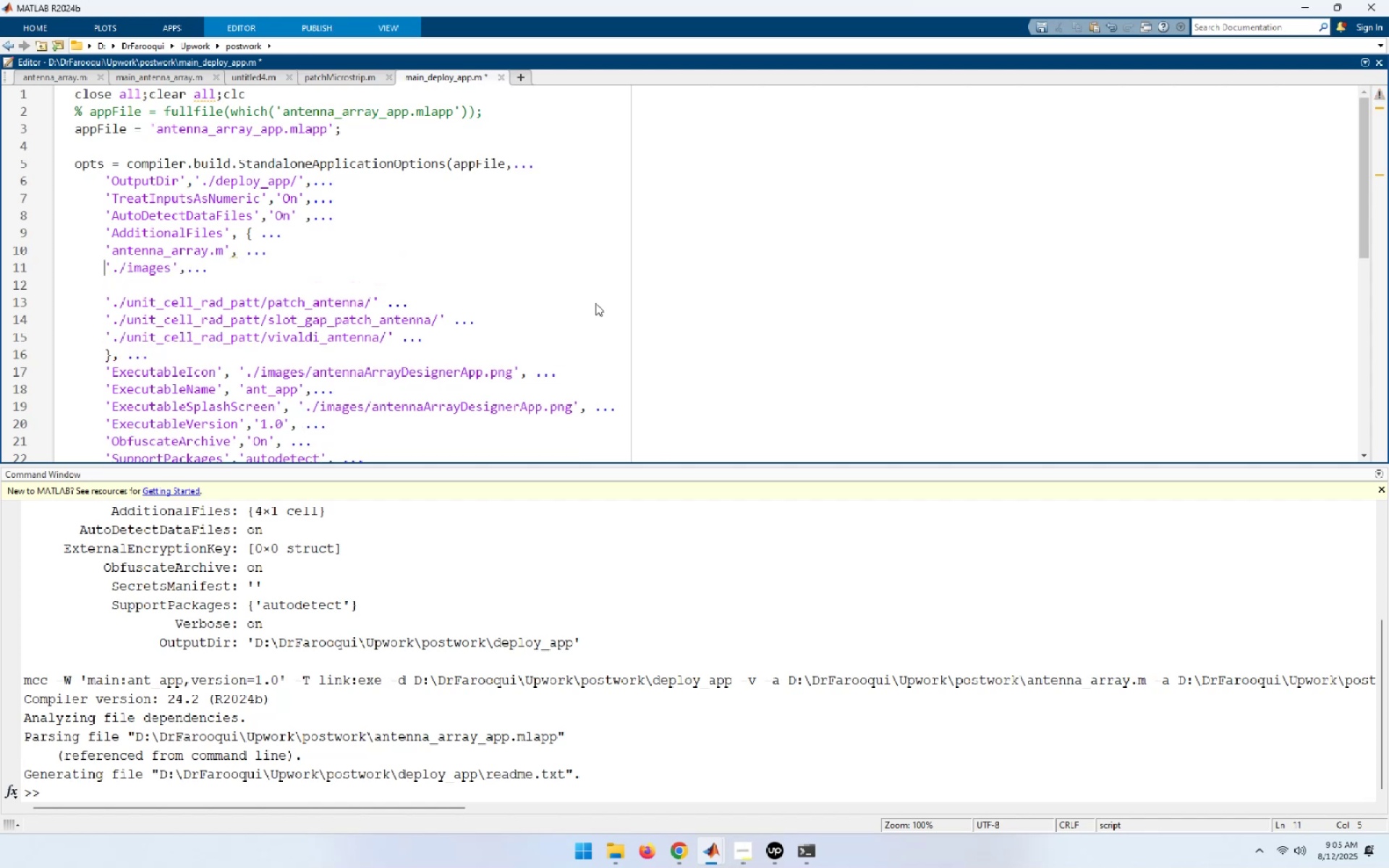 
key(End)
 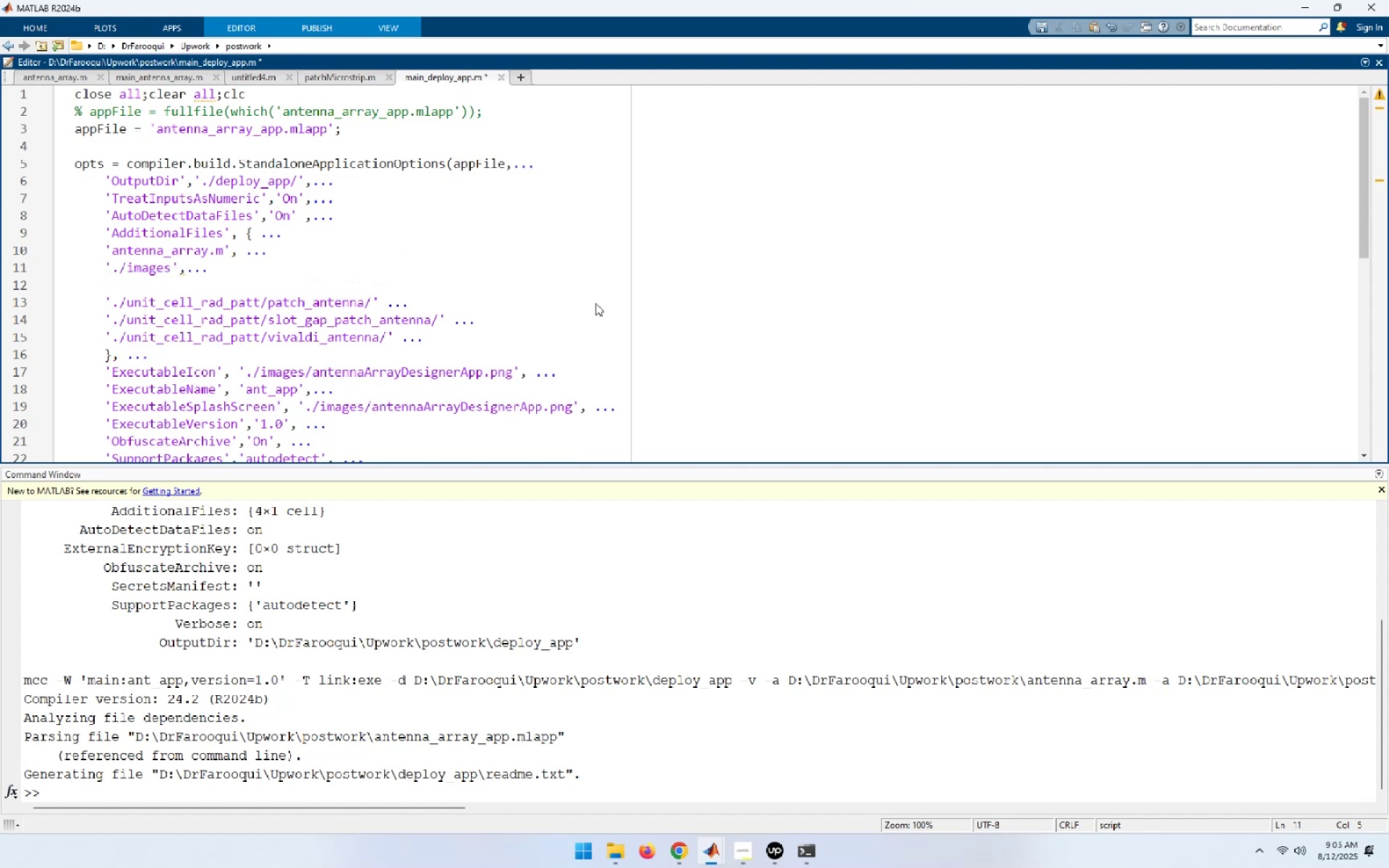 
key(Delete)
 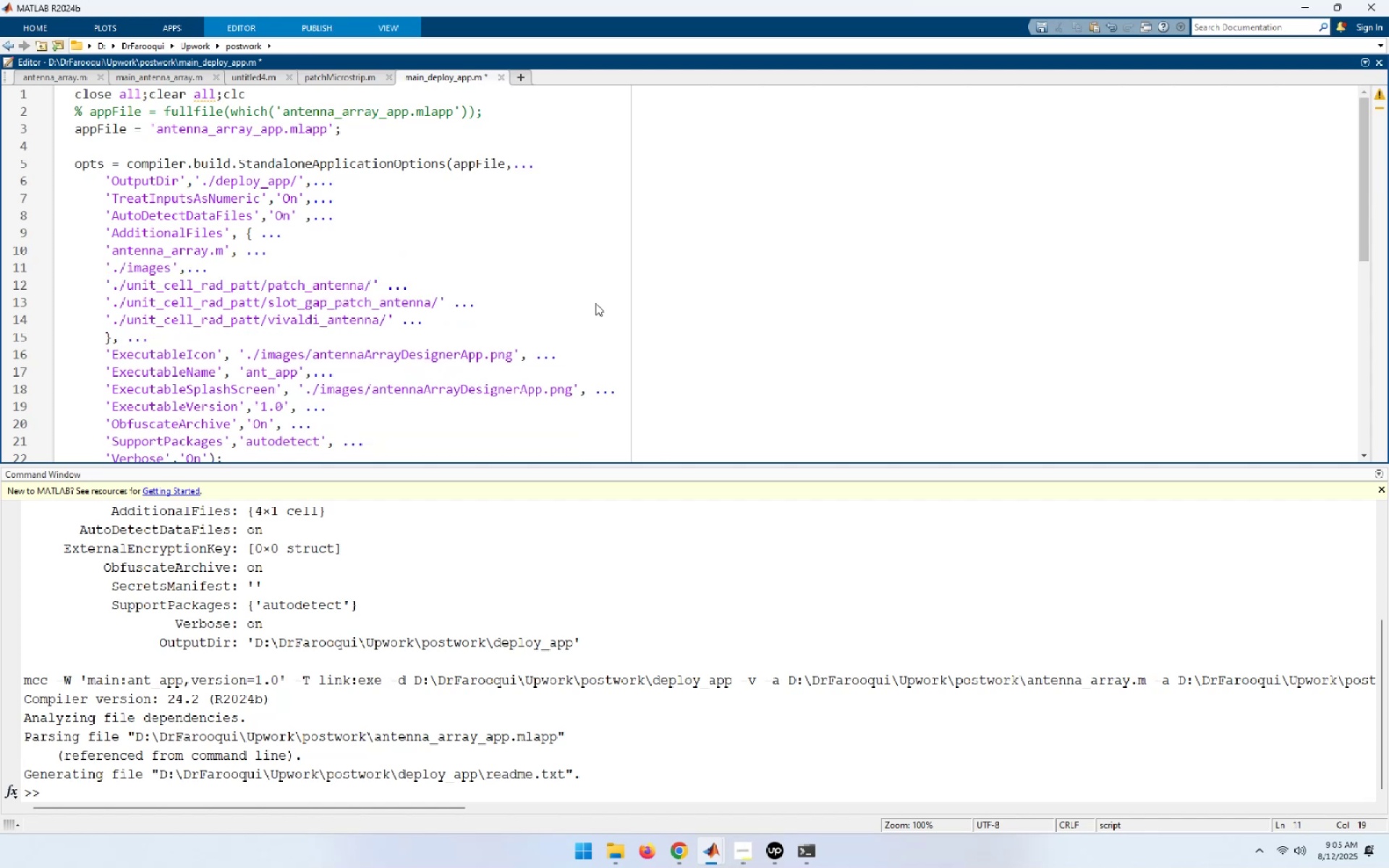 
key(ArrowLeft)
 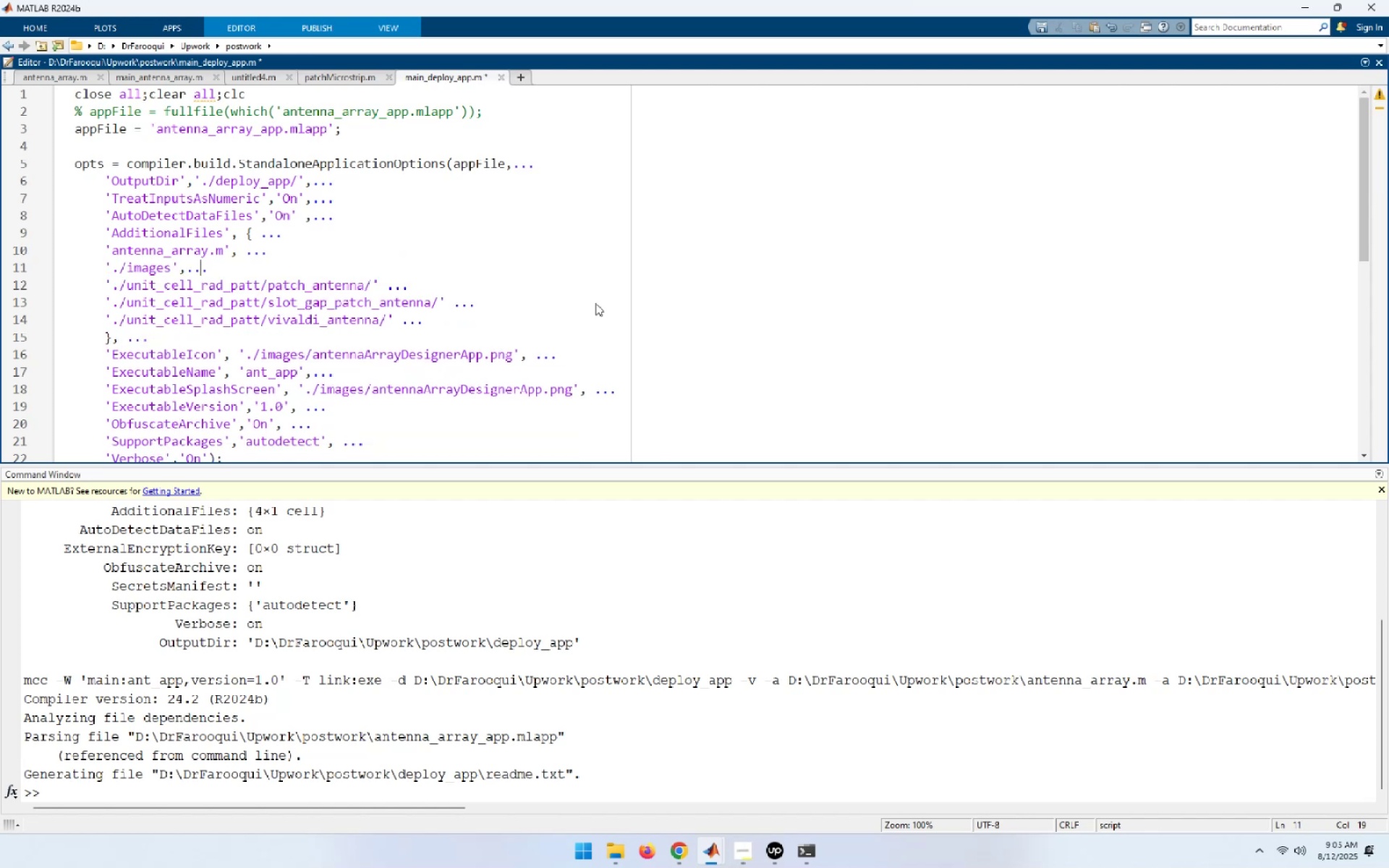 
key(ArrowLeft)
 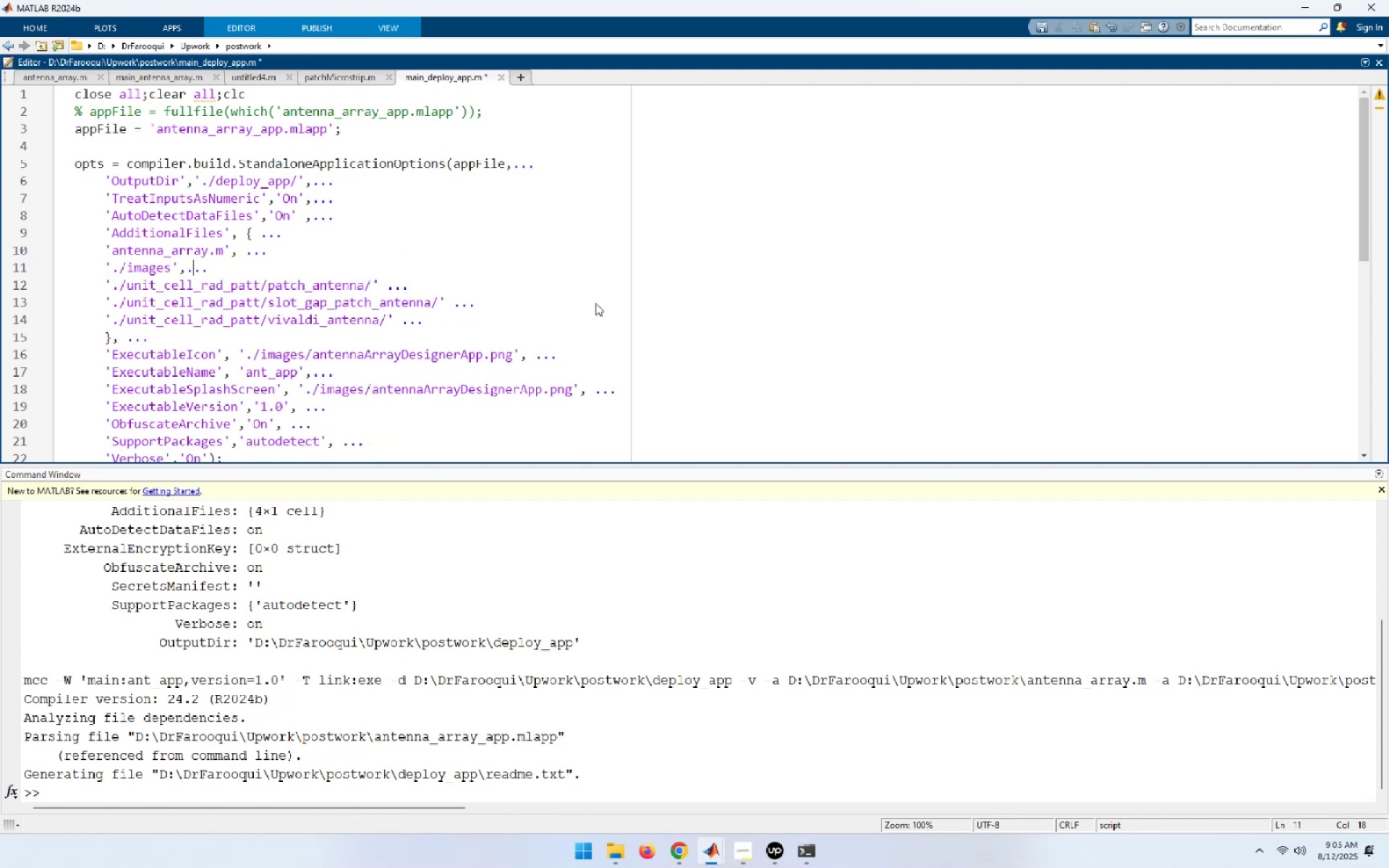 
key(ArrowLeft)
 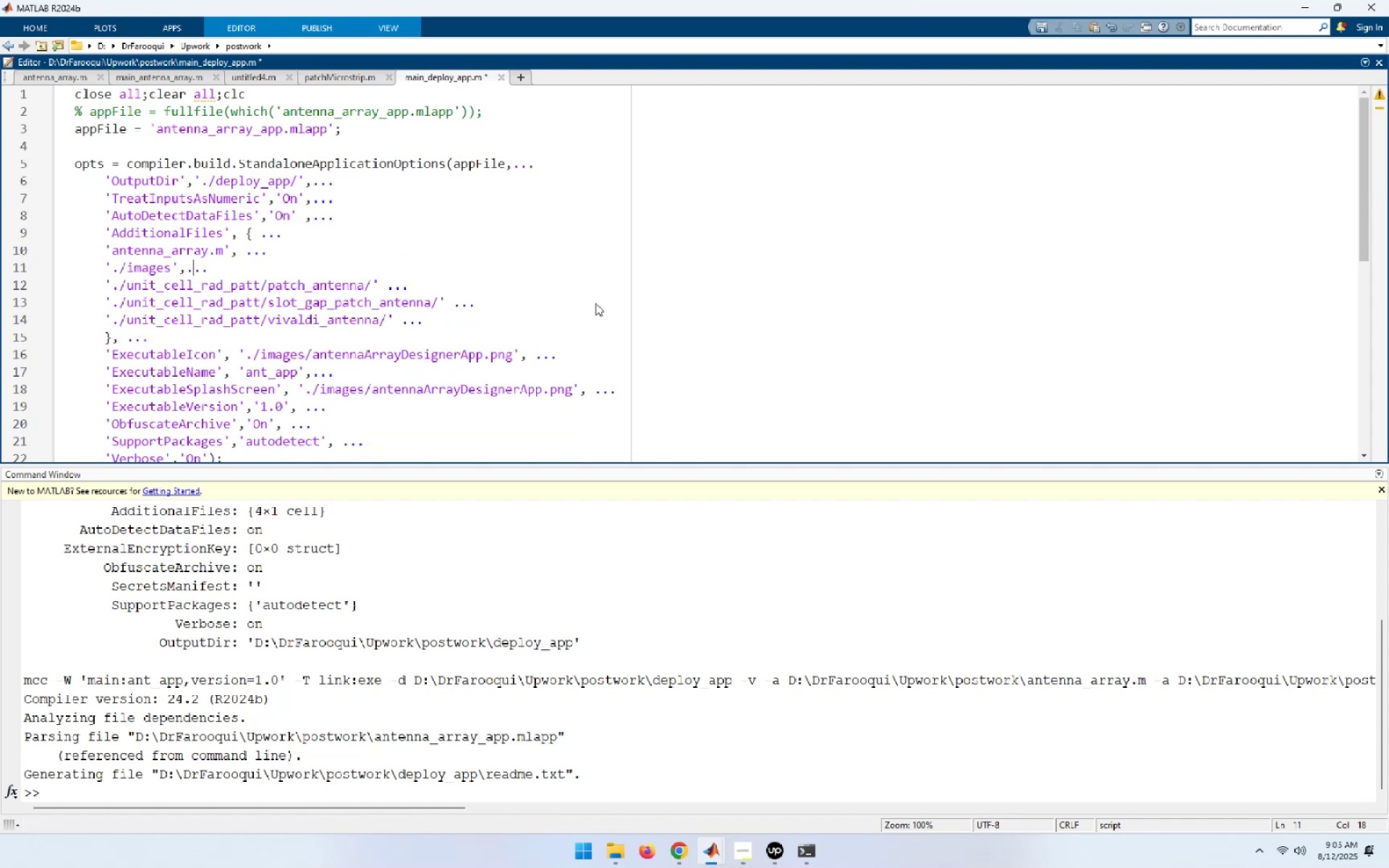 
key(ArrowLeft)
 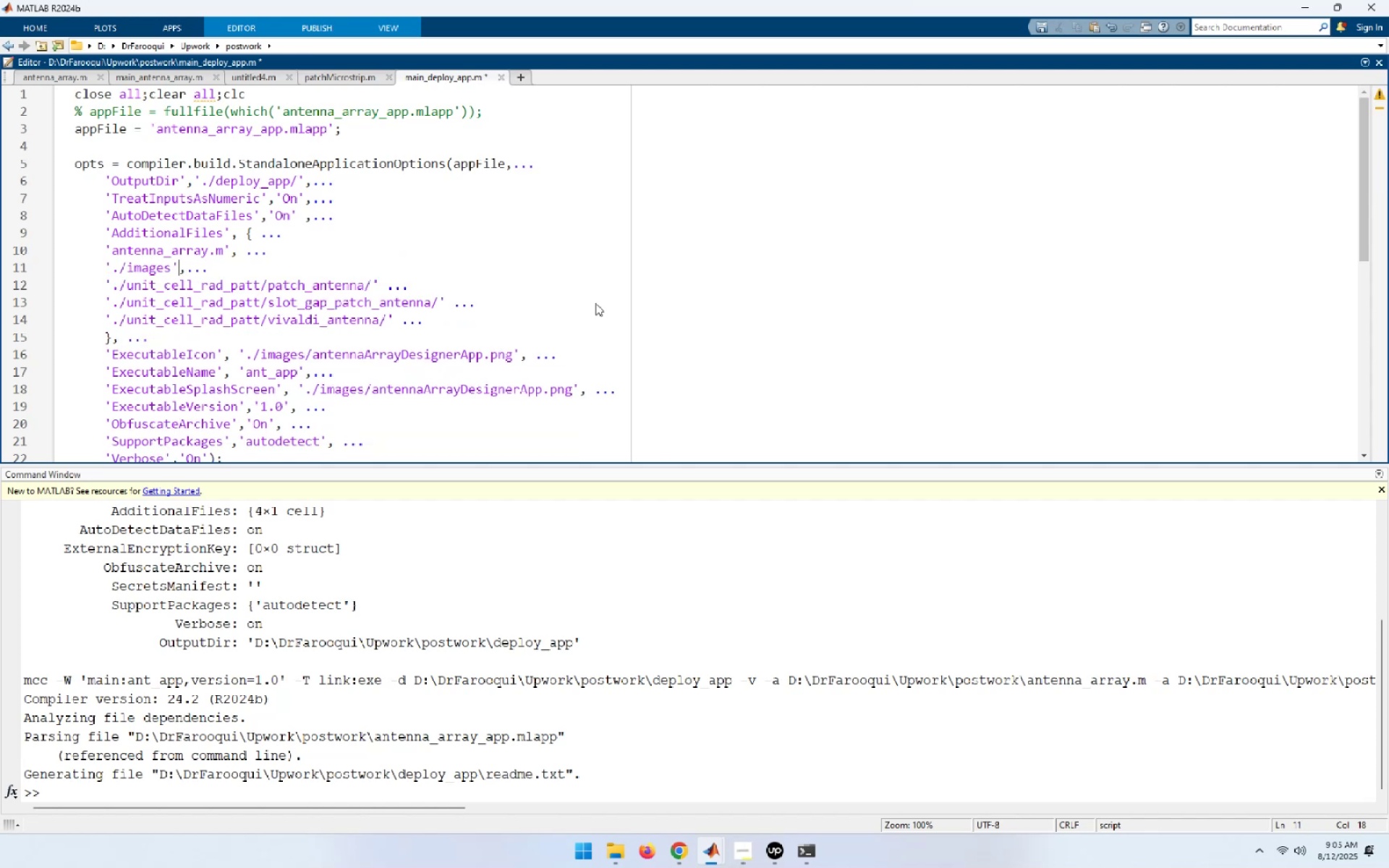 
key(ArrowLeft)
 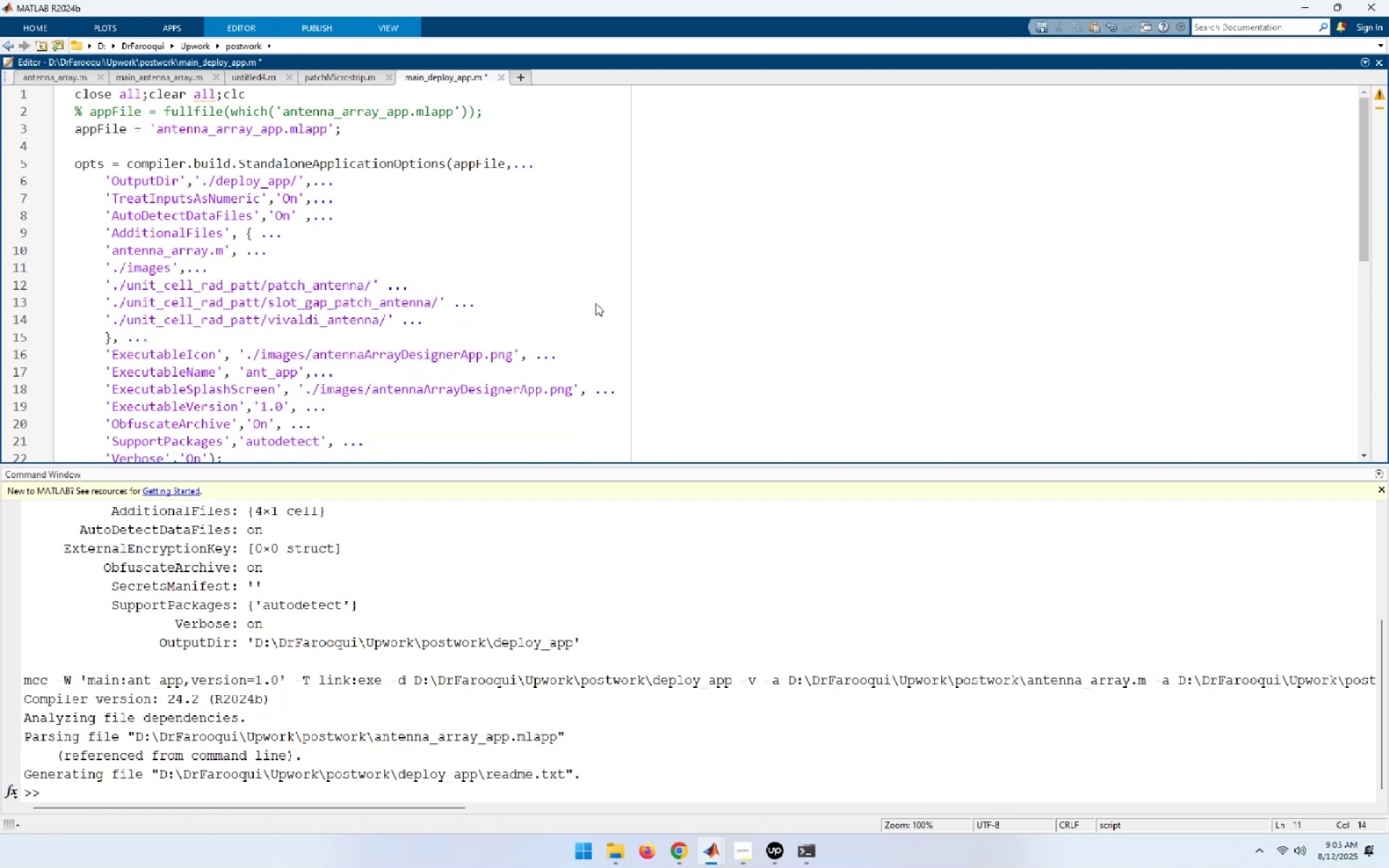 
key(NumpadDivide)
 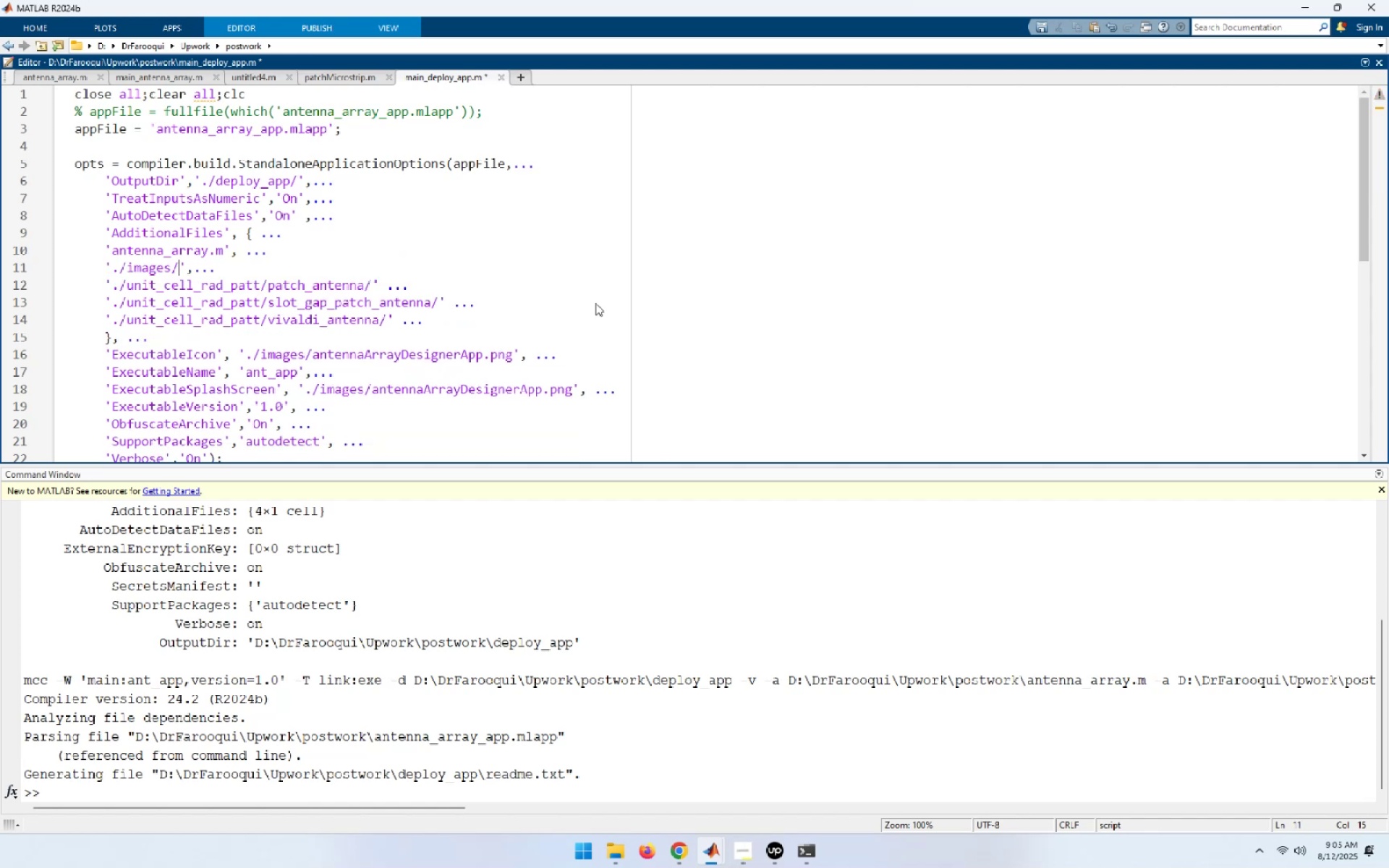 
key(Control+S)
 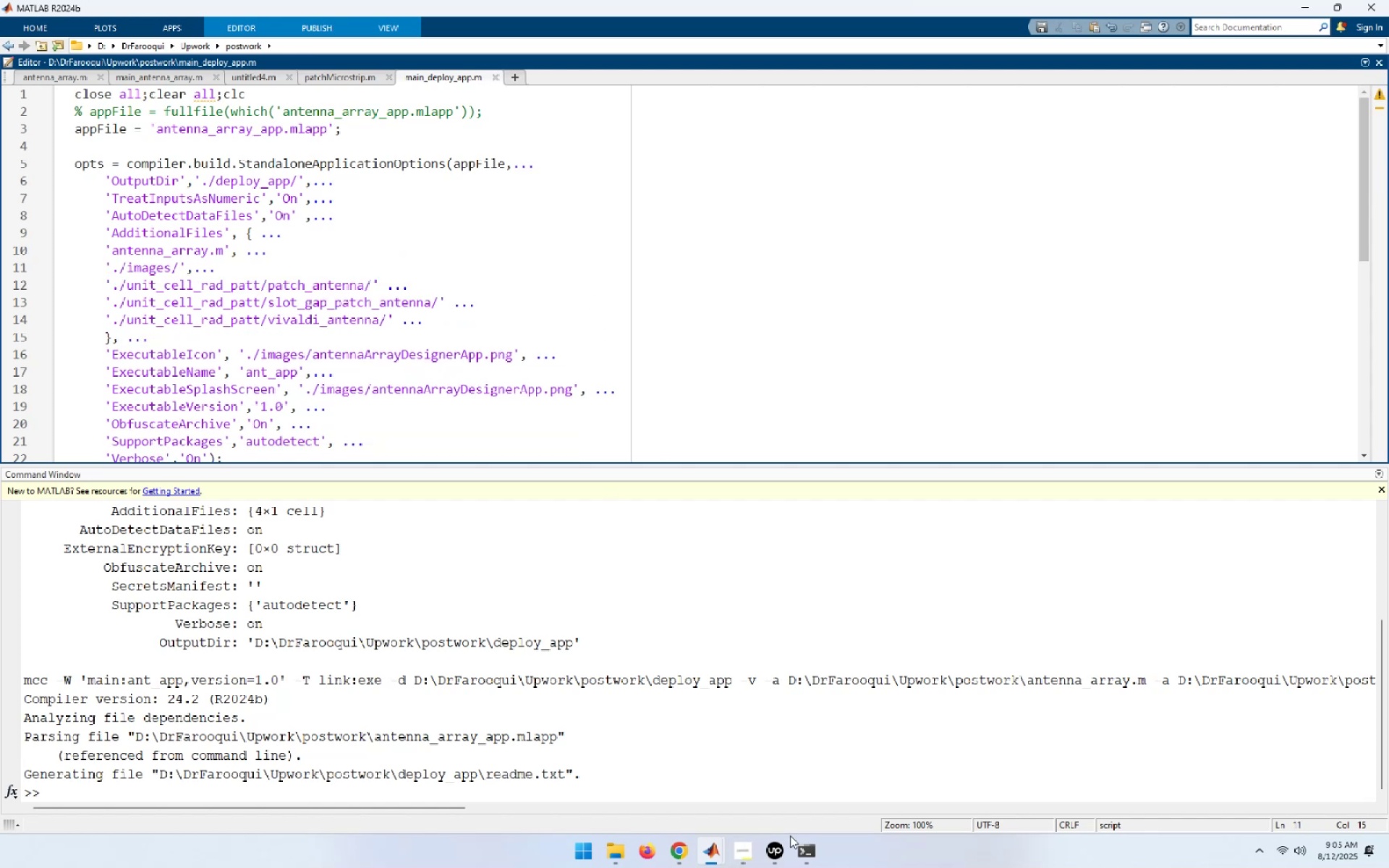 
left_click([805, 860])
 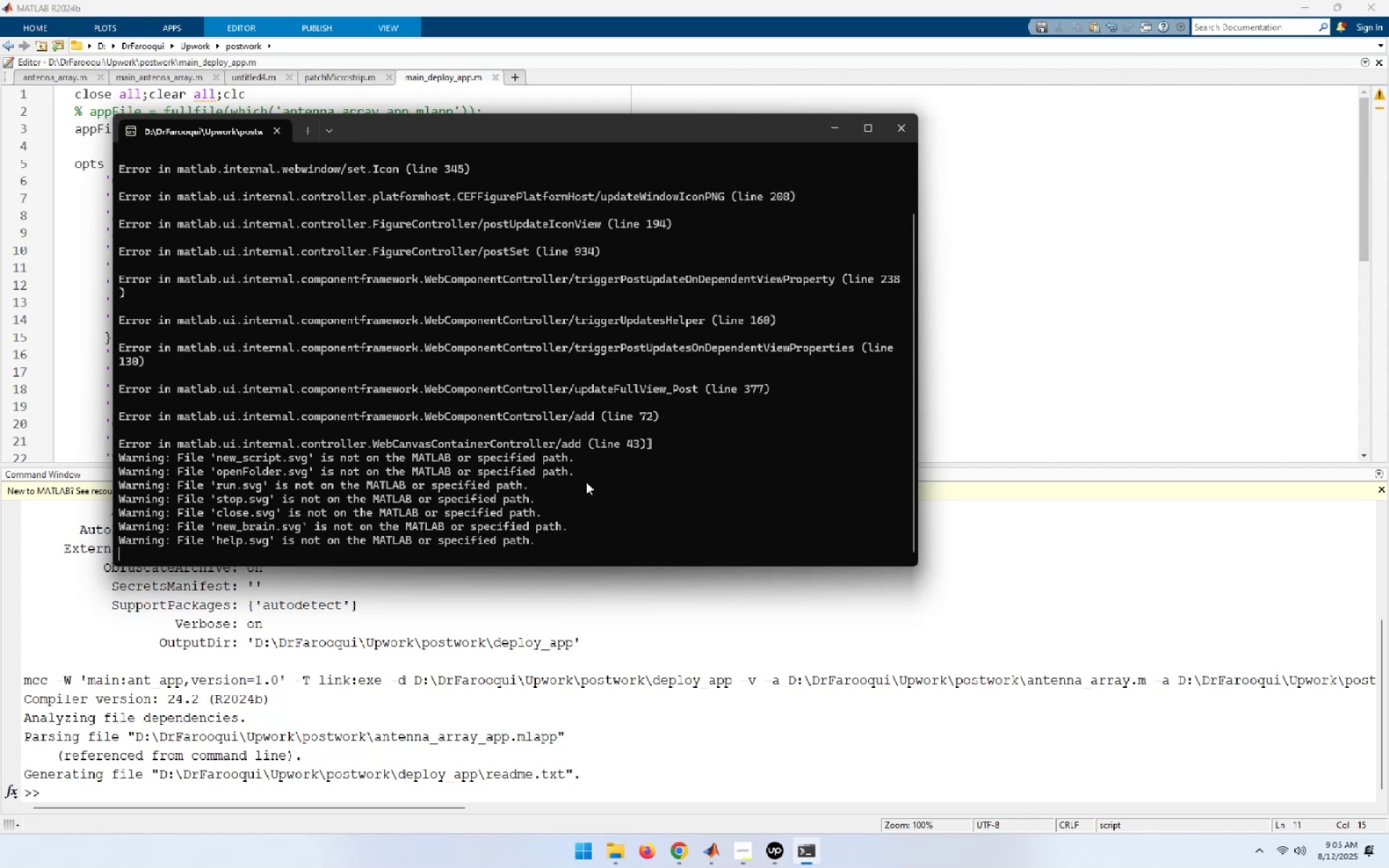 
wait(9.94)
 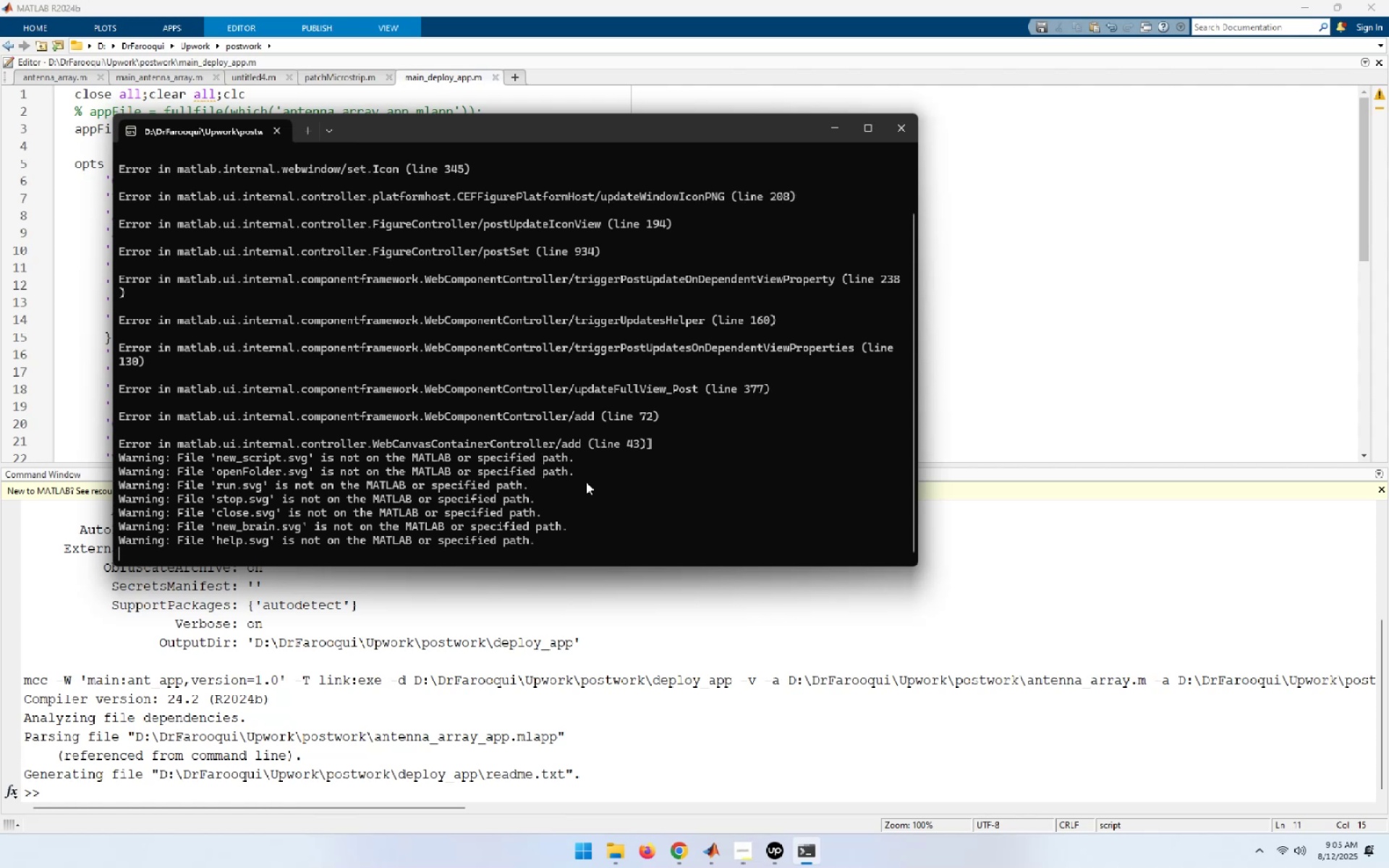 
scroll: coordinate [586, 482], scroll_direction: down, amount: 1.0
 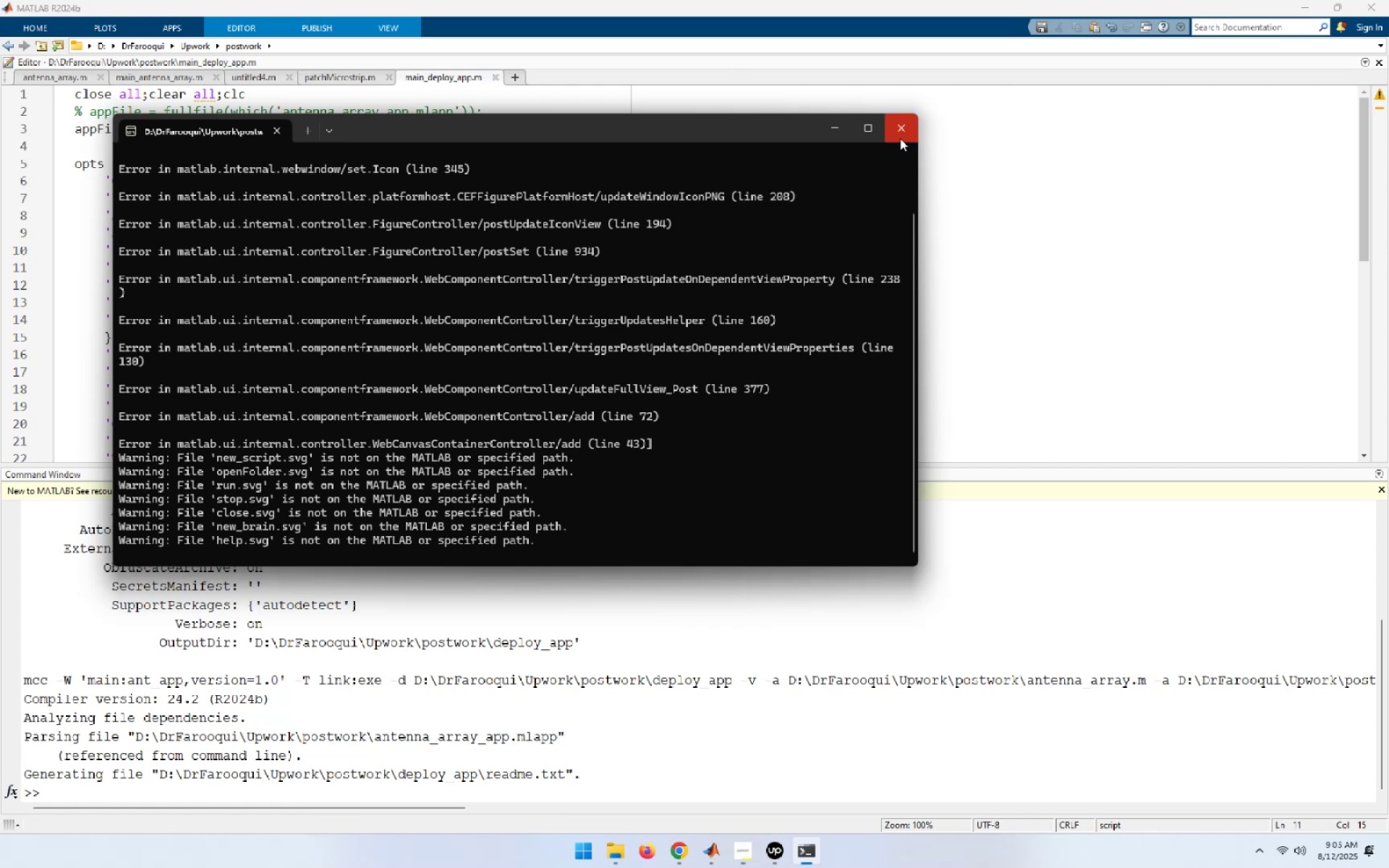 
left_click([900, 138])
 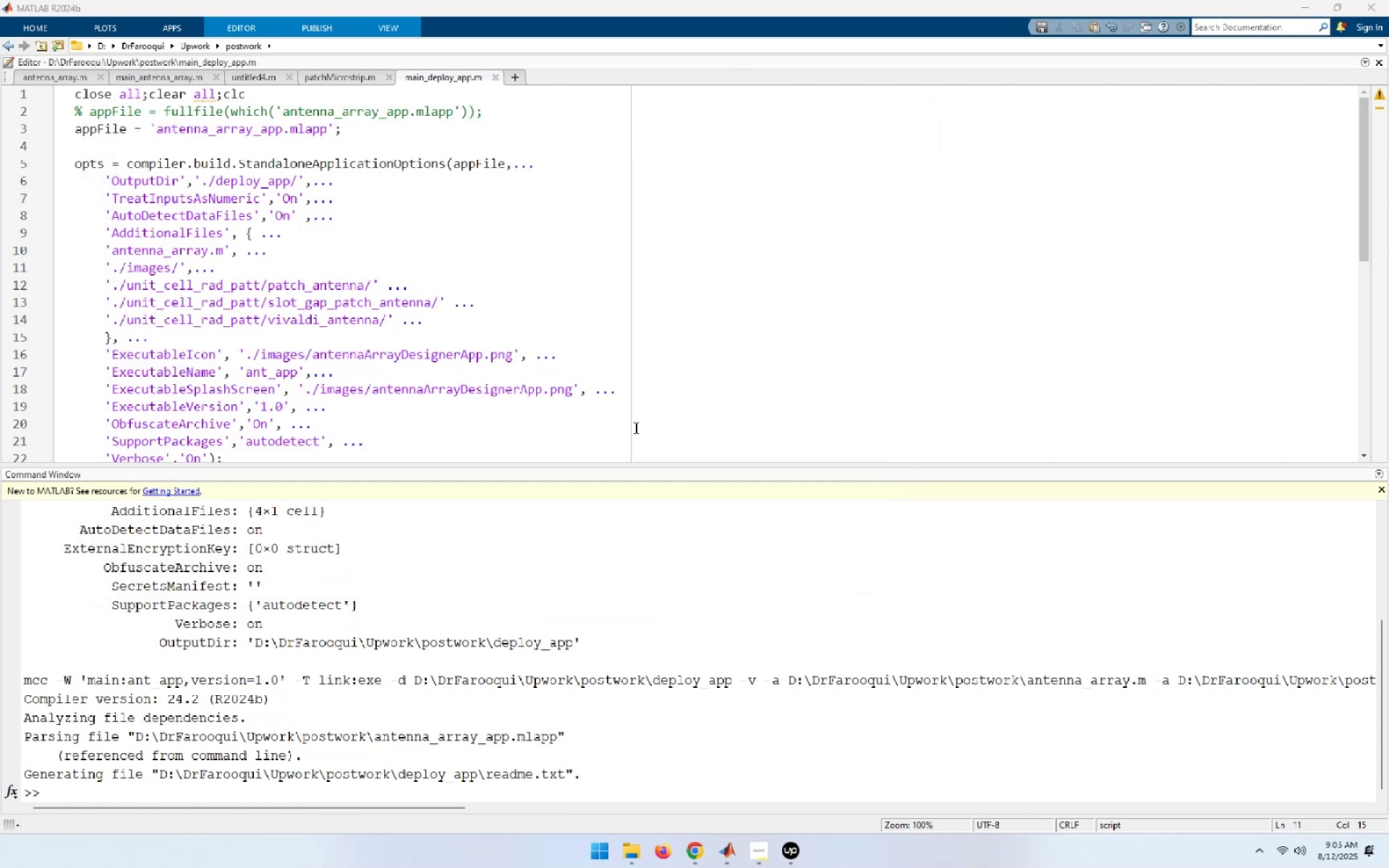 
left_click([726, 259])
 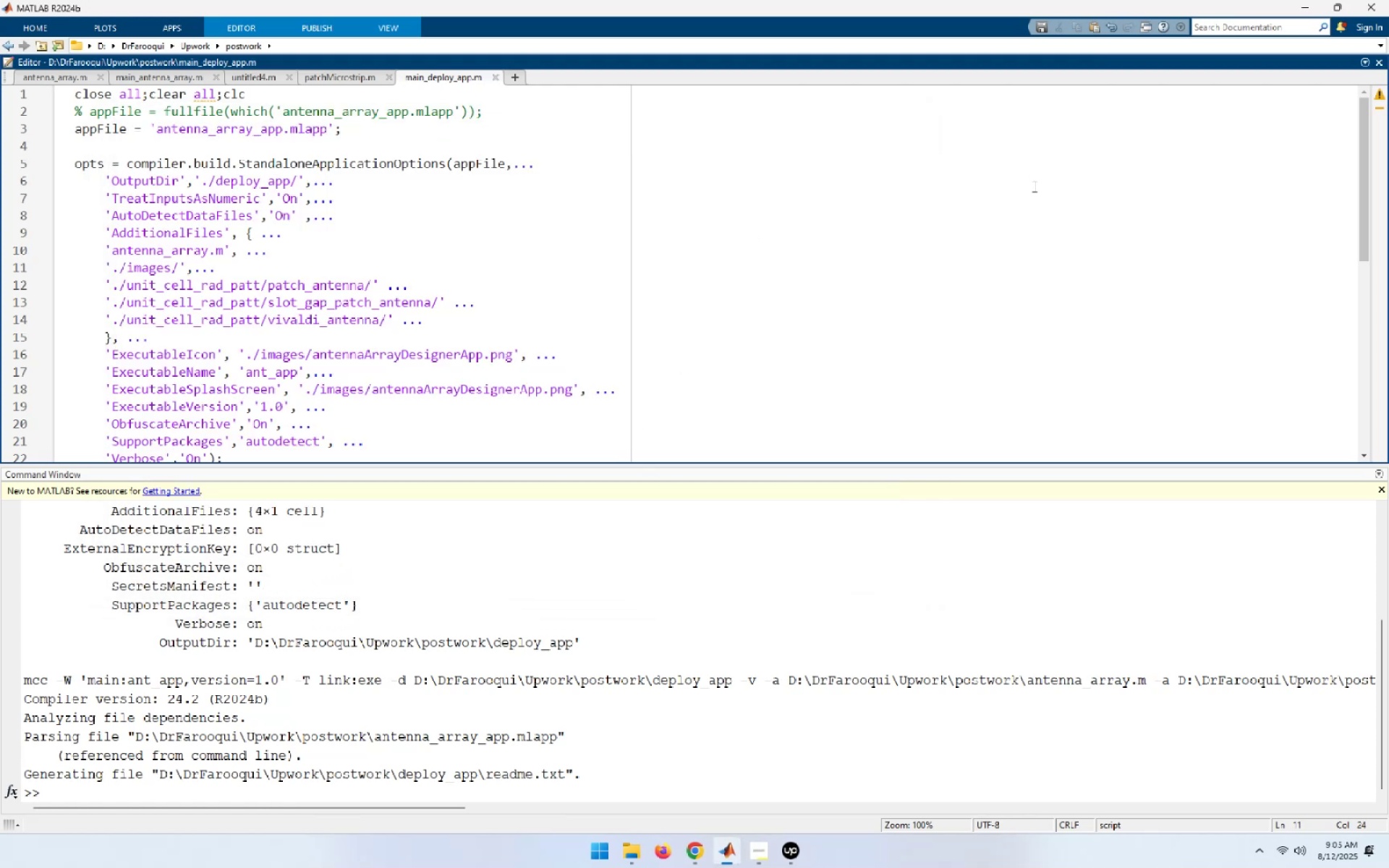 
left_click([1032, 190])
 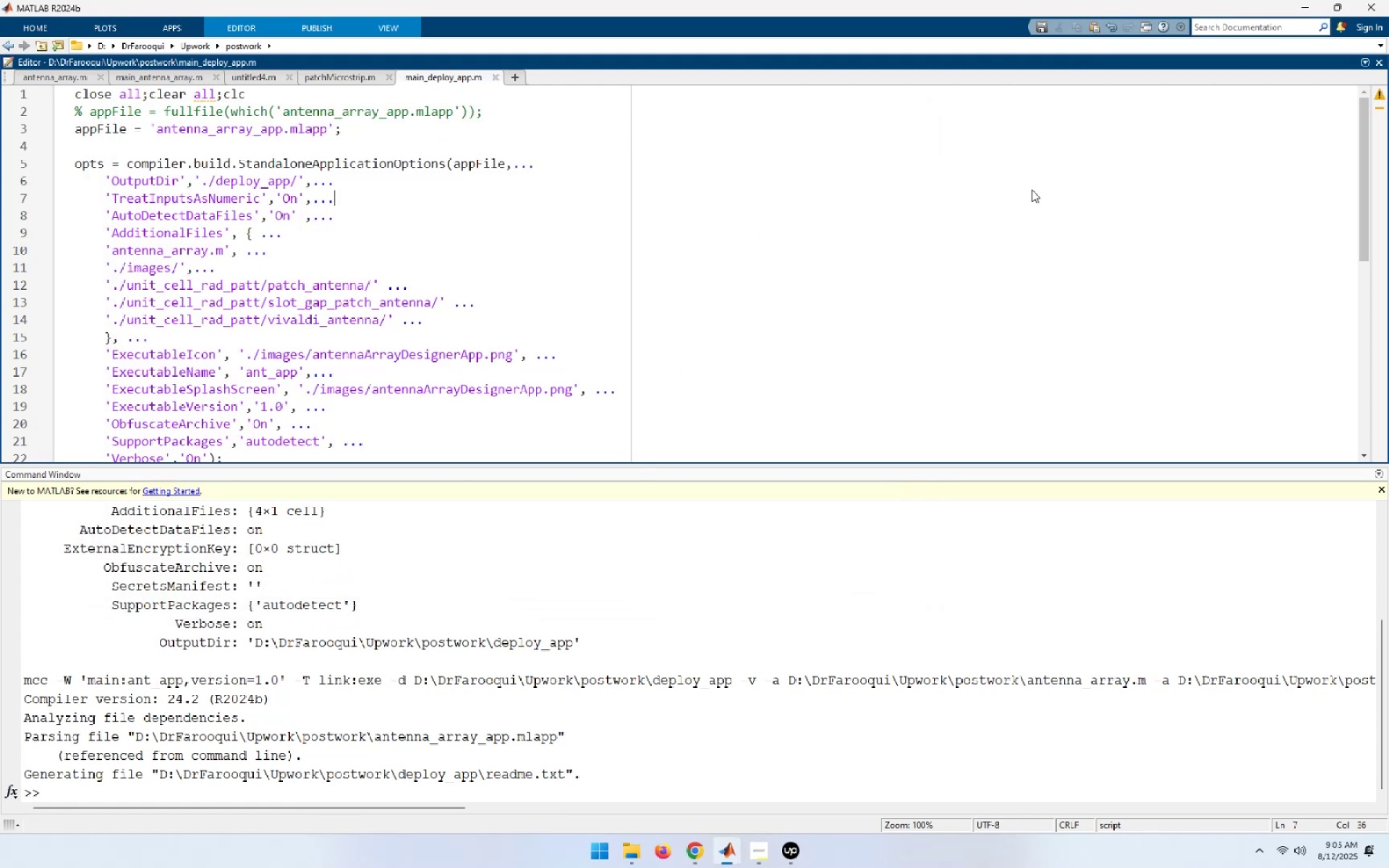 
key(F5)
 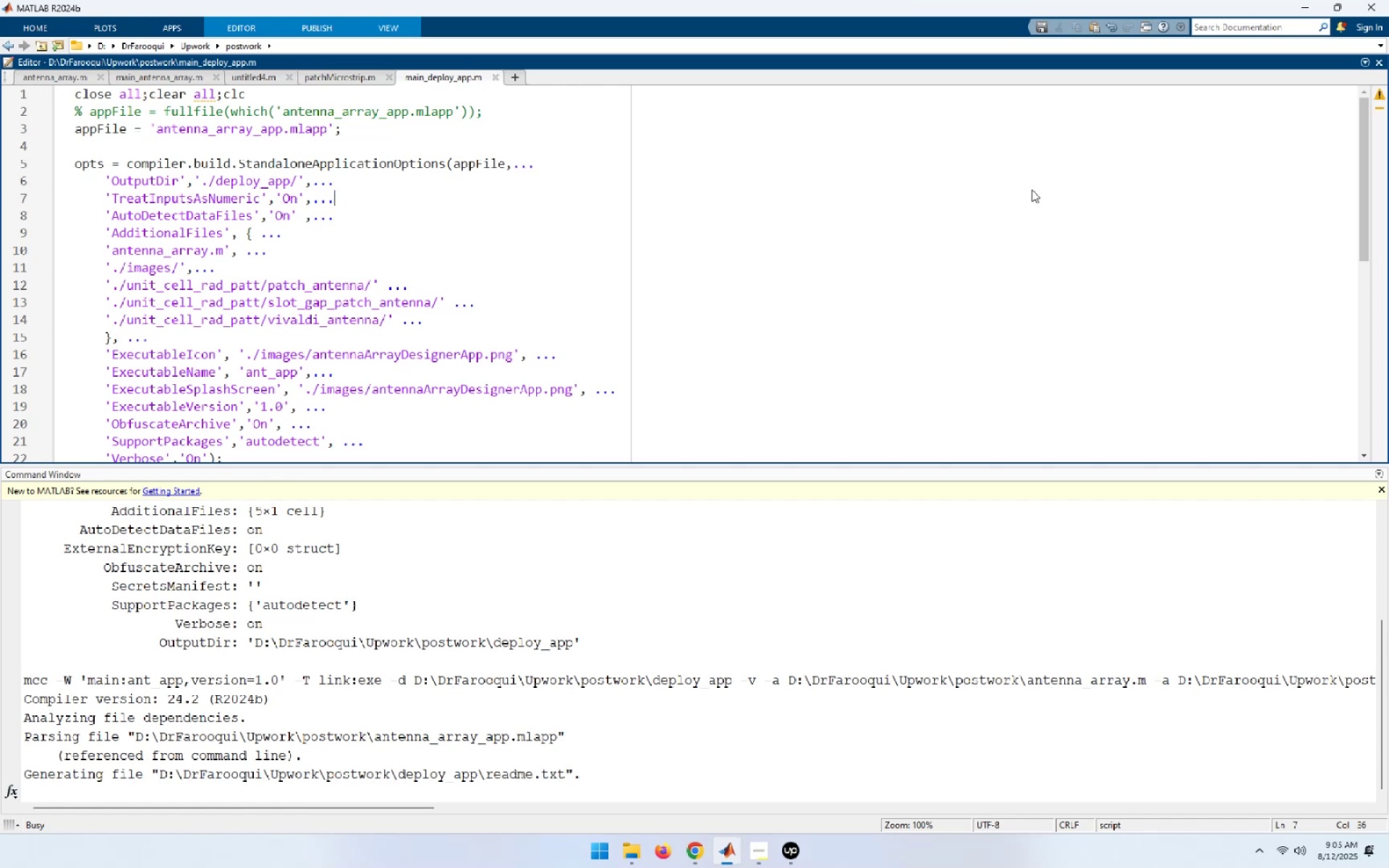 
wait(27.77)
 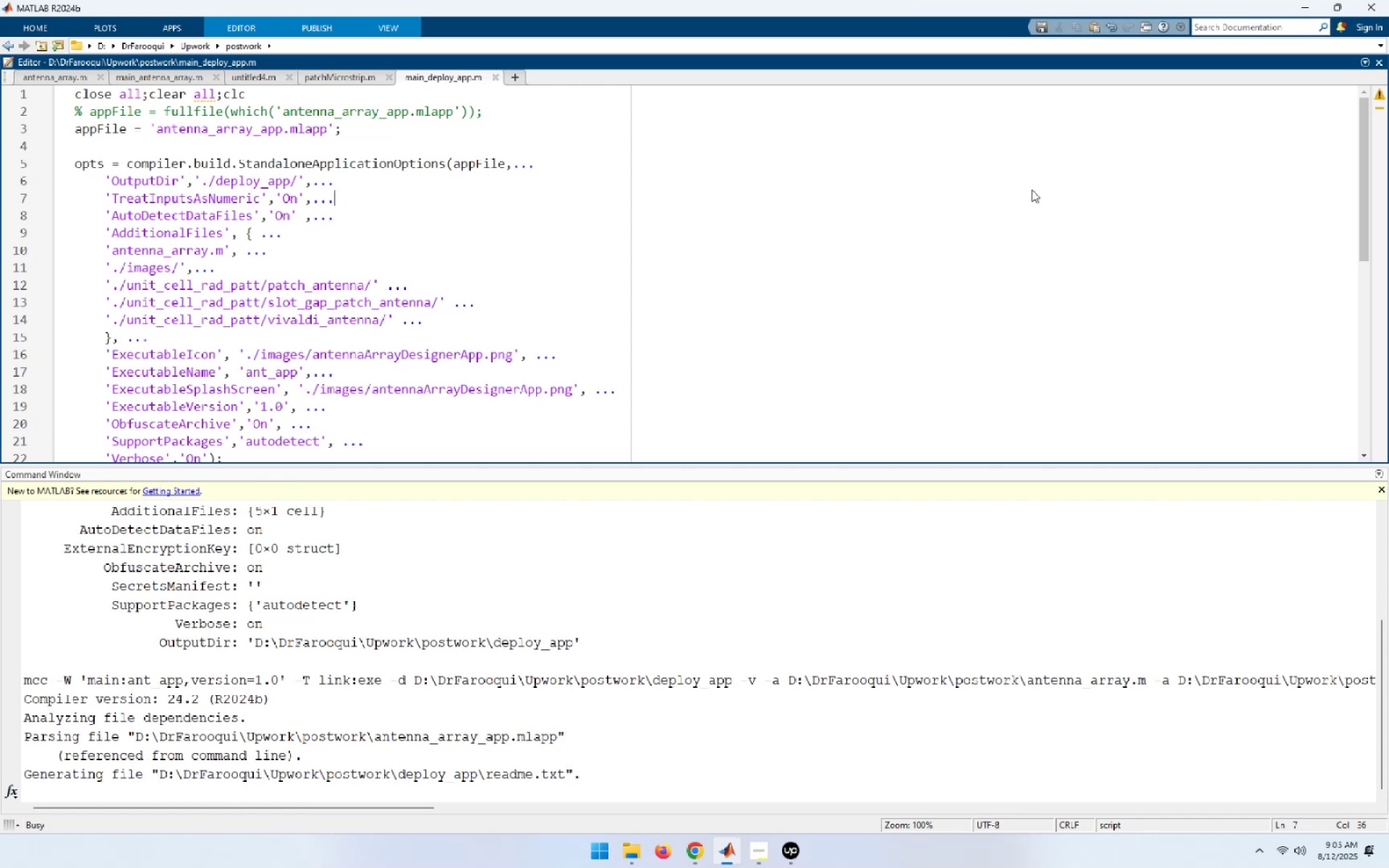 
left_click([629, 843])
 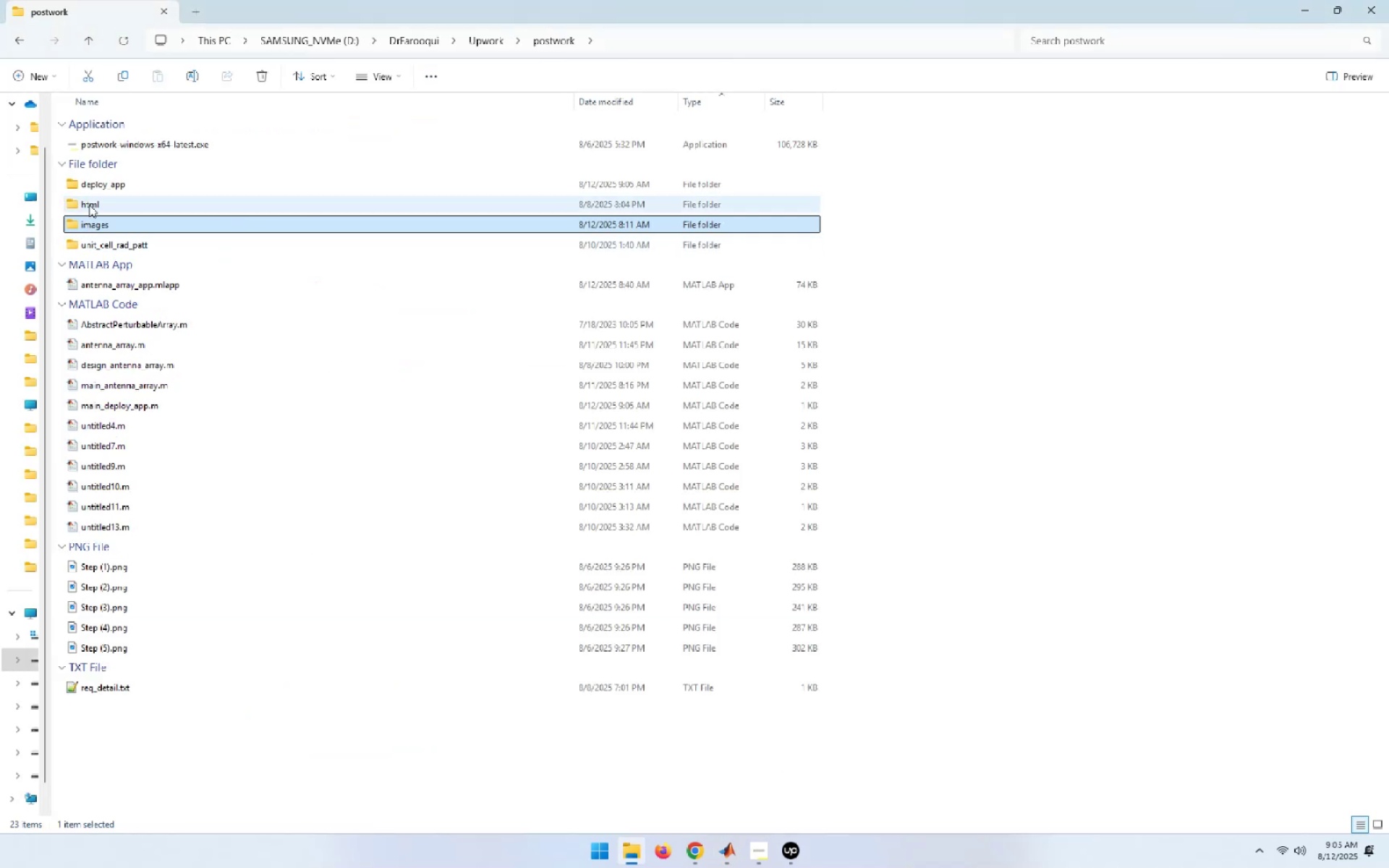 
double_click([90, 184])
 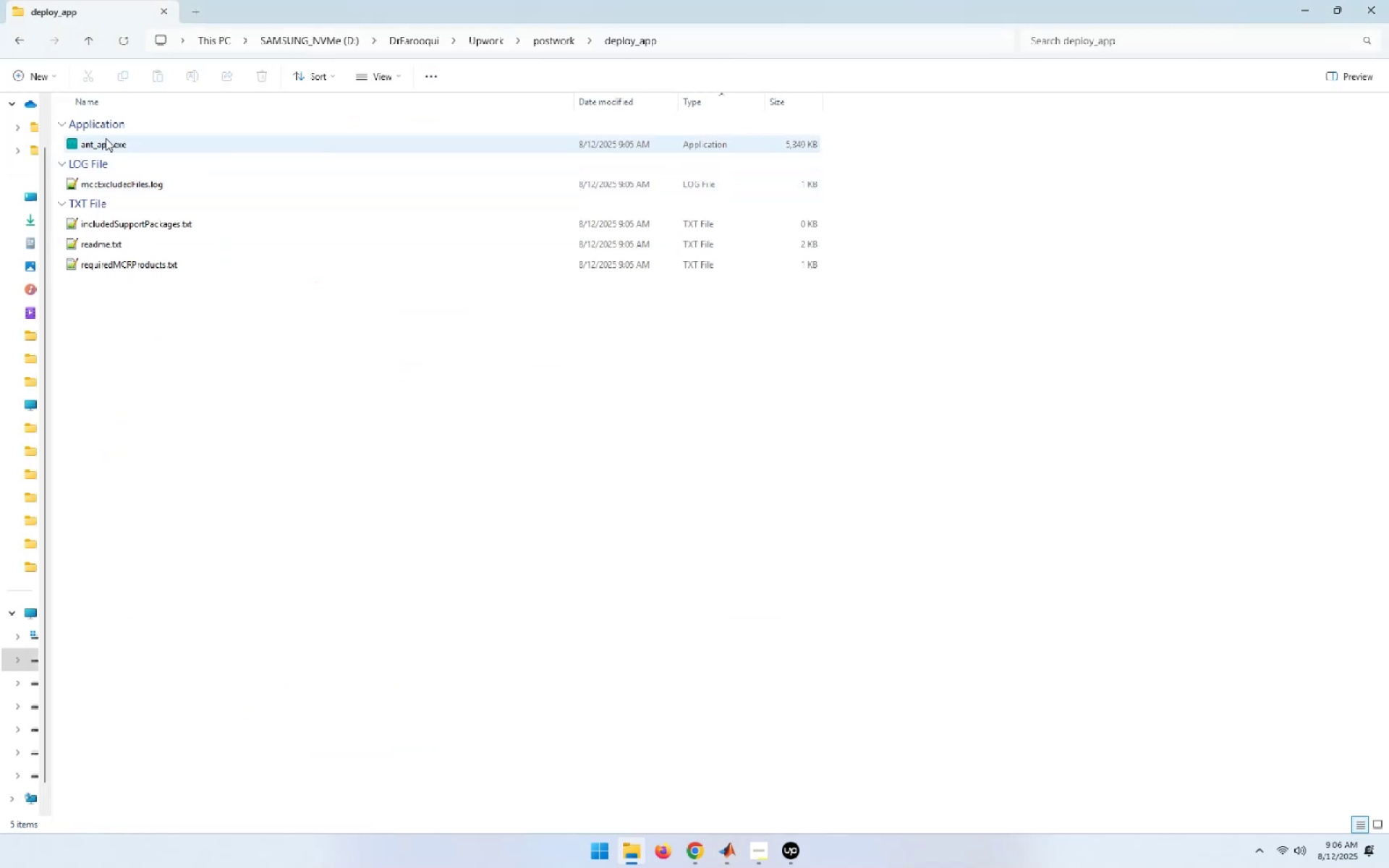 
left_click([110, 142])
 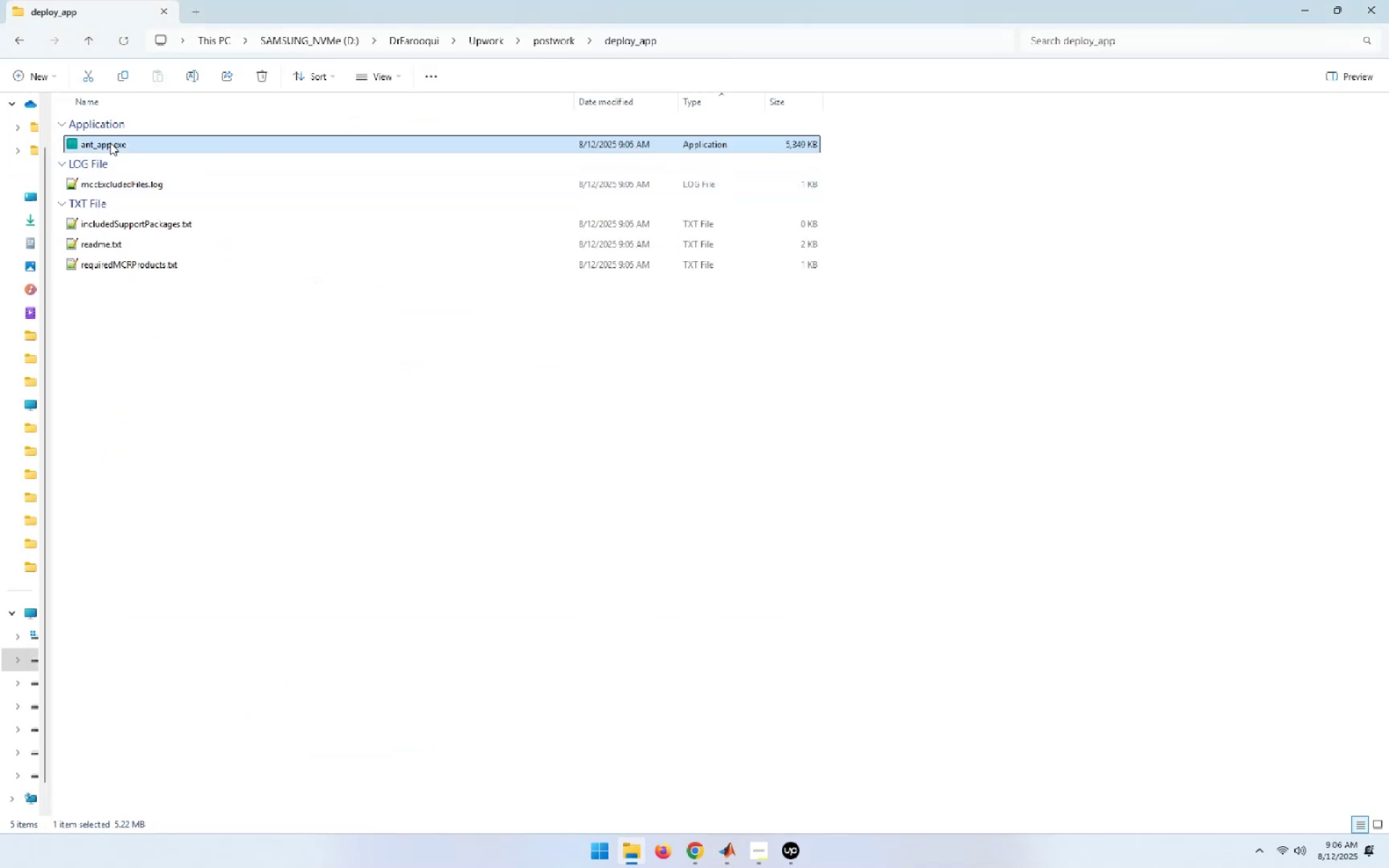 
right_click([110, 142])
 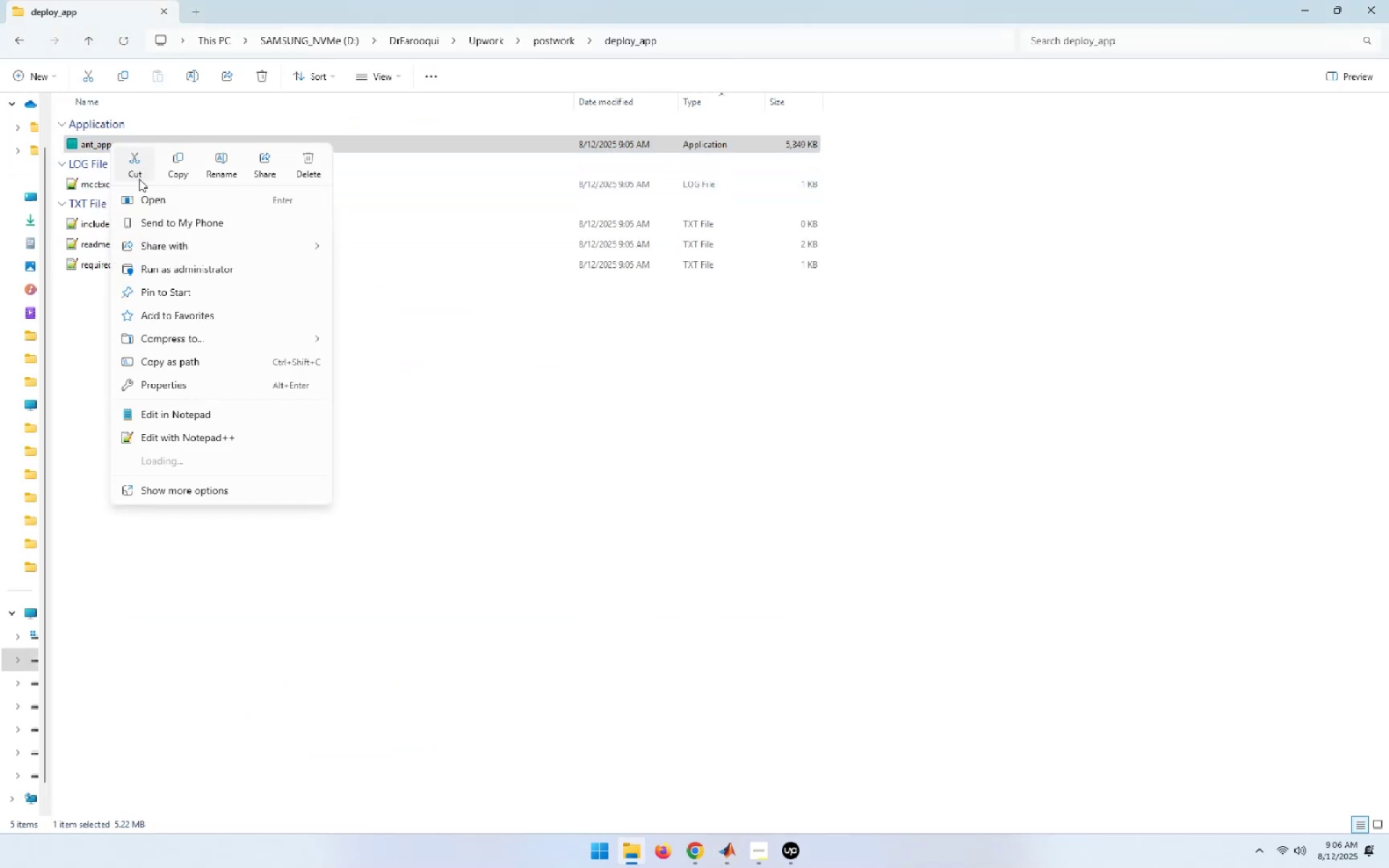 
left_click([141, 200])
 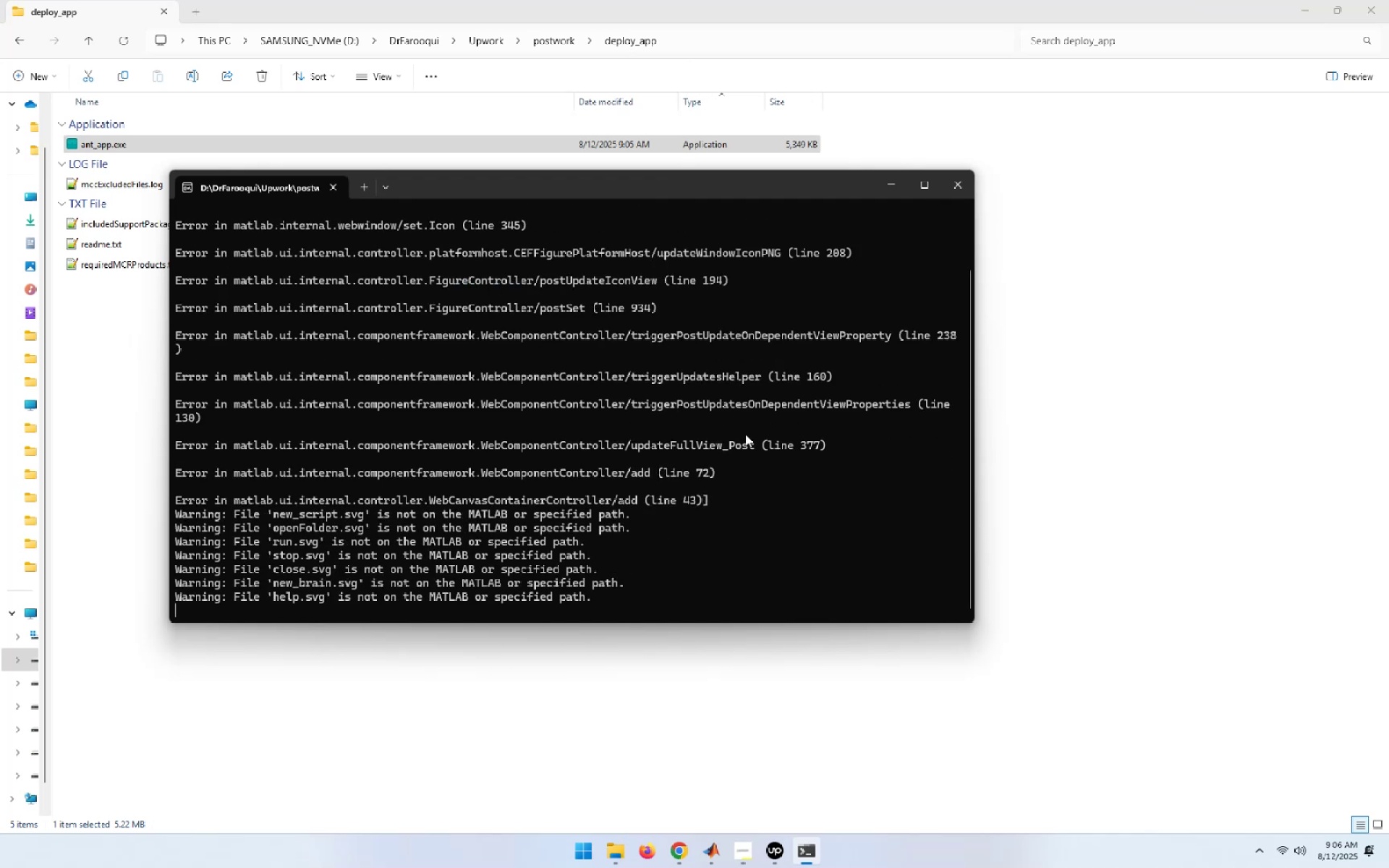 
wait(25.22)
 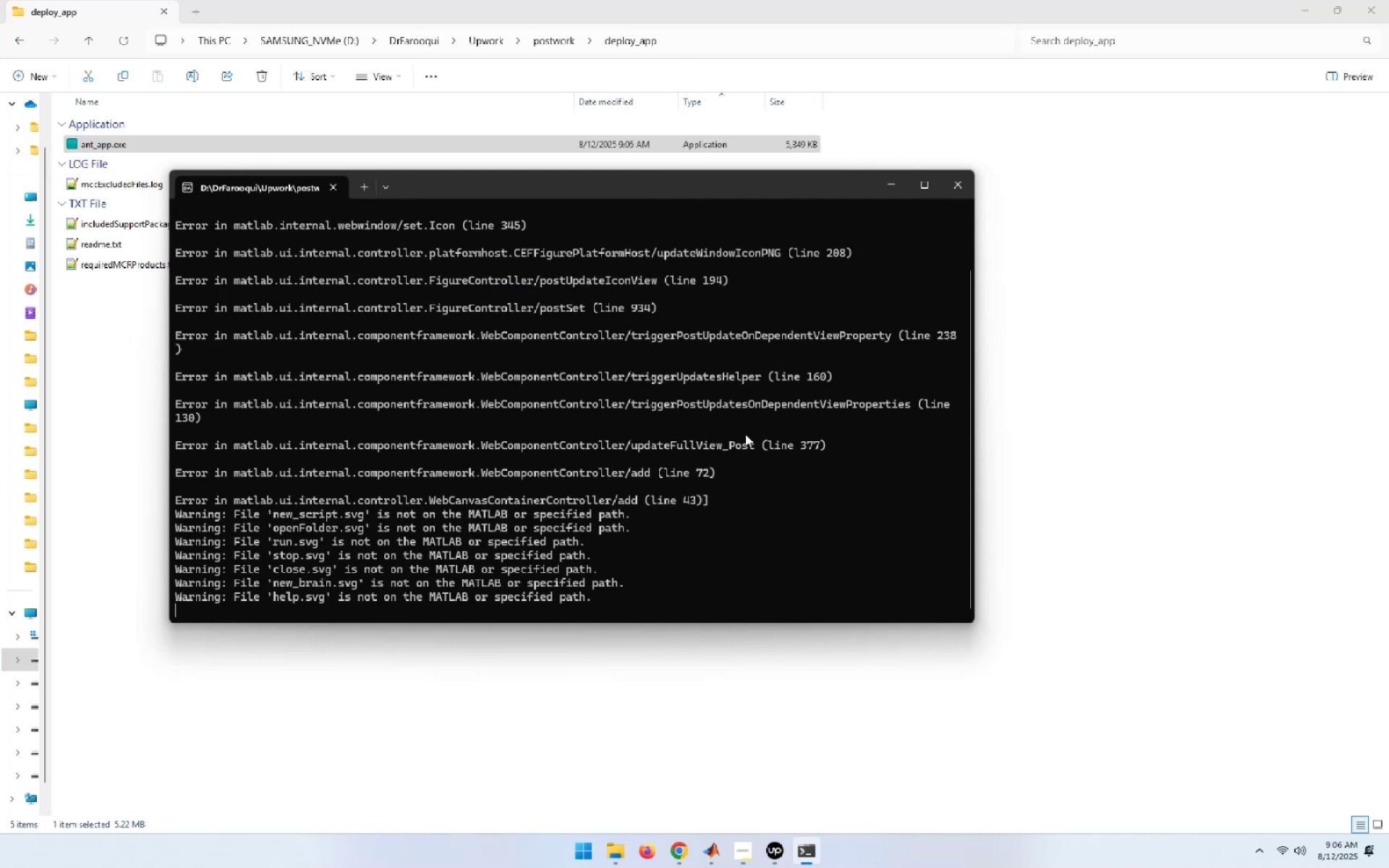 
scroll: coordinate [745, 431], scroll_direction: up, amount: 11.0
 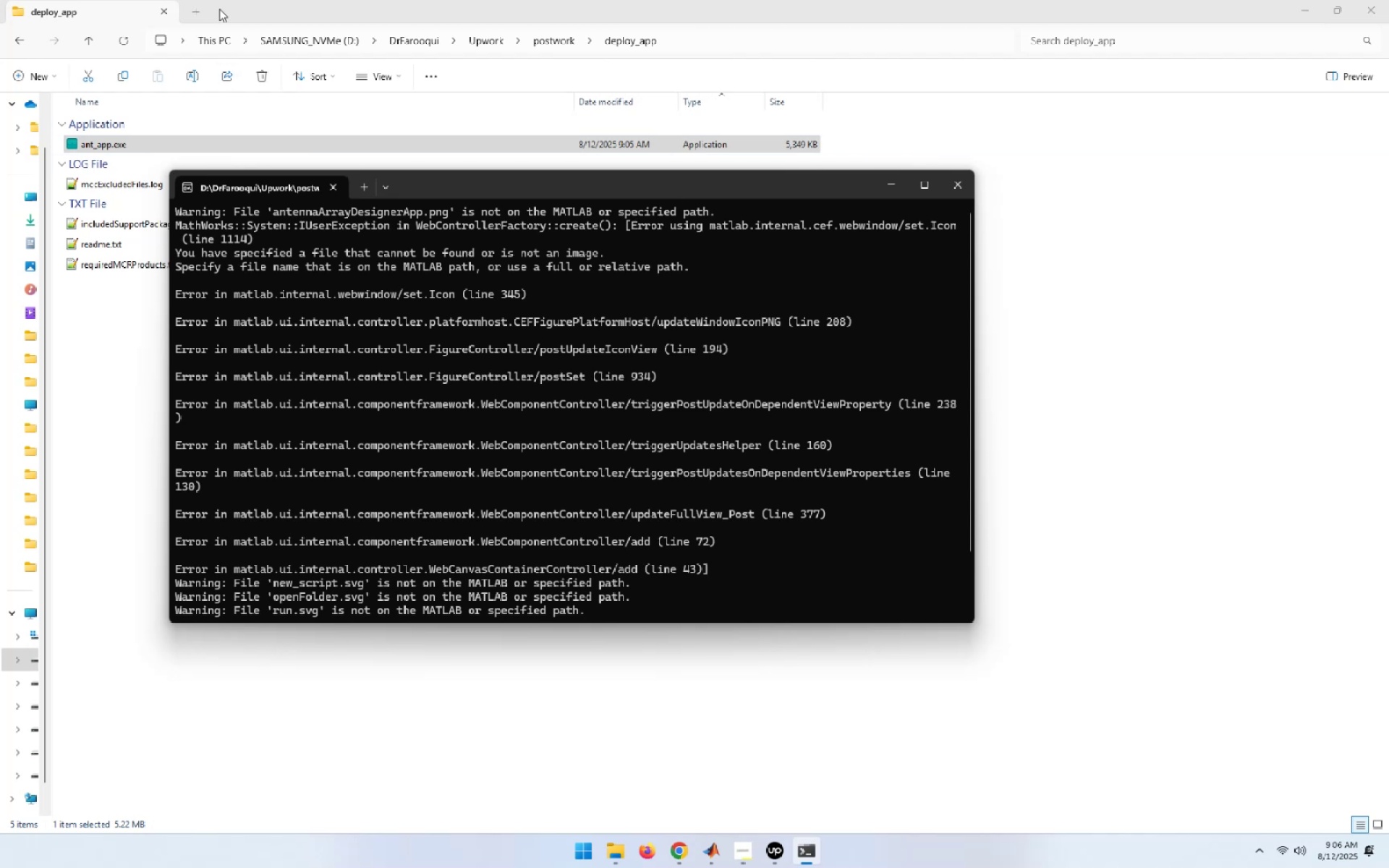 
wait(24.1)
 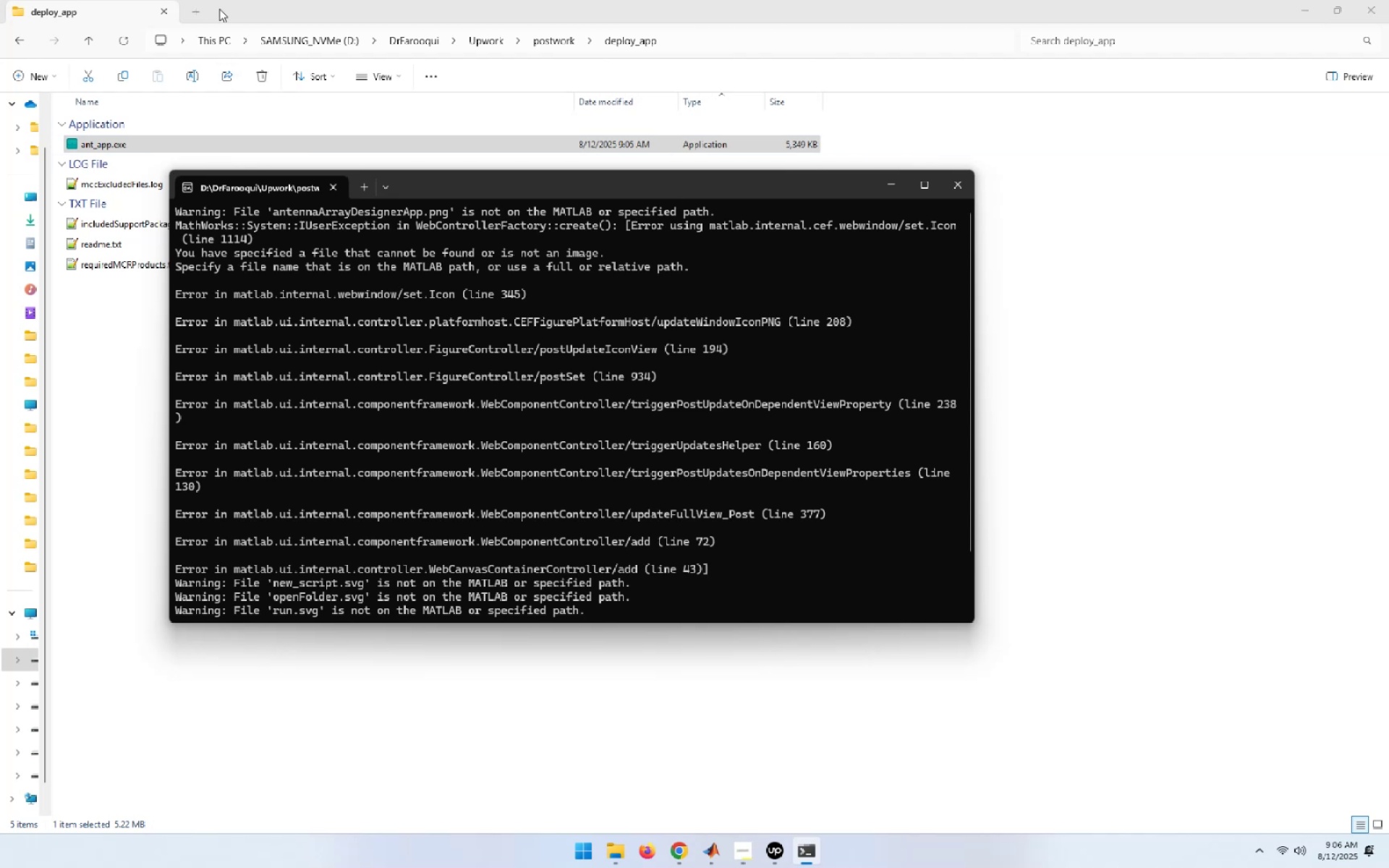 
scroll: coordinate [497, 328], scroll_direction: down, amount: 5.0
 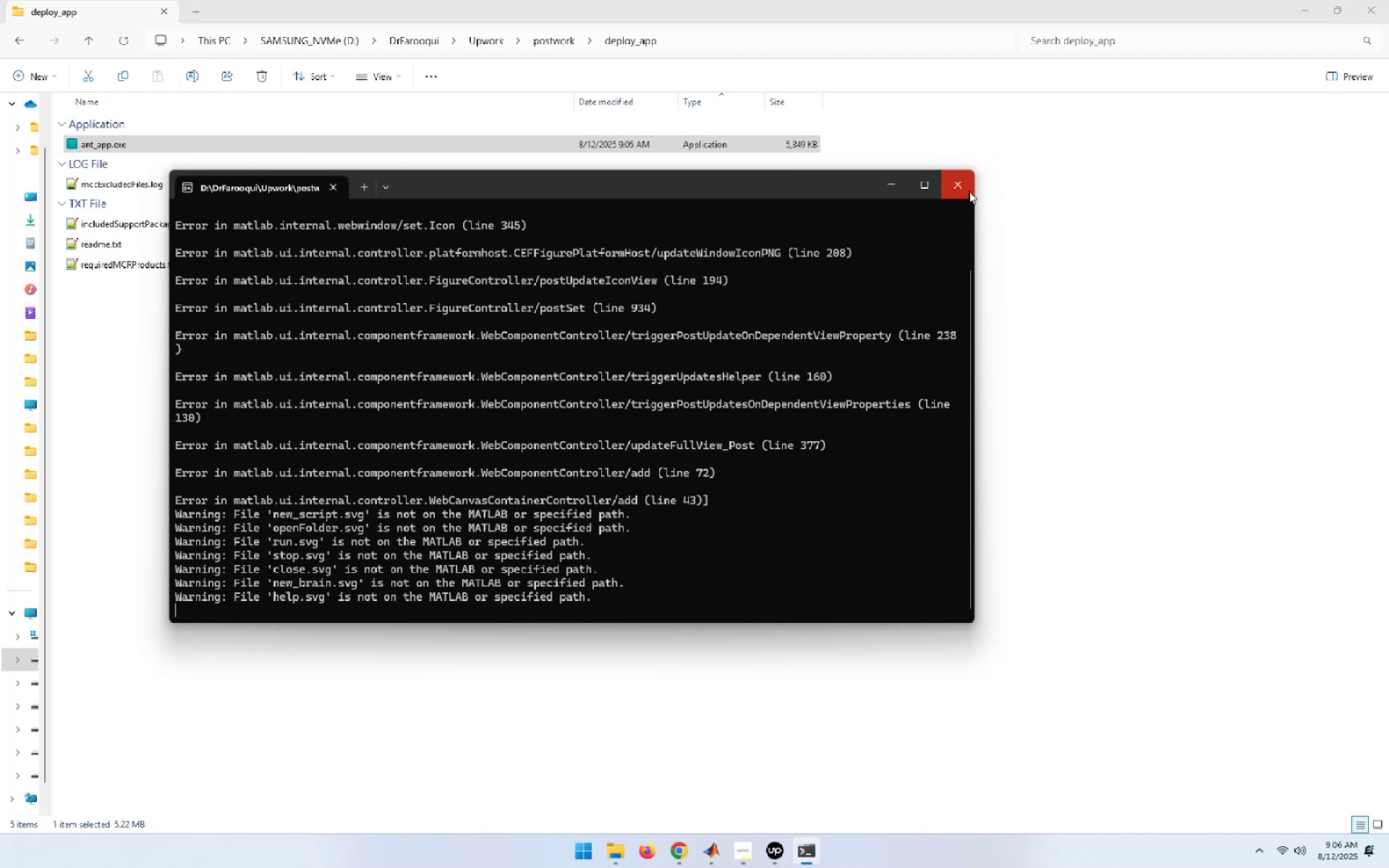 
left_click([970, 192])
 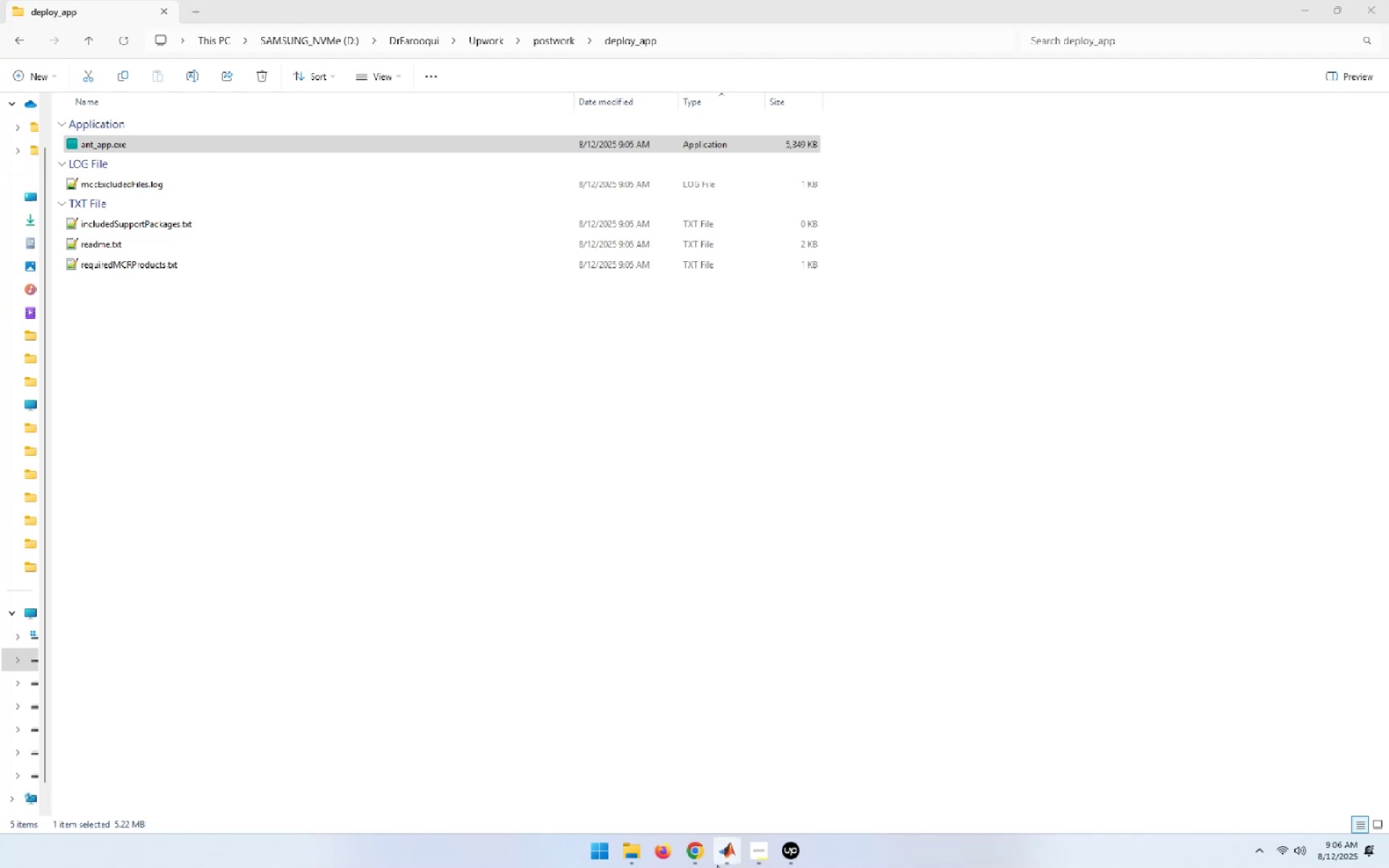 
mouse_move([698, 852])
 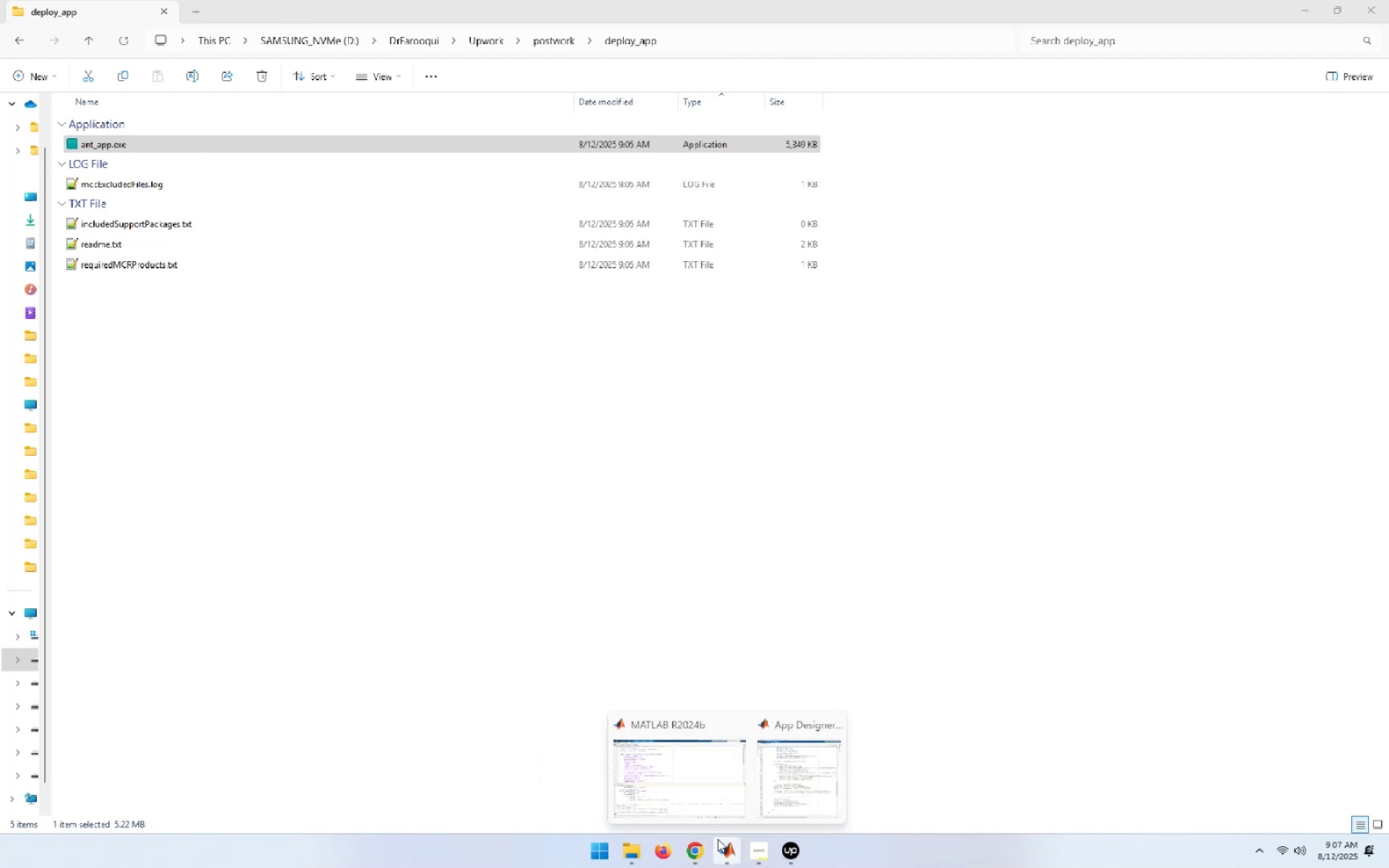 
left_click([708, 787])
 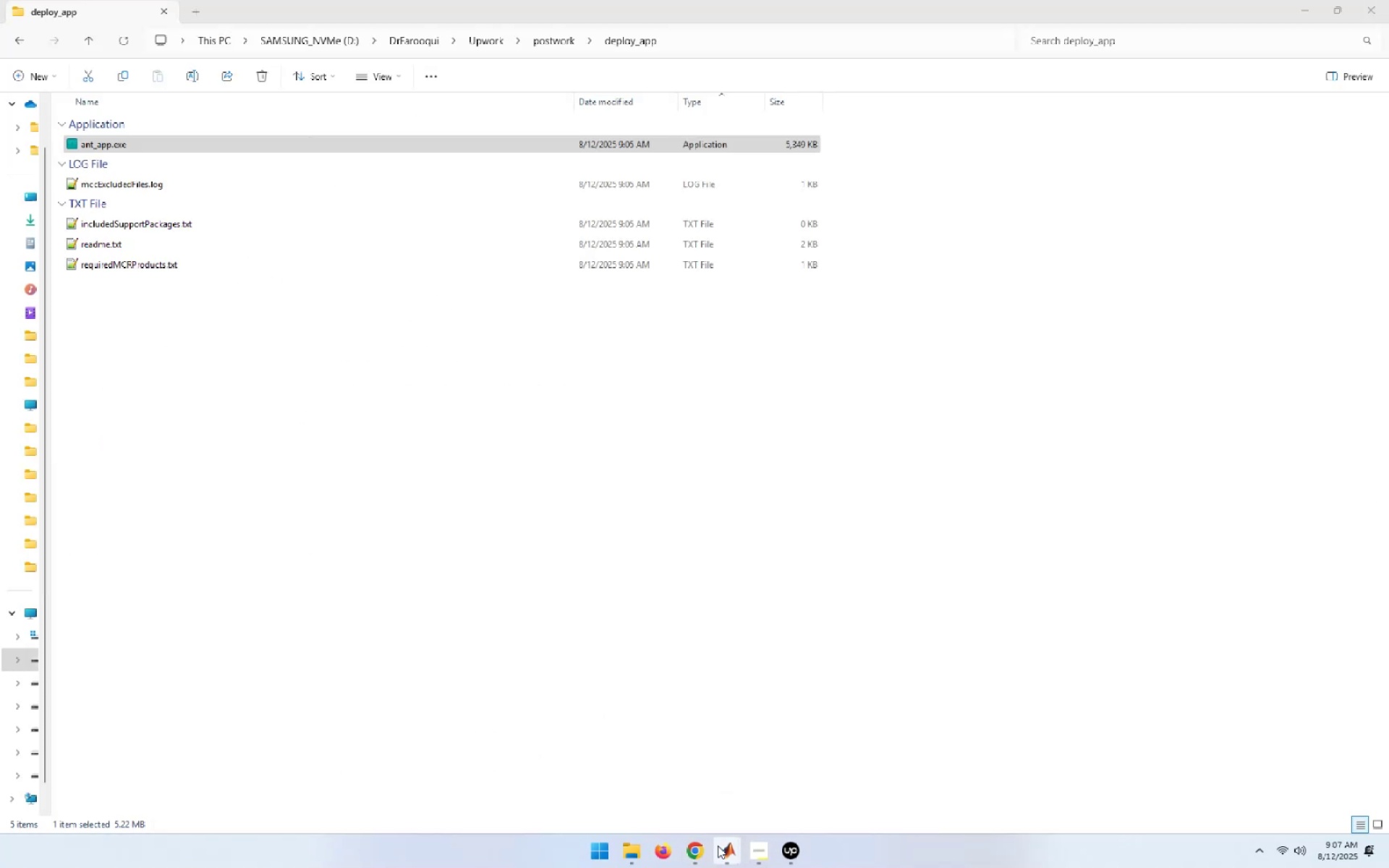 
left_click([731, 855])
 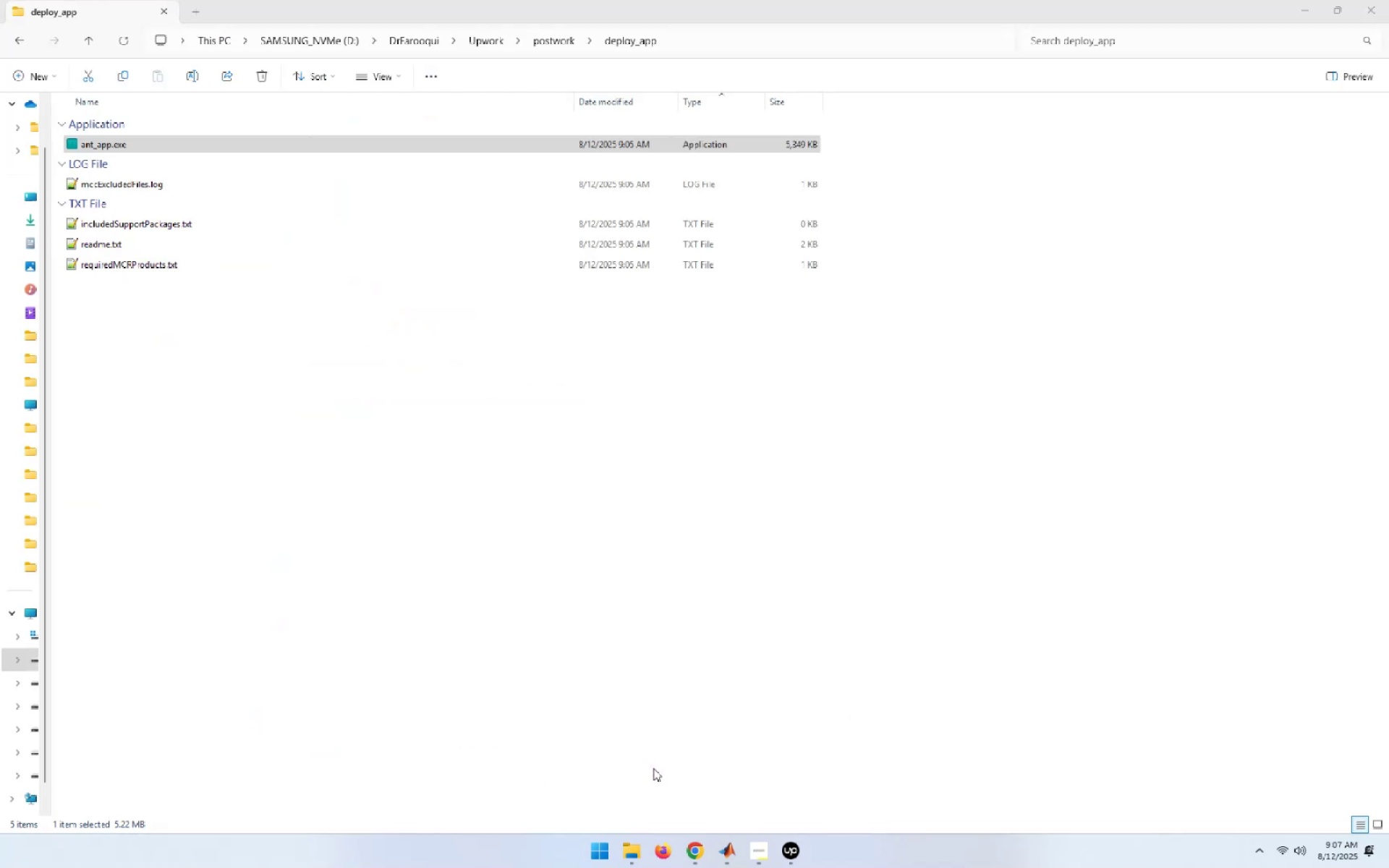 
wait(6.71)
 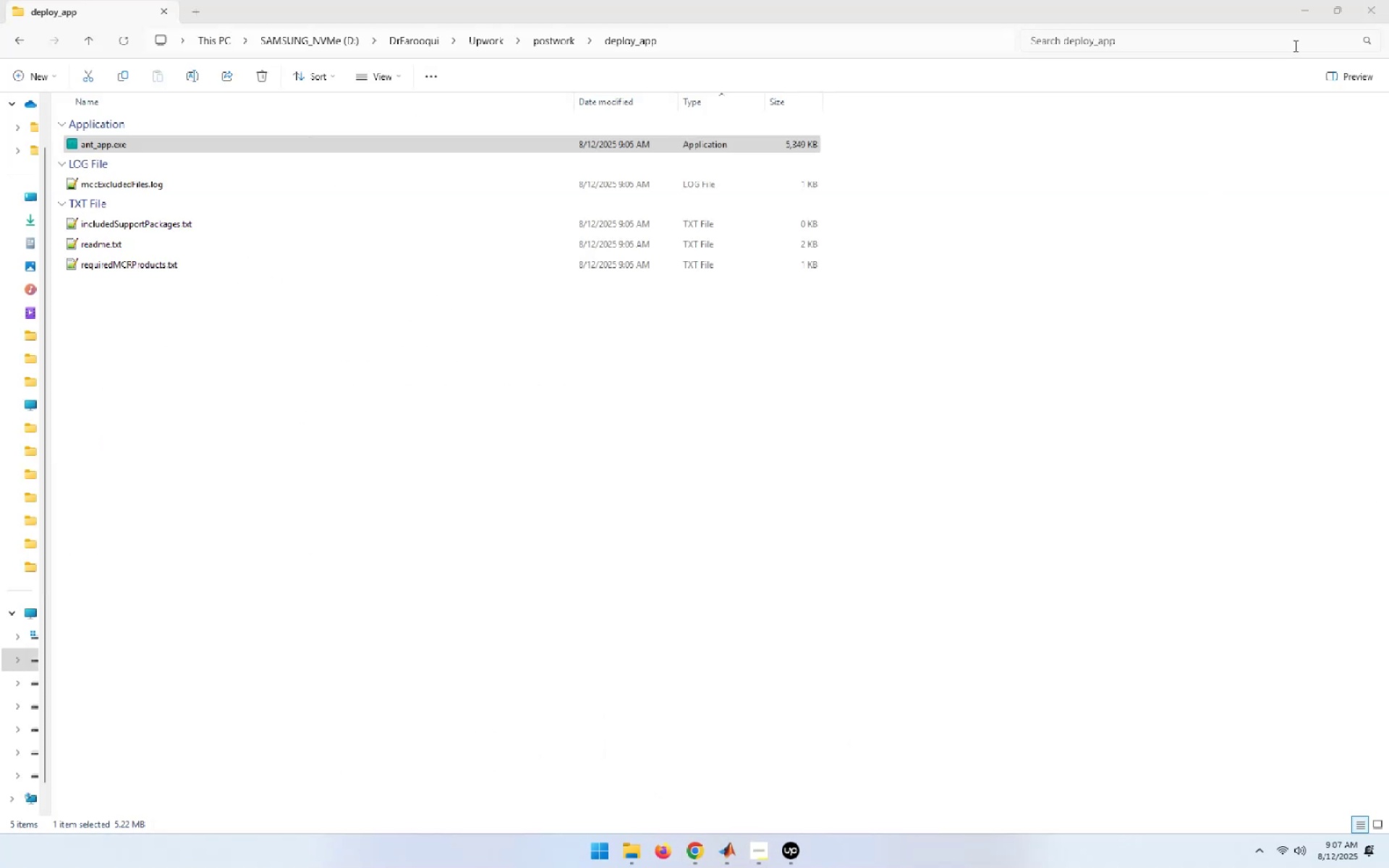 
key(Alt+Tab)
 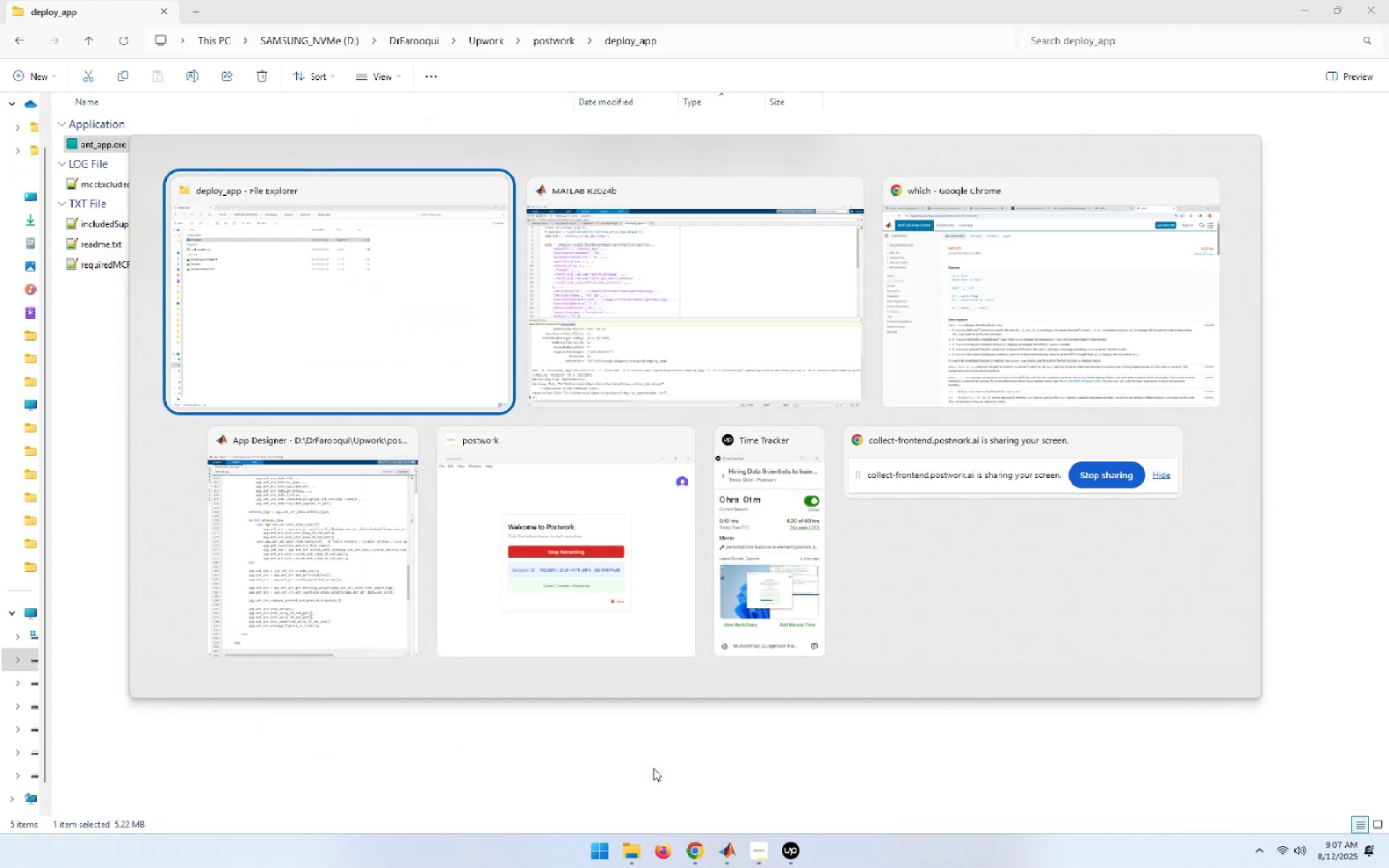 
key(Alt+Tab)
 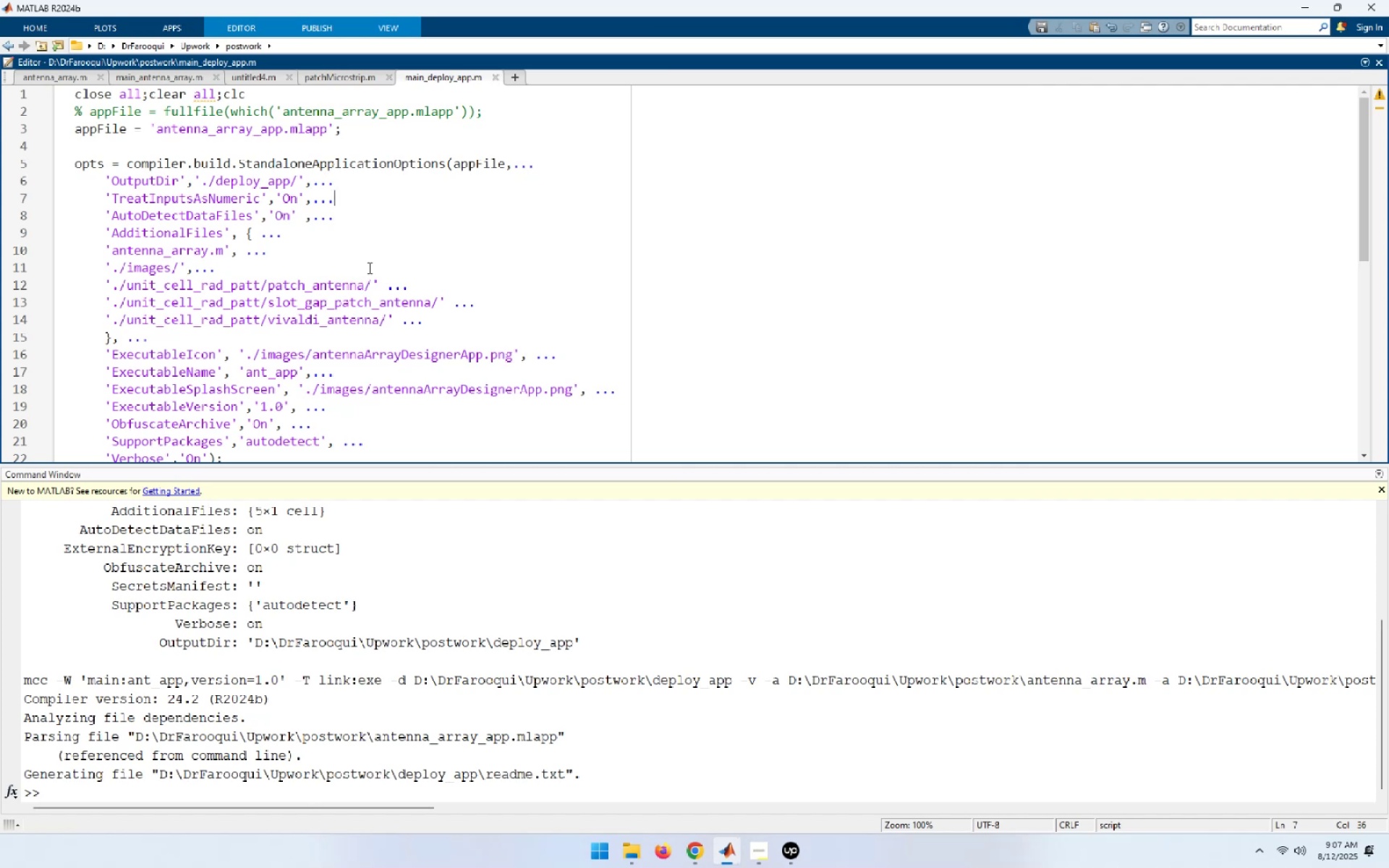 
wait(16.28)
 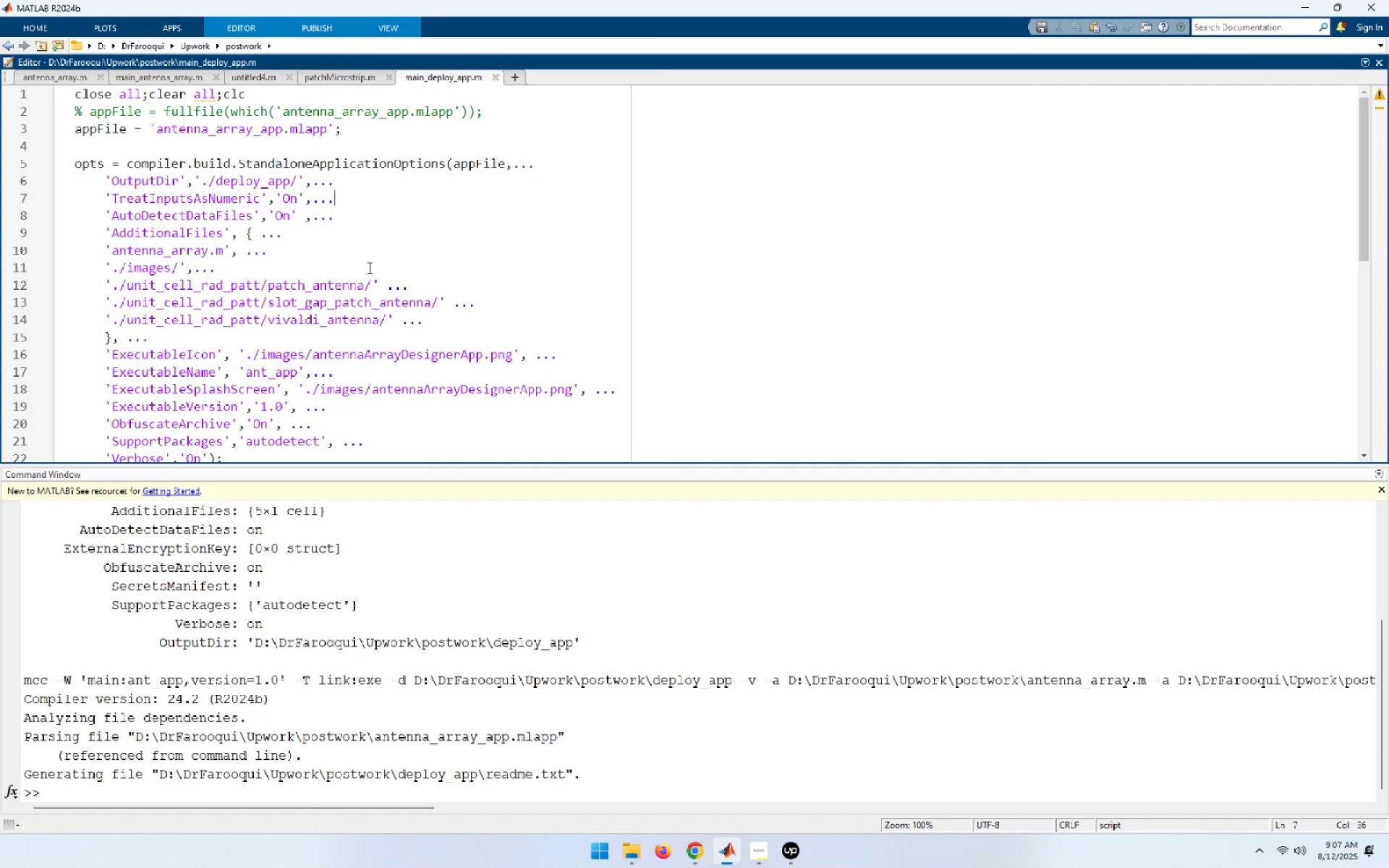 
left_click([638, 786])
 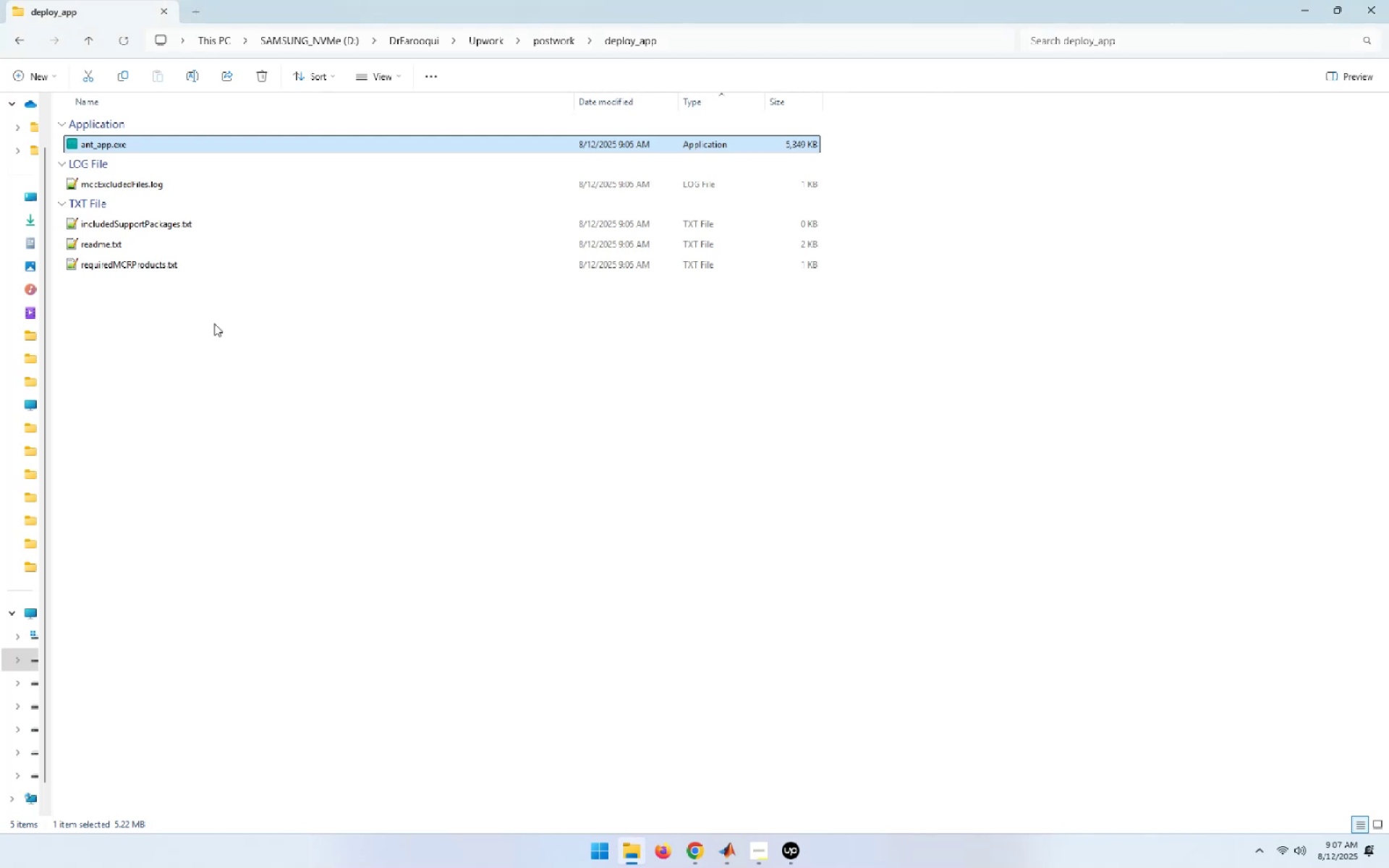 
left_click([255, 561])
 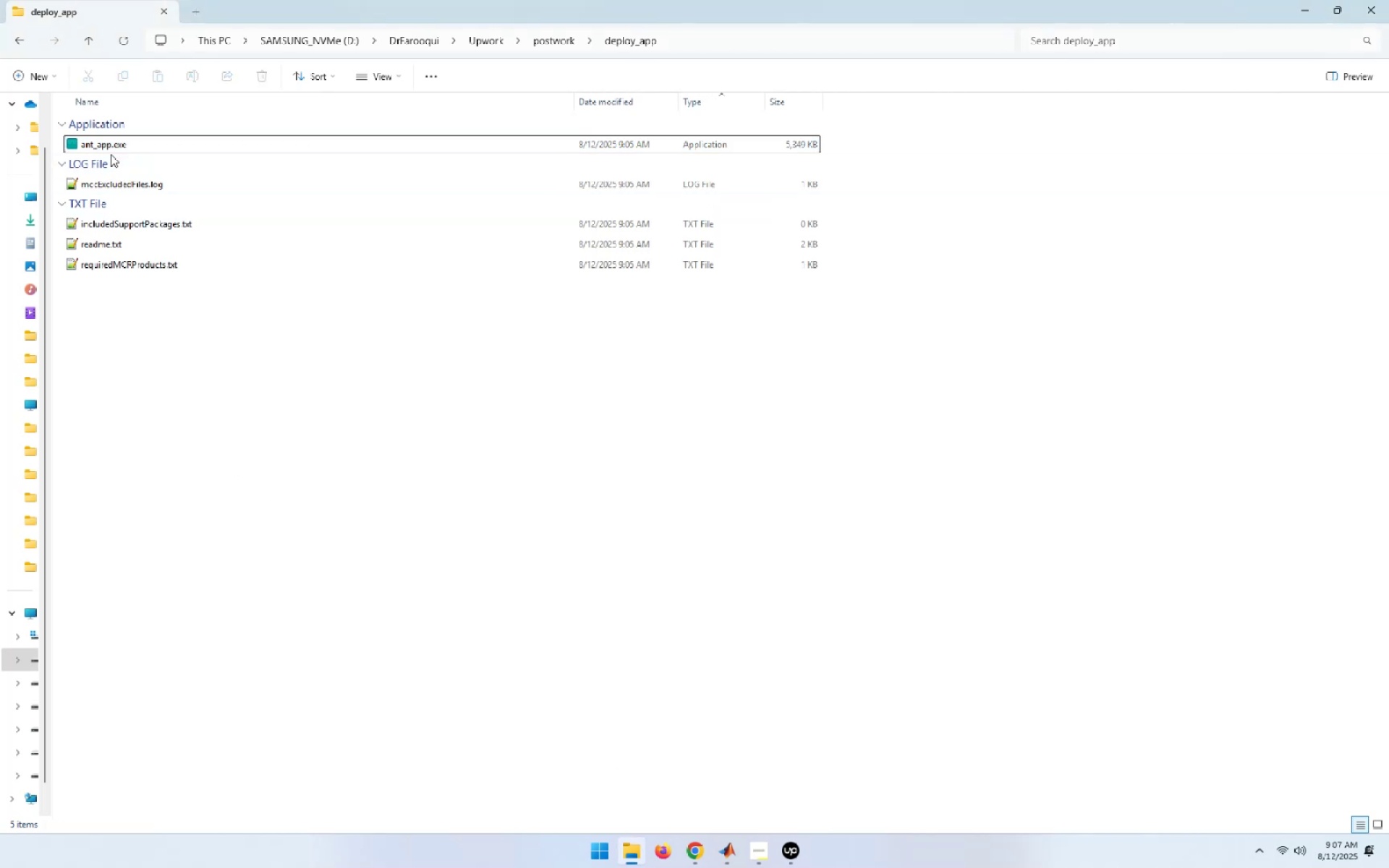 
left_click([110, 147])
 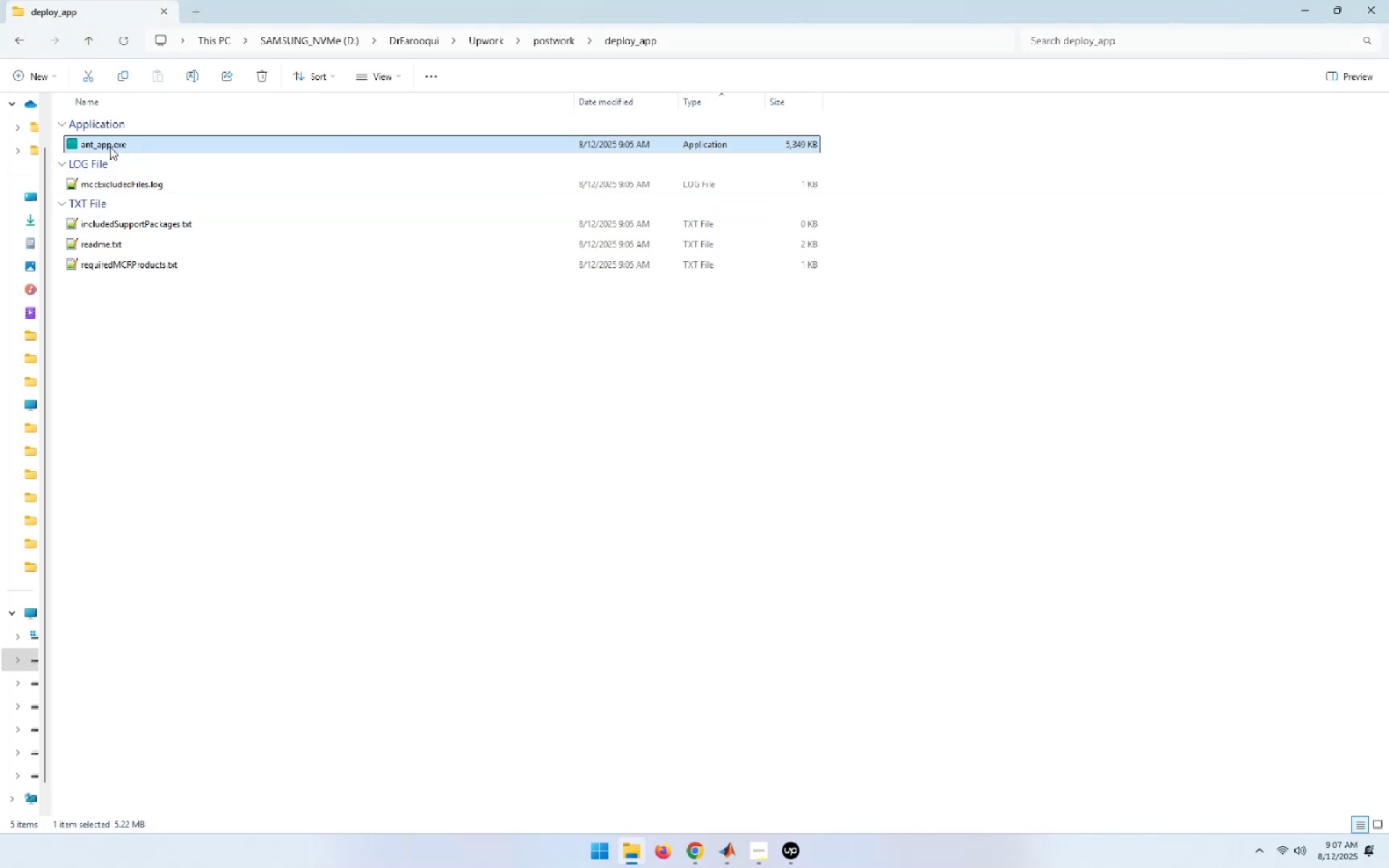 
right_click([110, 147])
 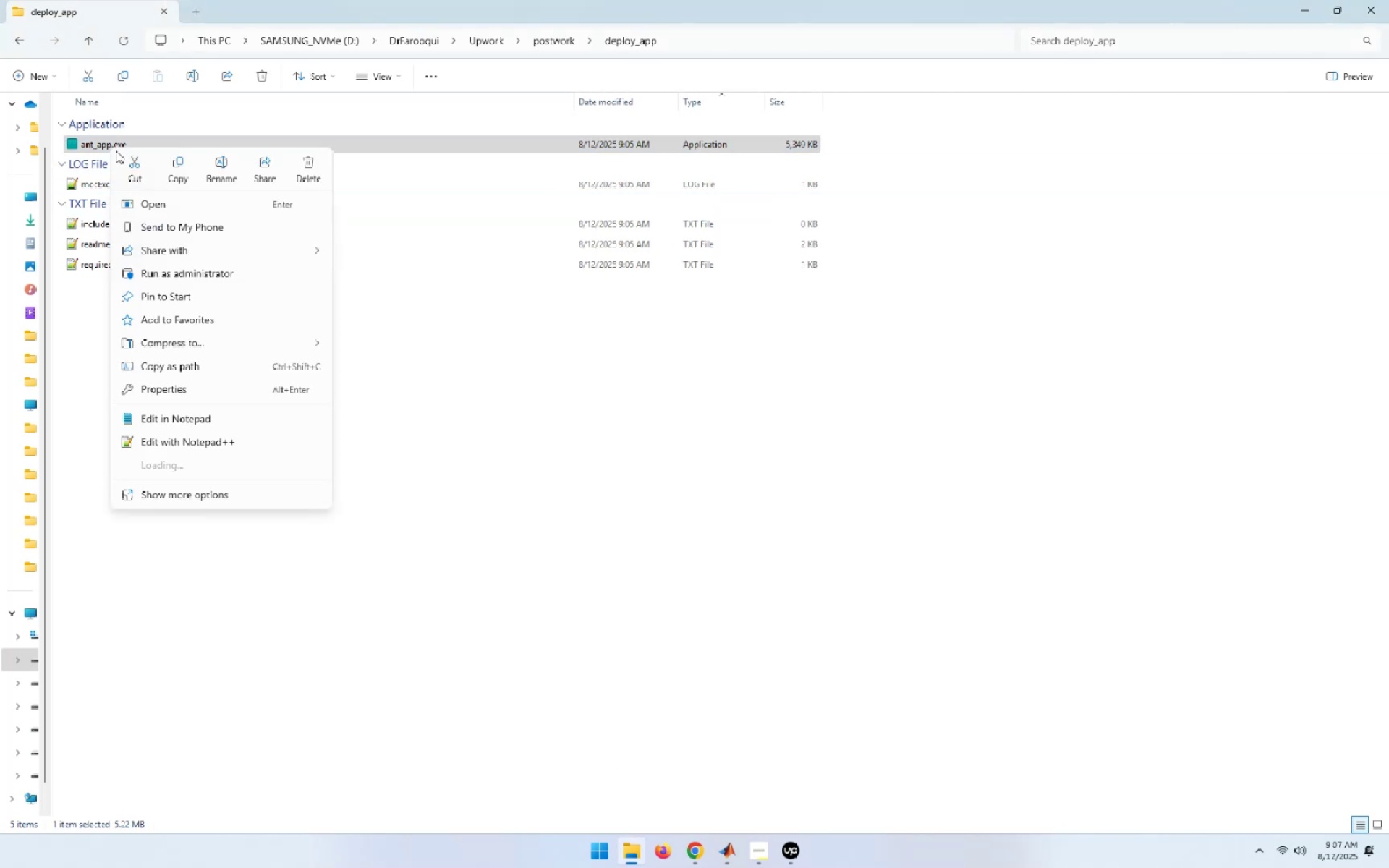 
left_click([138, 166])
 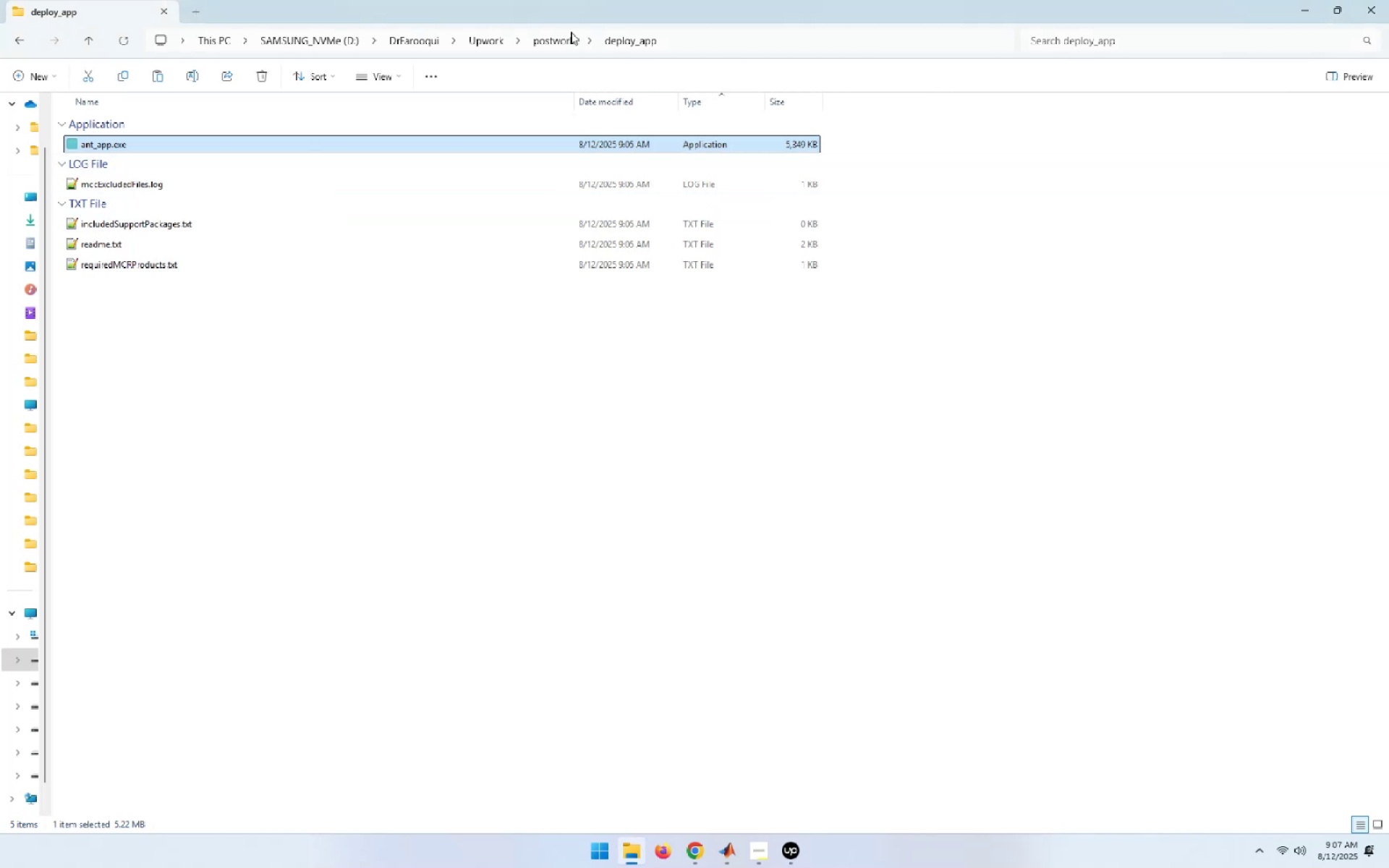 
left_click([561, 42])
 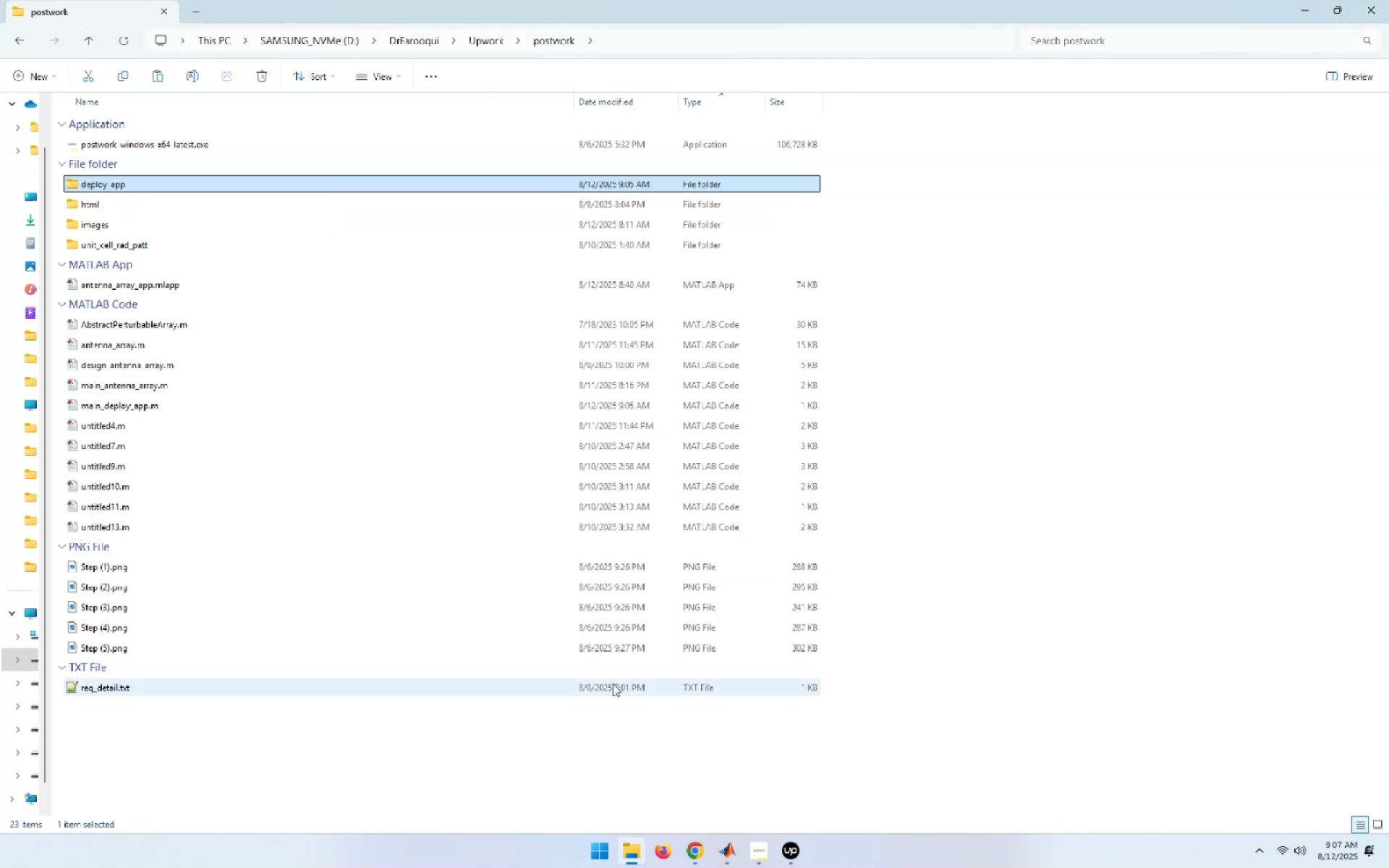 
left_click([1023, 571])
 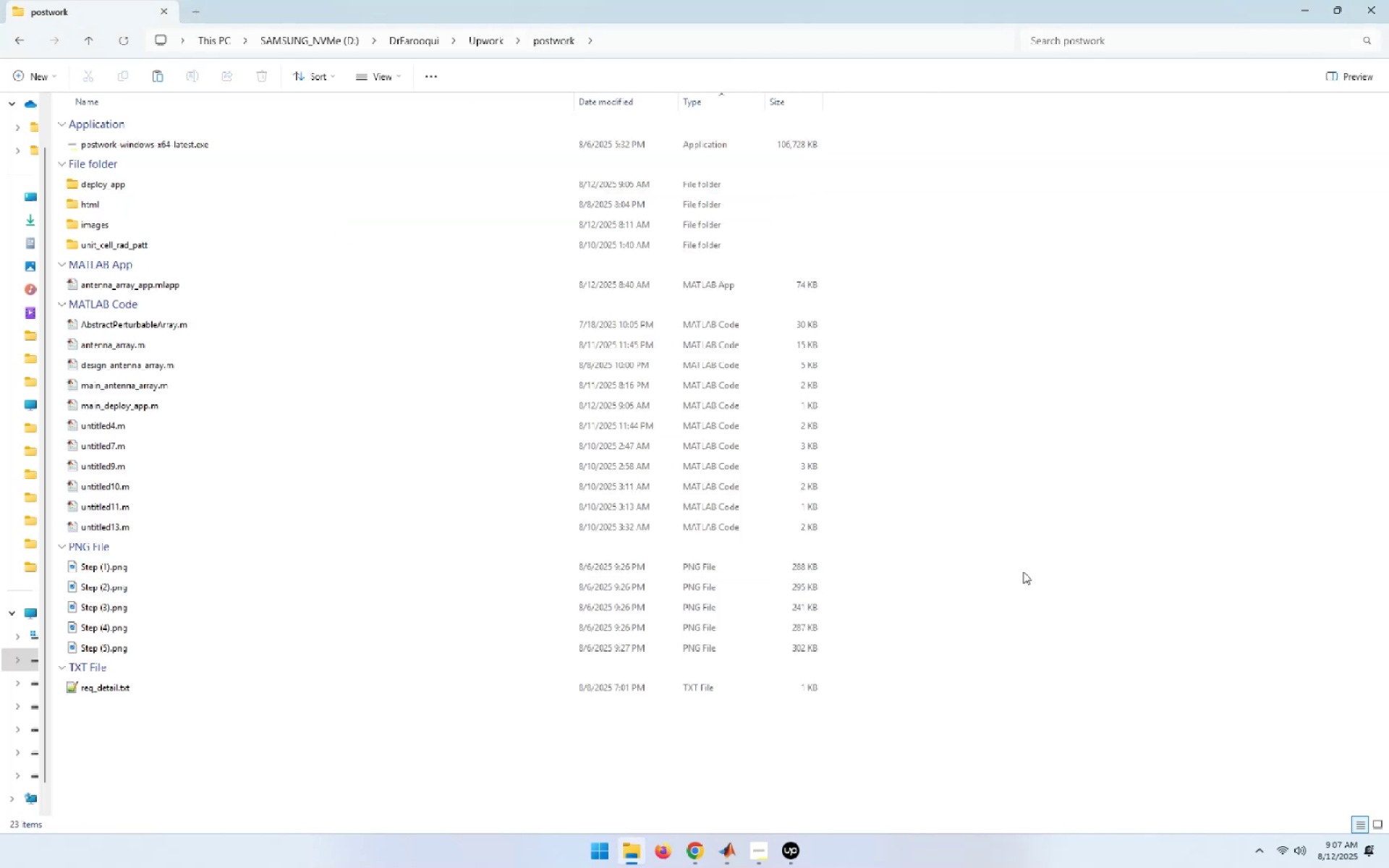 
right_click([1023, 571])
 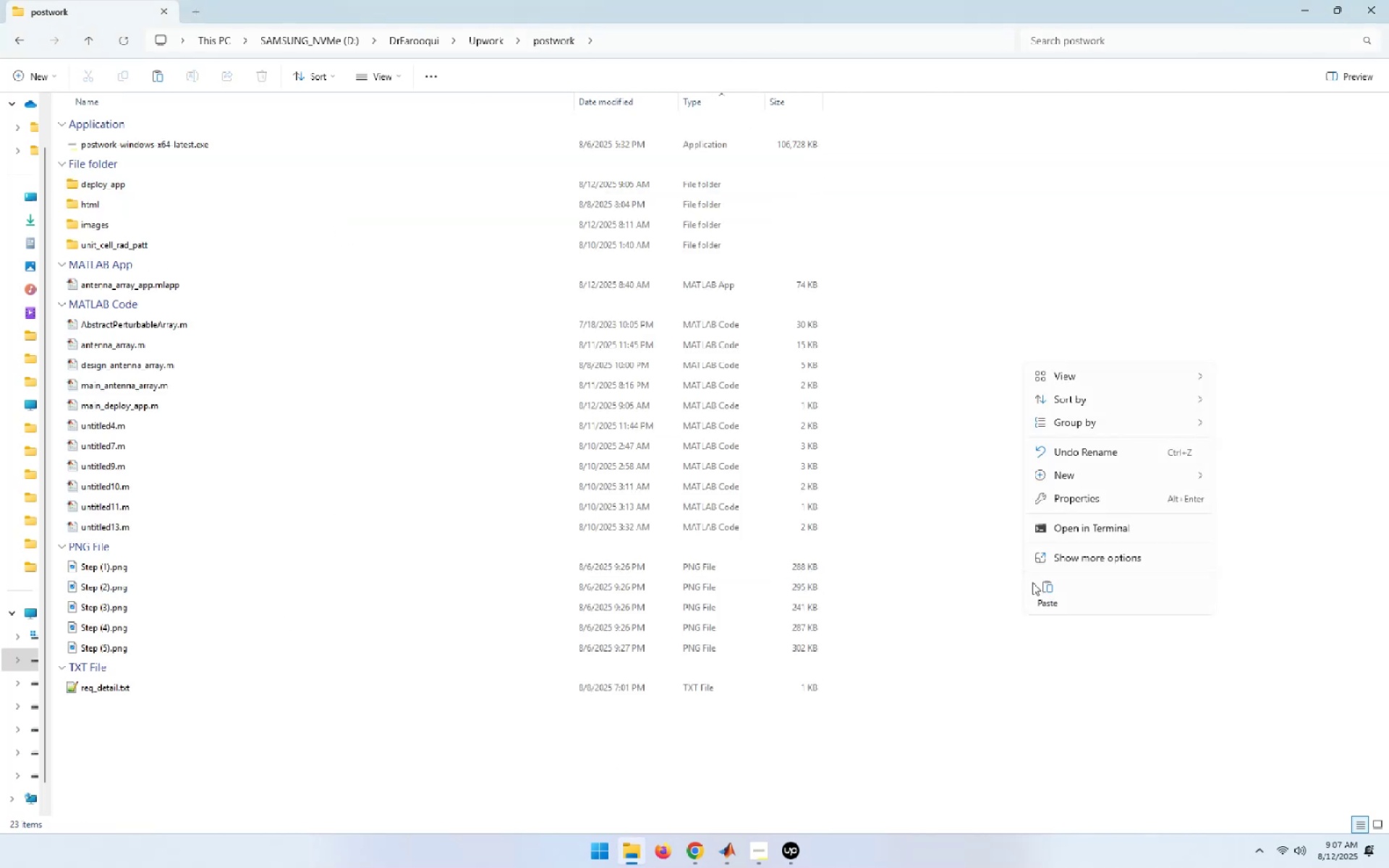 
left_click([1045, 590])
 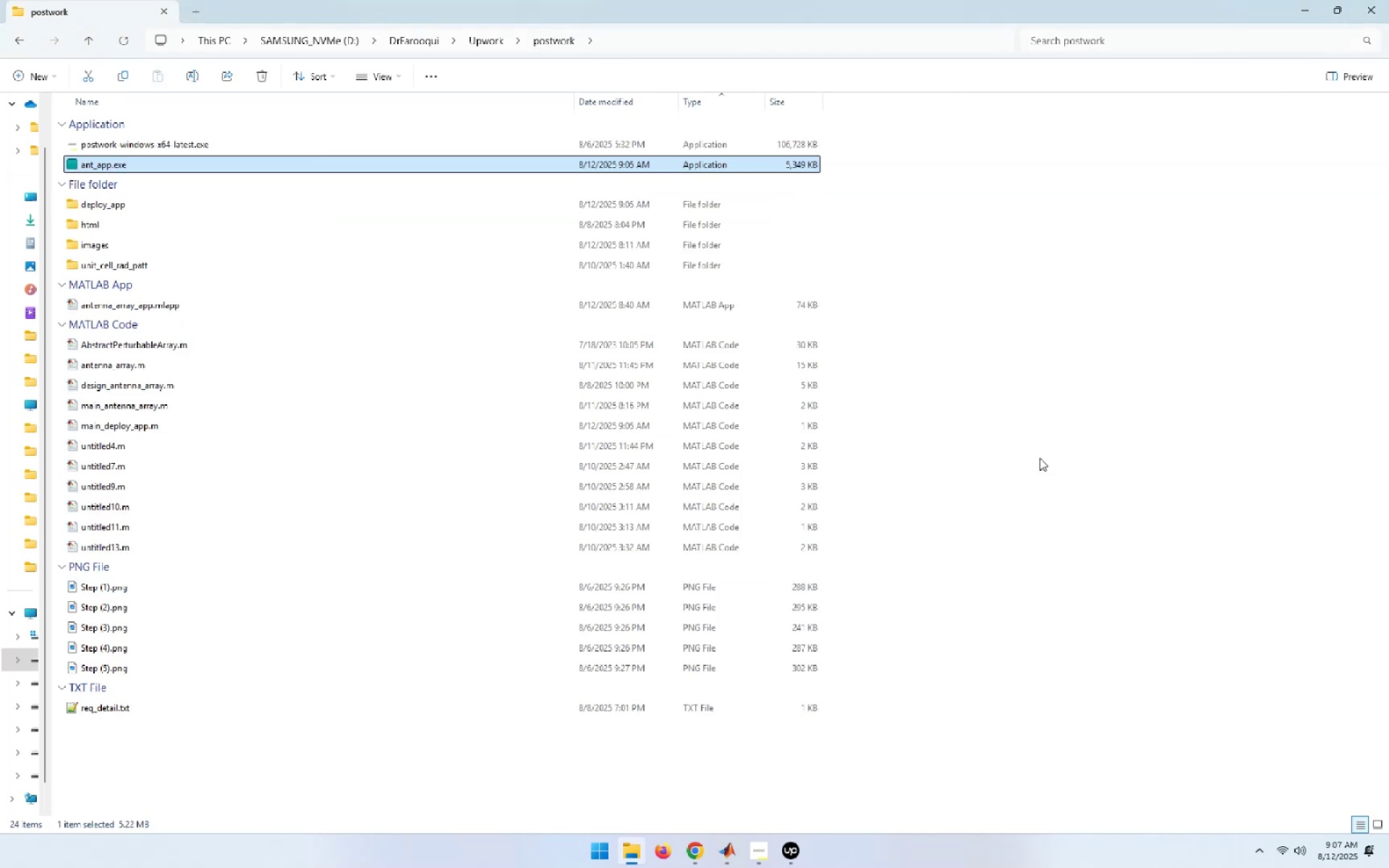 
left_click([1037, 433])
 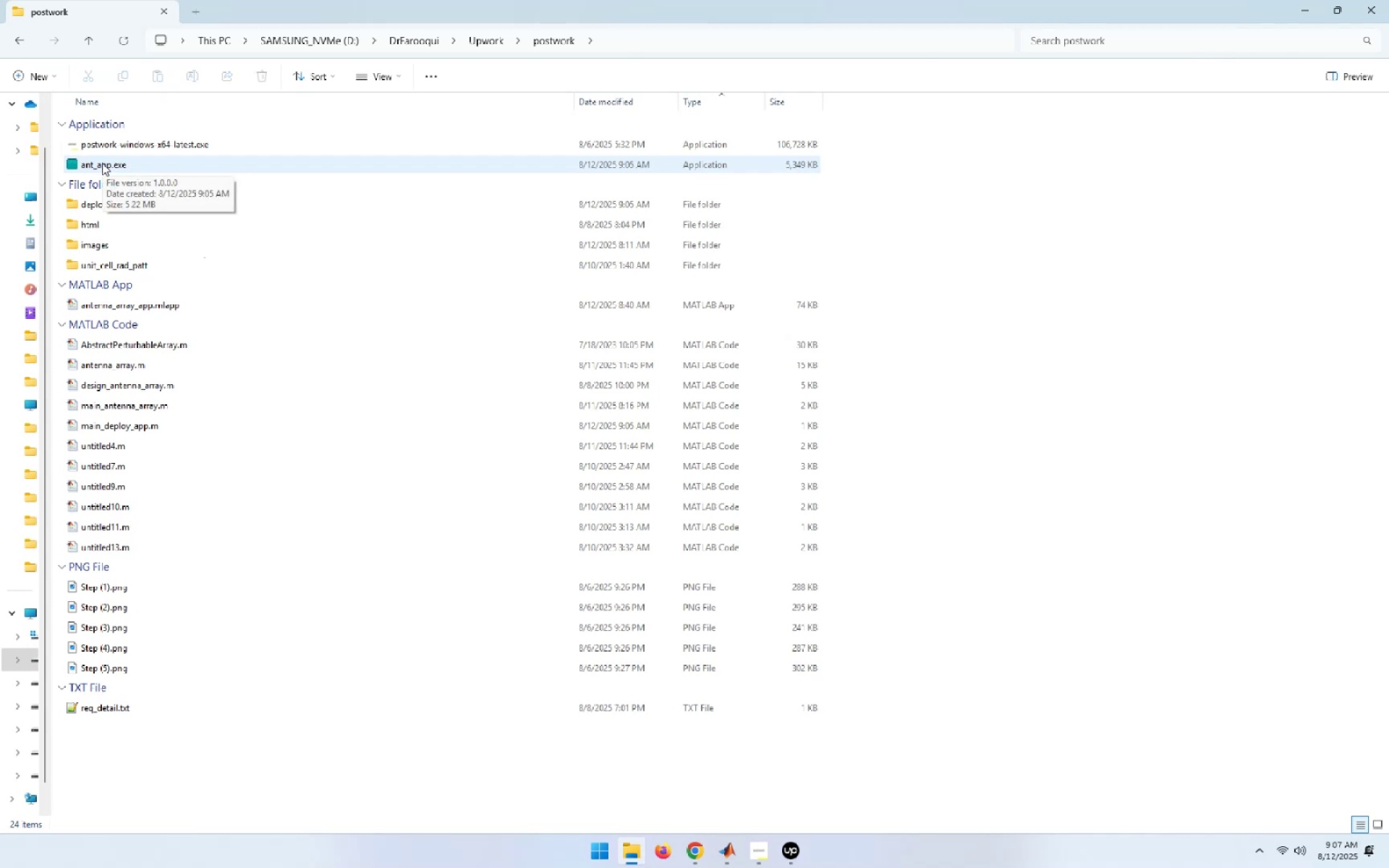 
double_click([102, 163])
 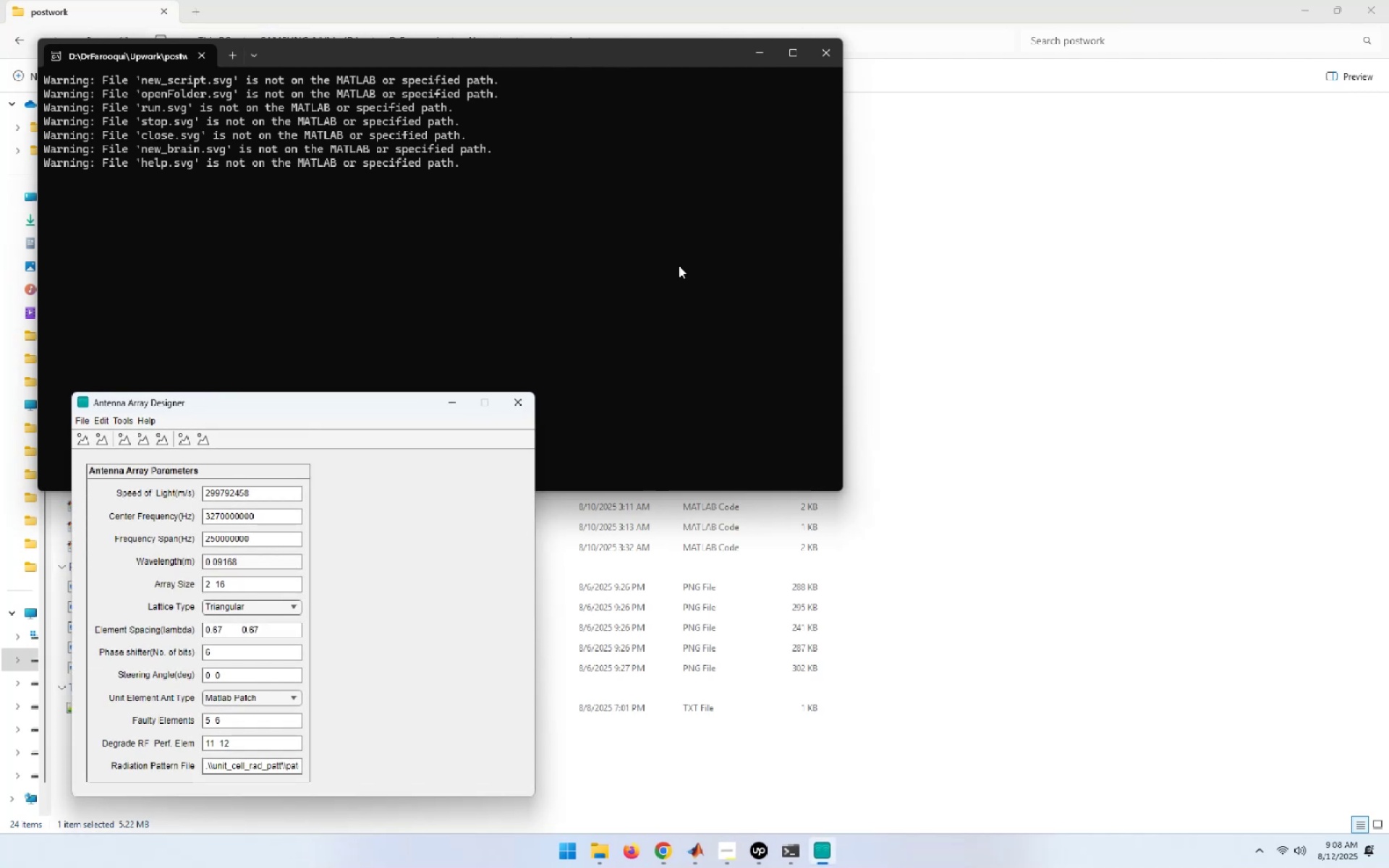 
wait(27.54)
 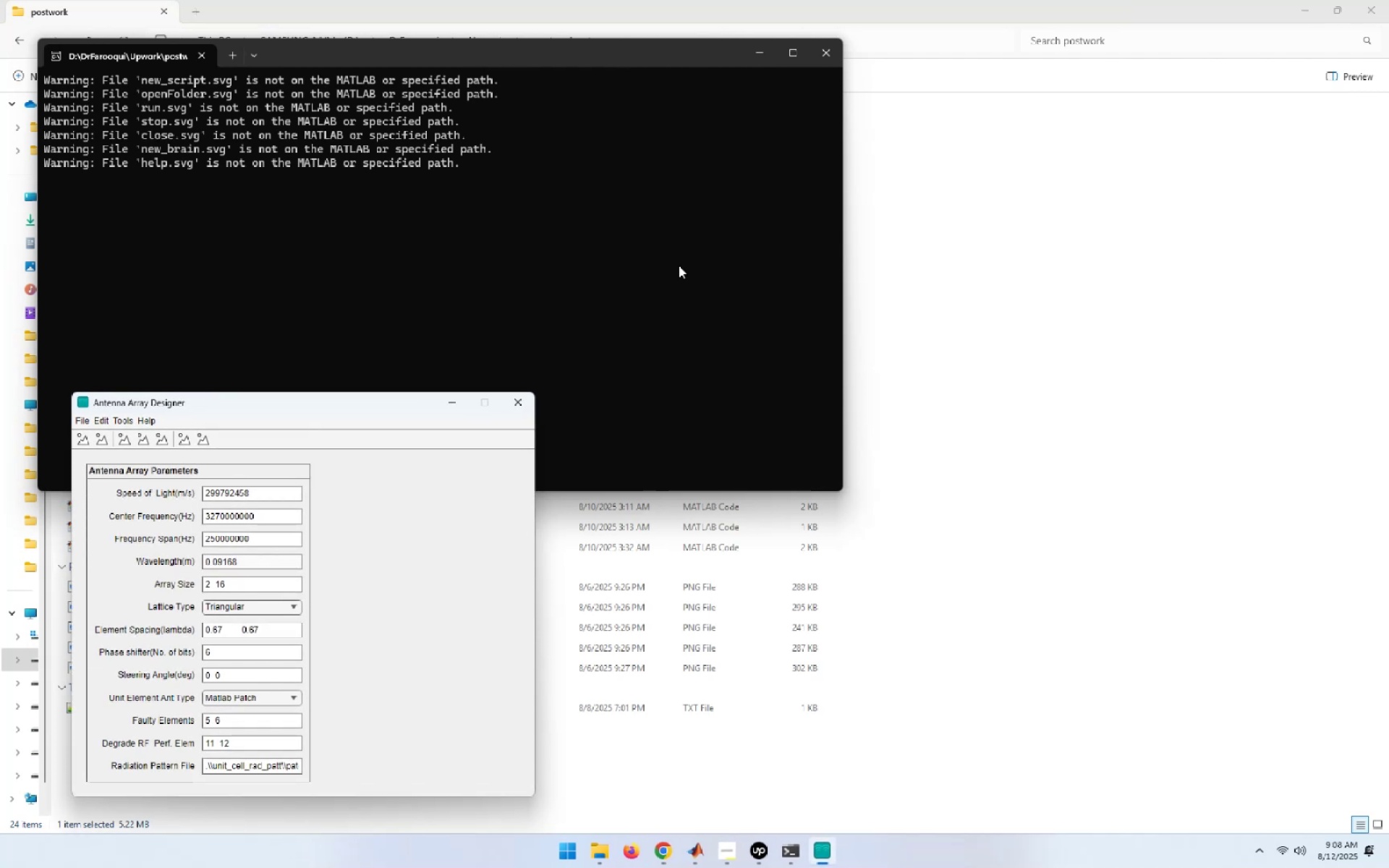 
left_click([290, 702])
 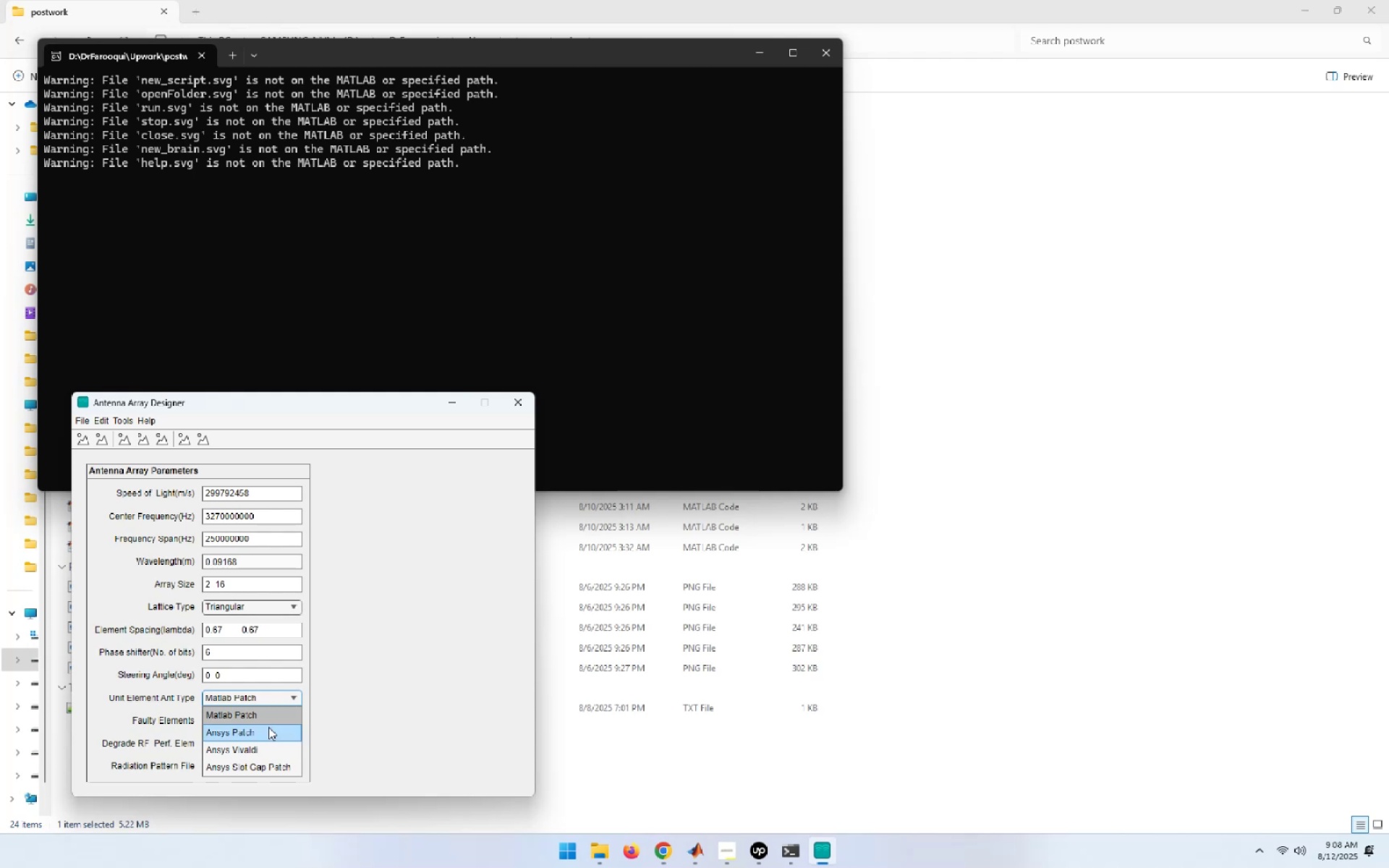 
left_click([265, 733])
 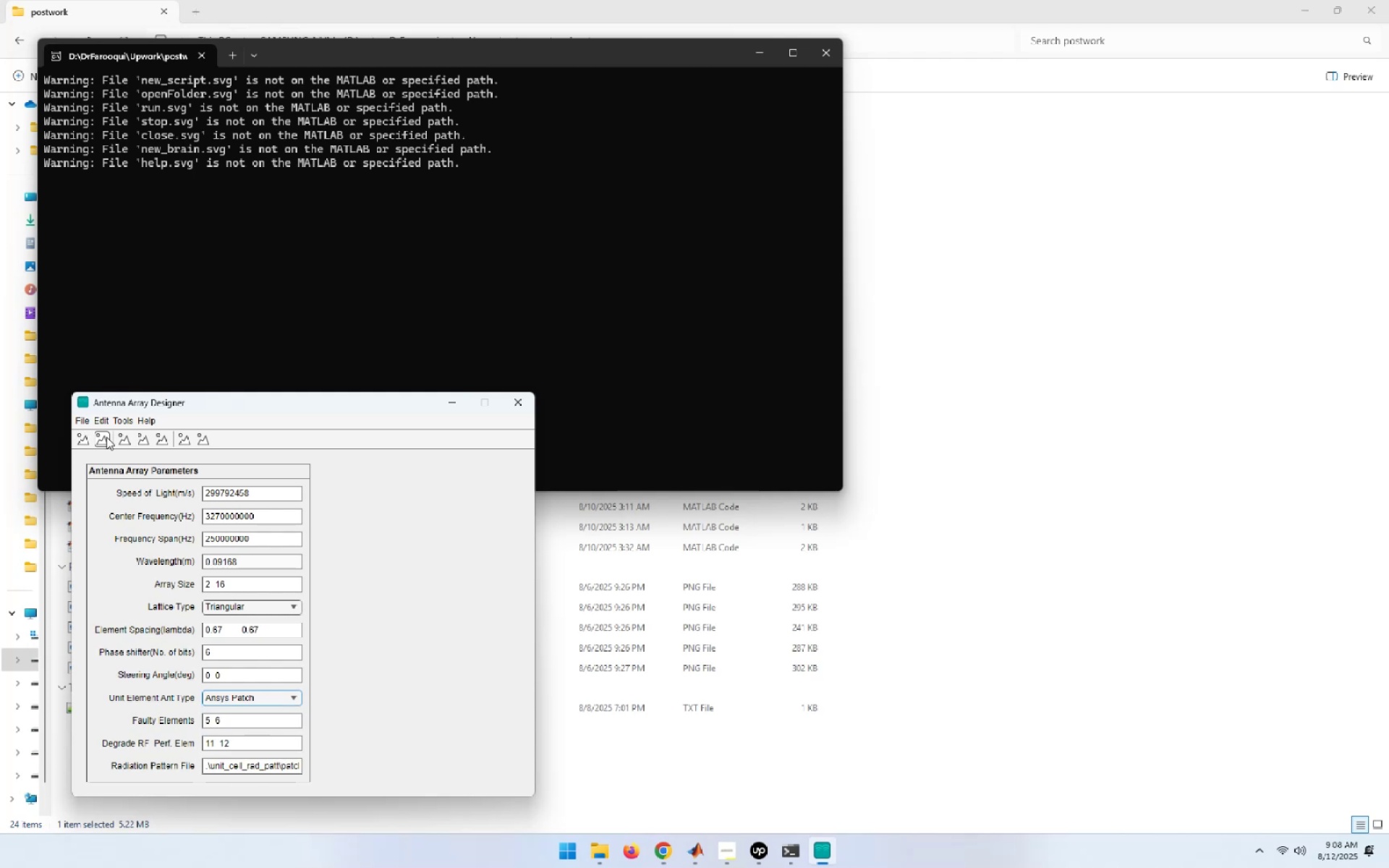 
left_click([122, 440])
 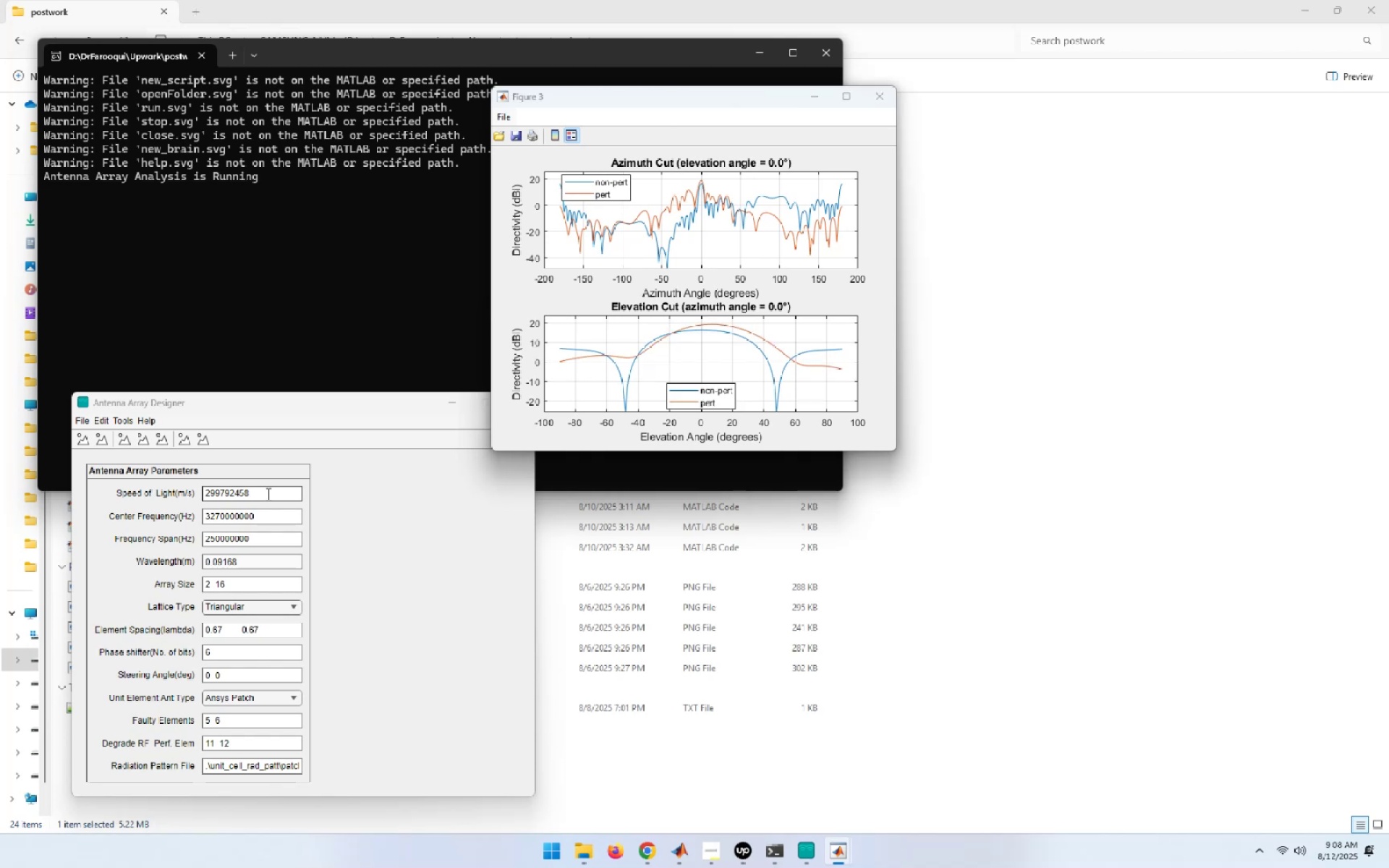 
wait(35.76)
 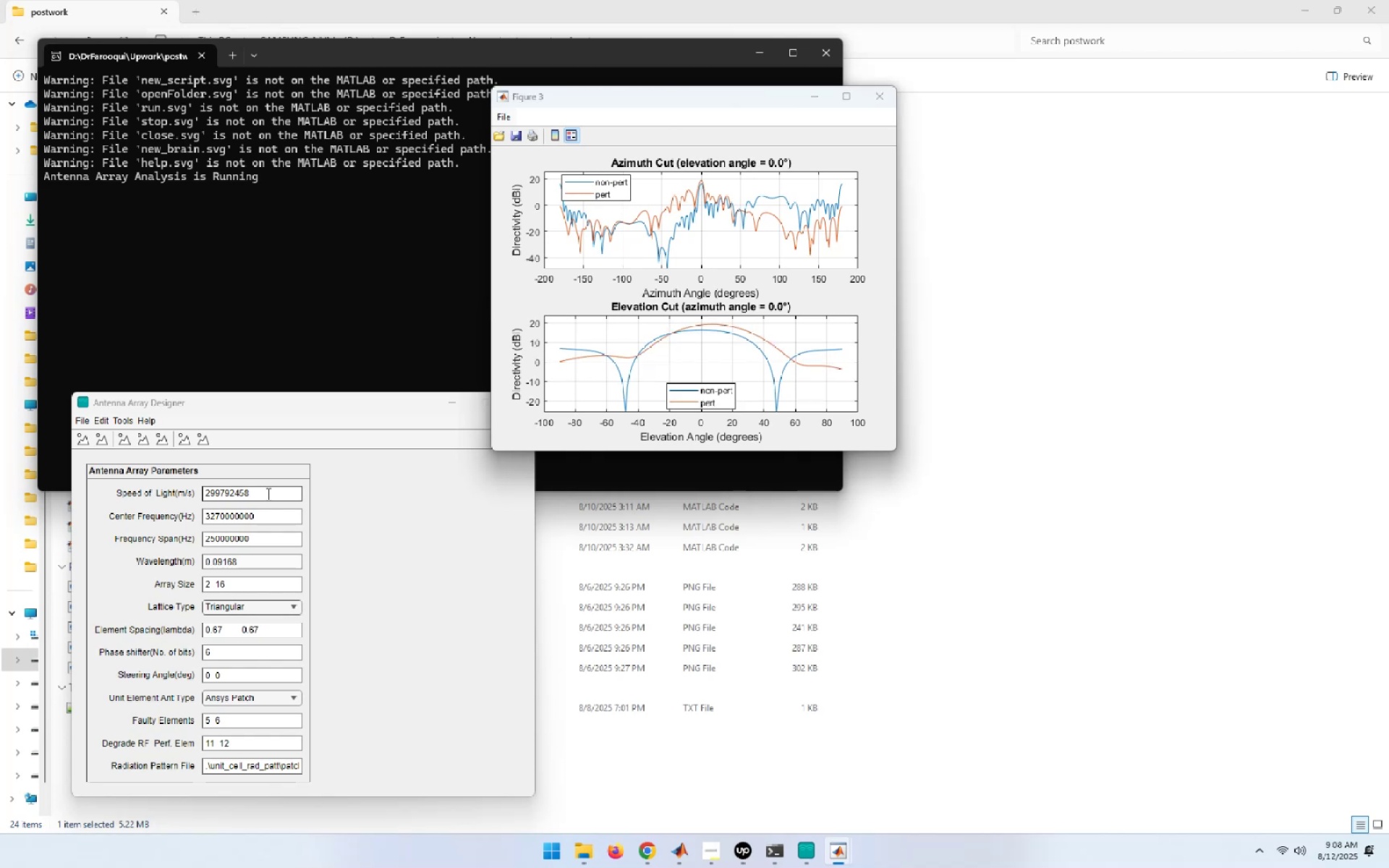 
left_click([475, 684])
 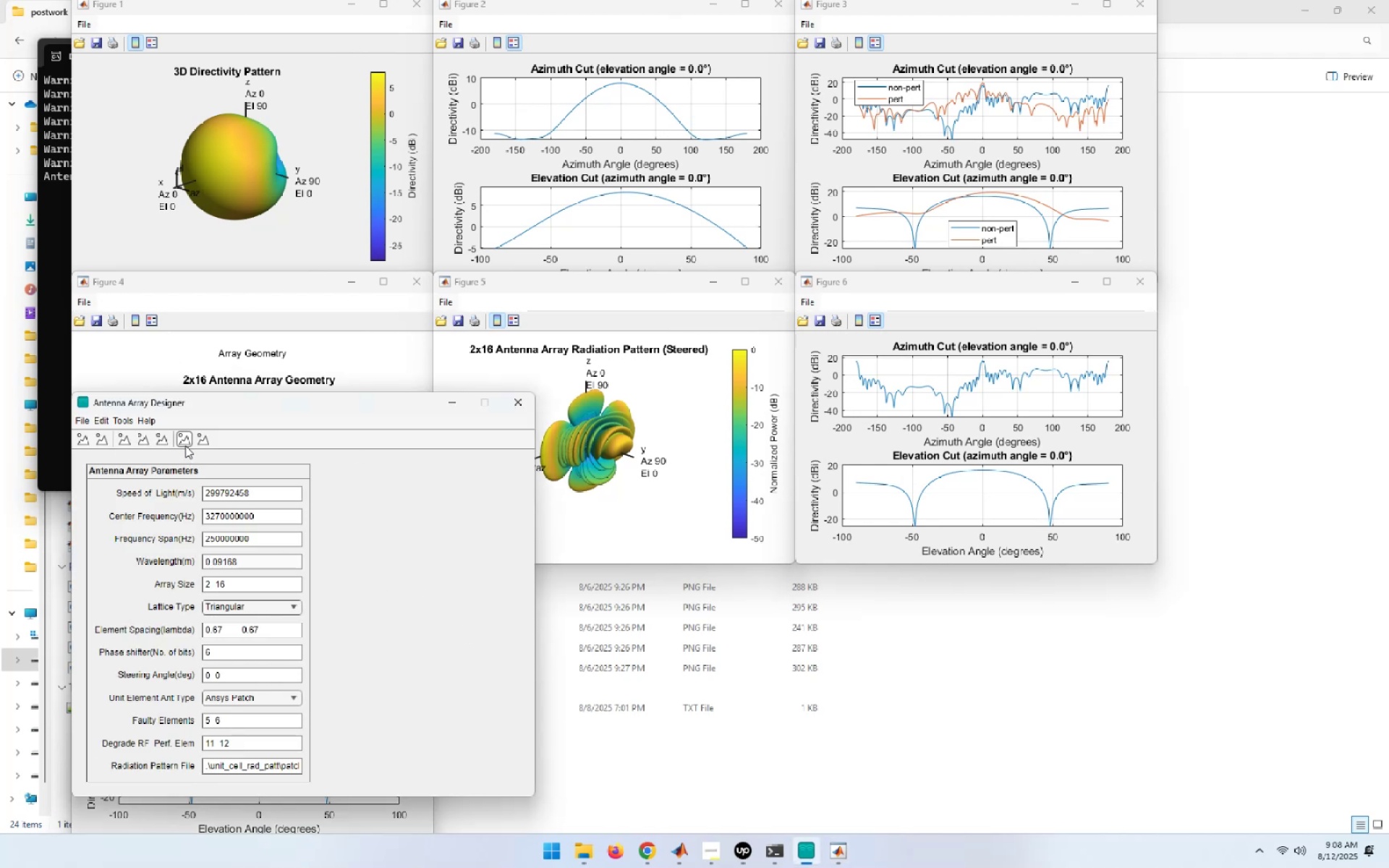 
left_click([185, 446])
 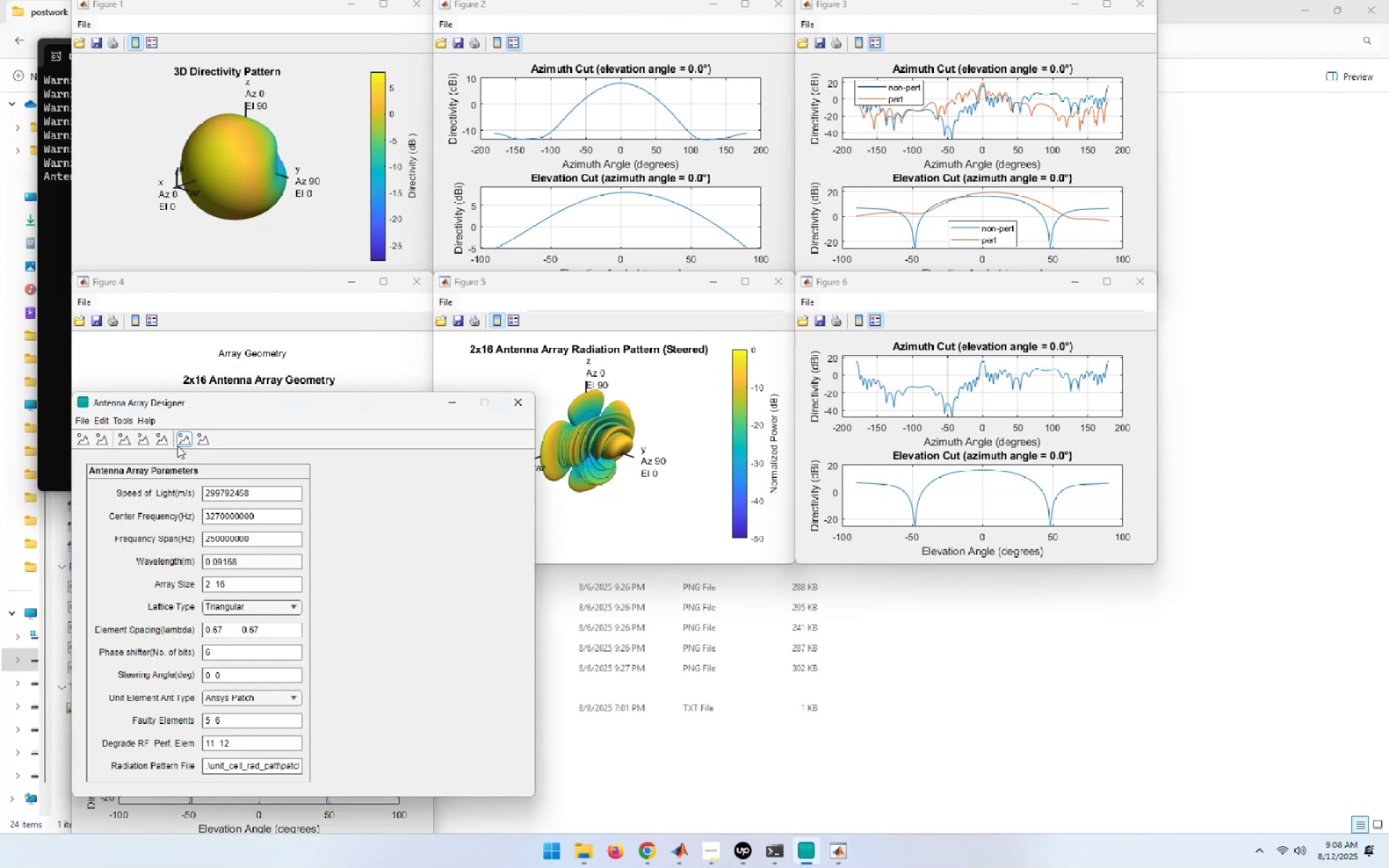 
left_click([162, 443])
 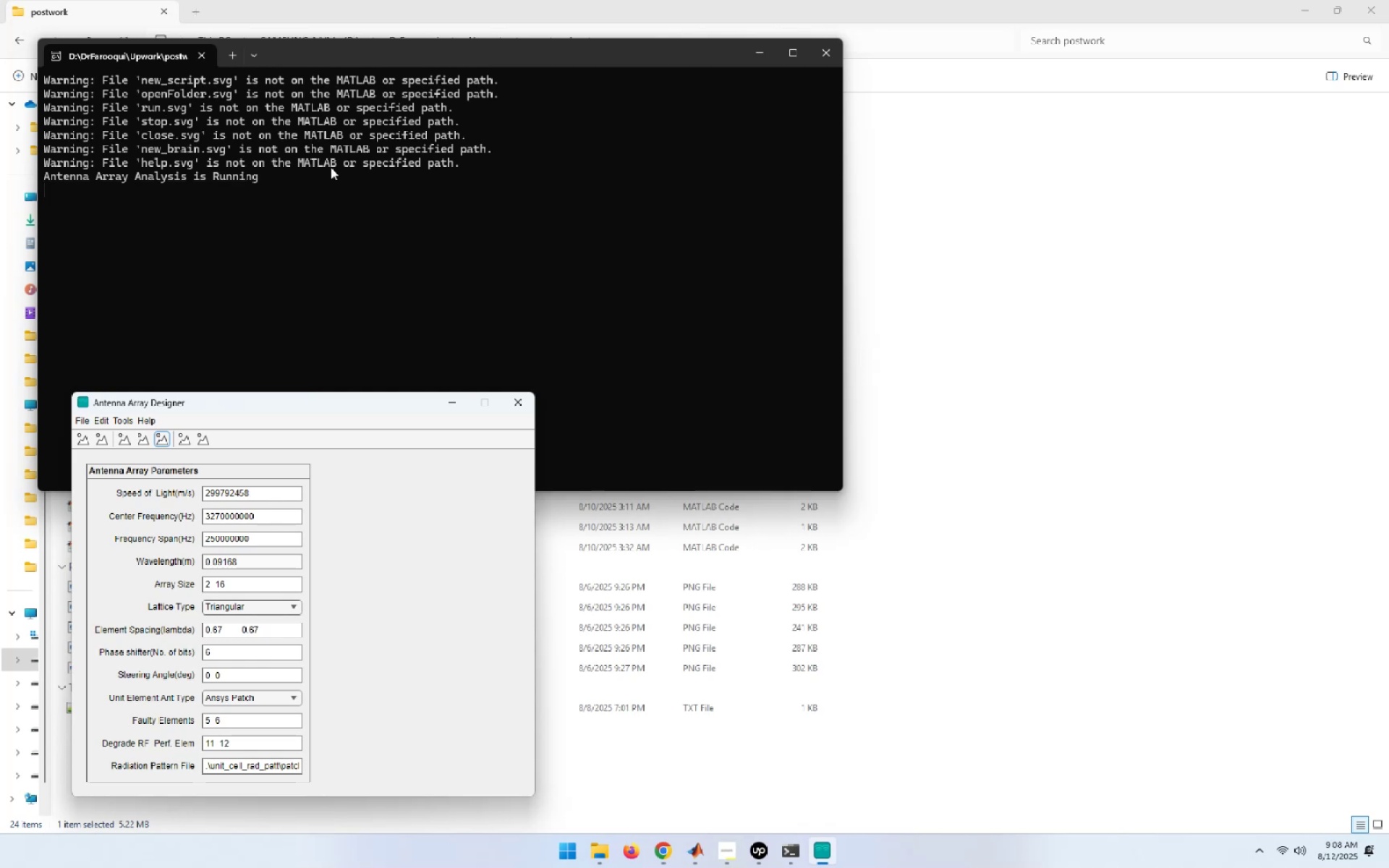 
wait(5.9)
 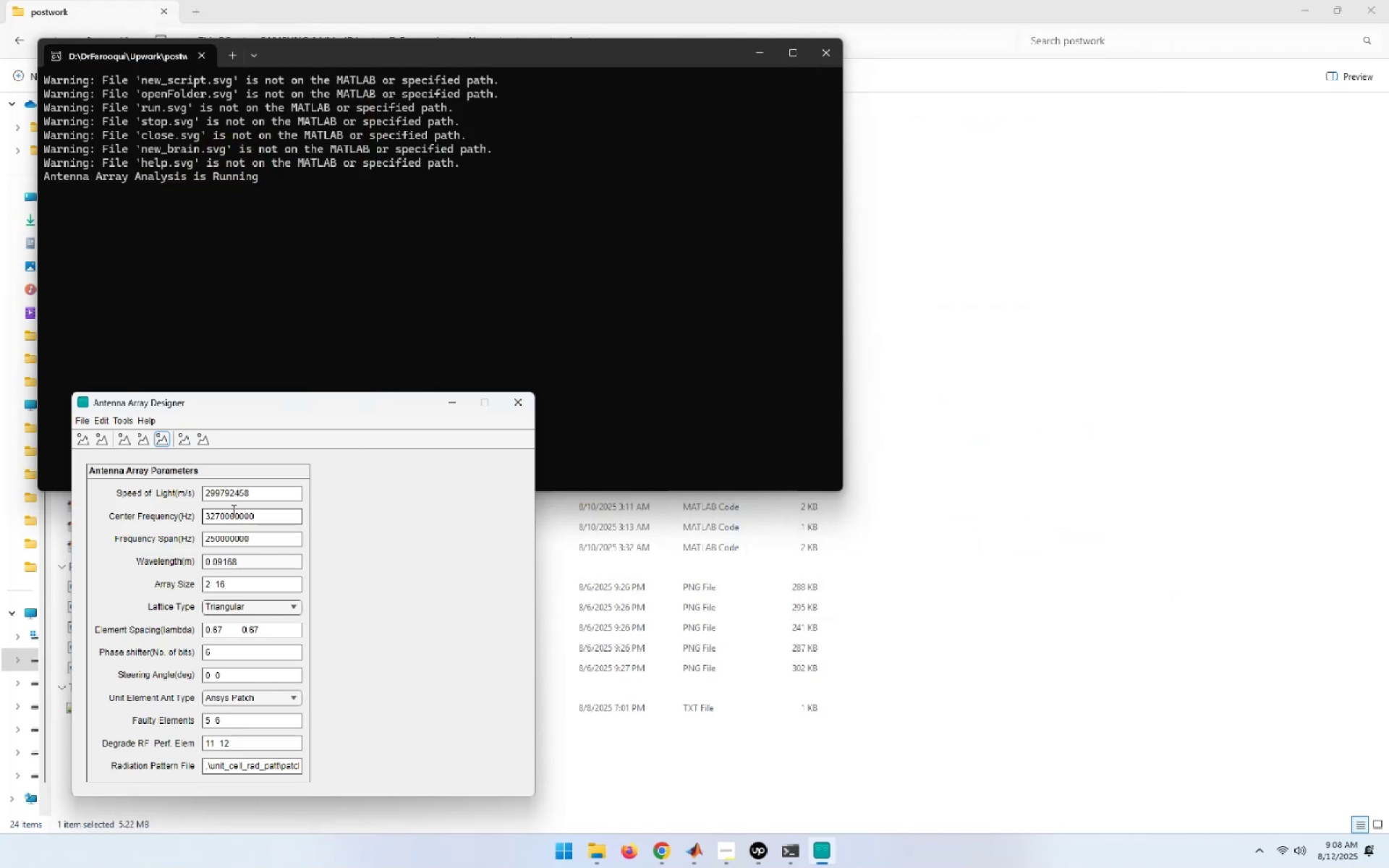 
left_click([518, 412])
 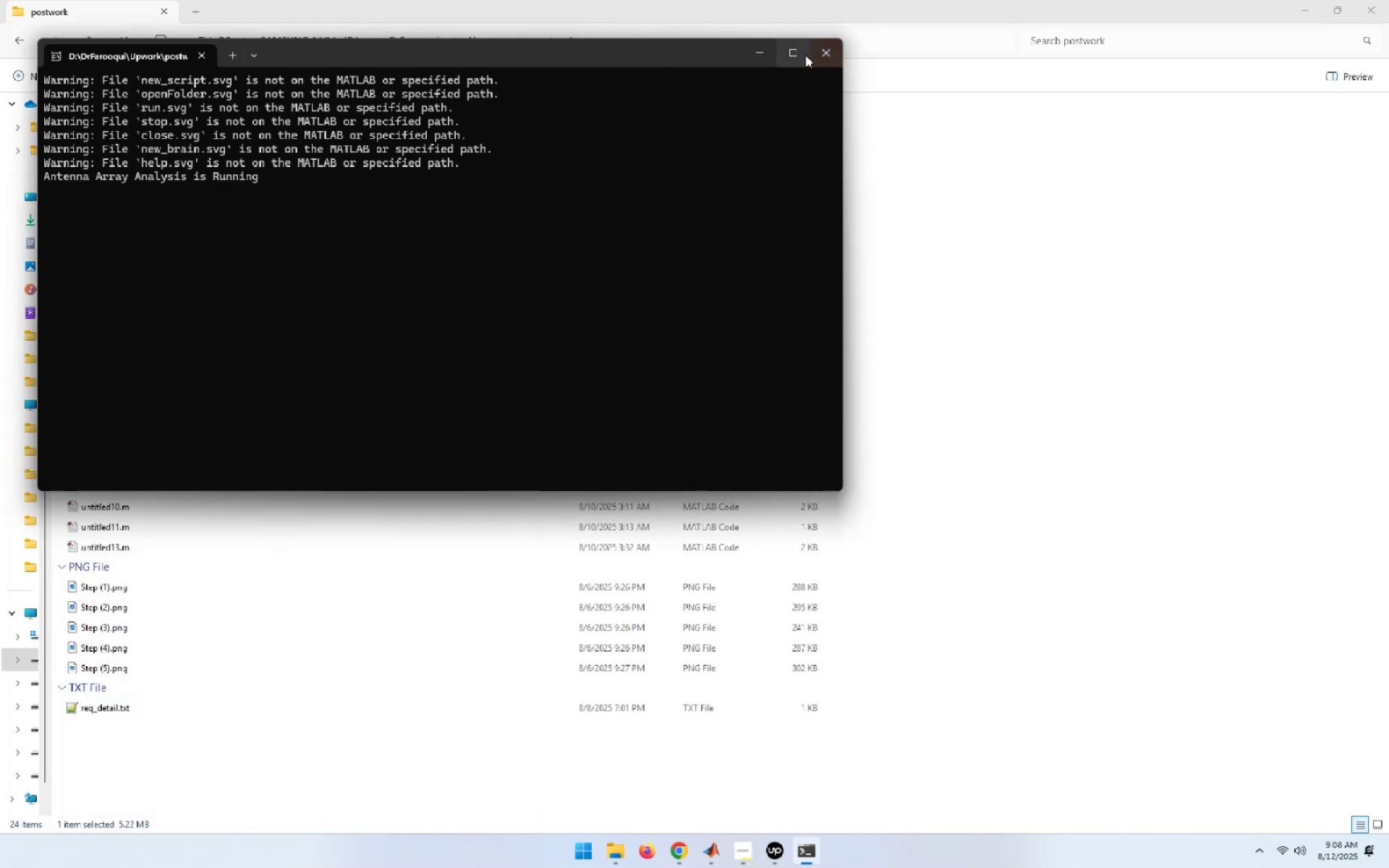 
left_click([830, 55])
 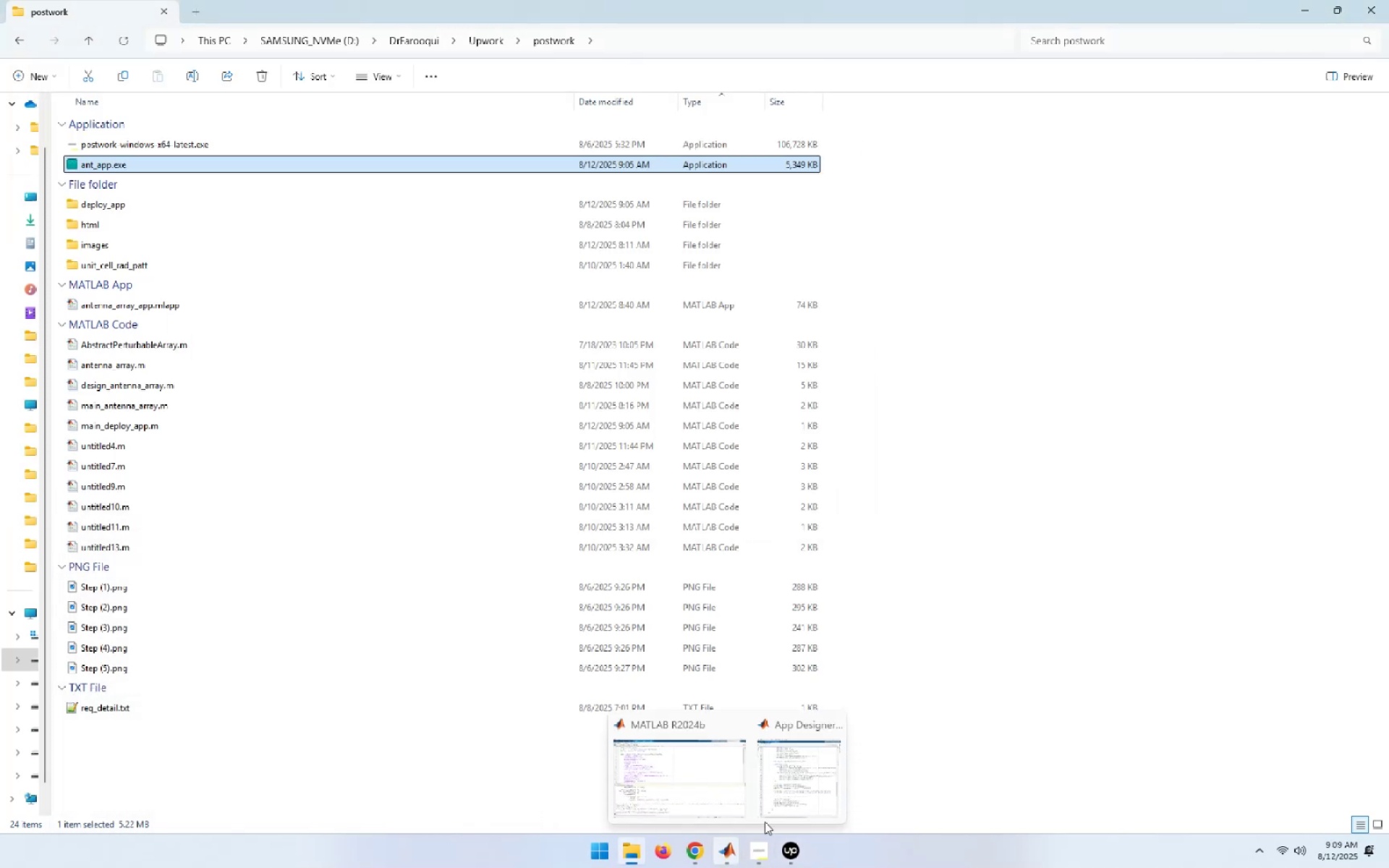 
left_click([781, 796])
 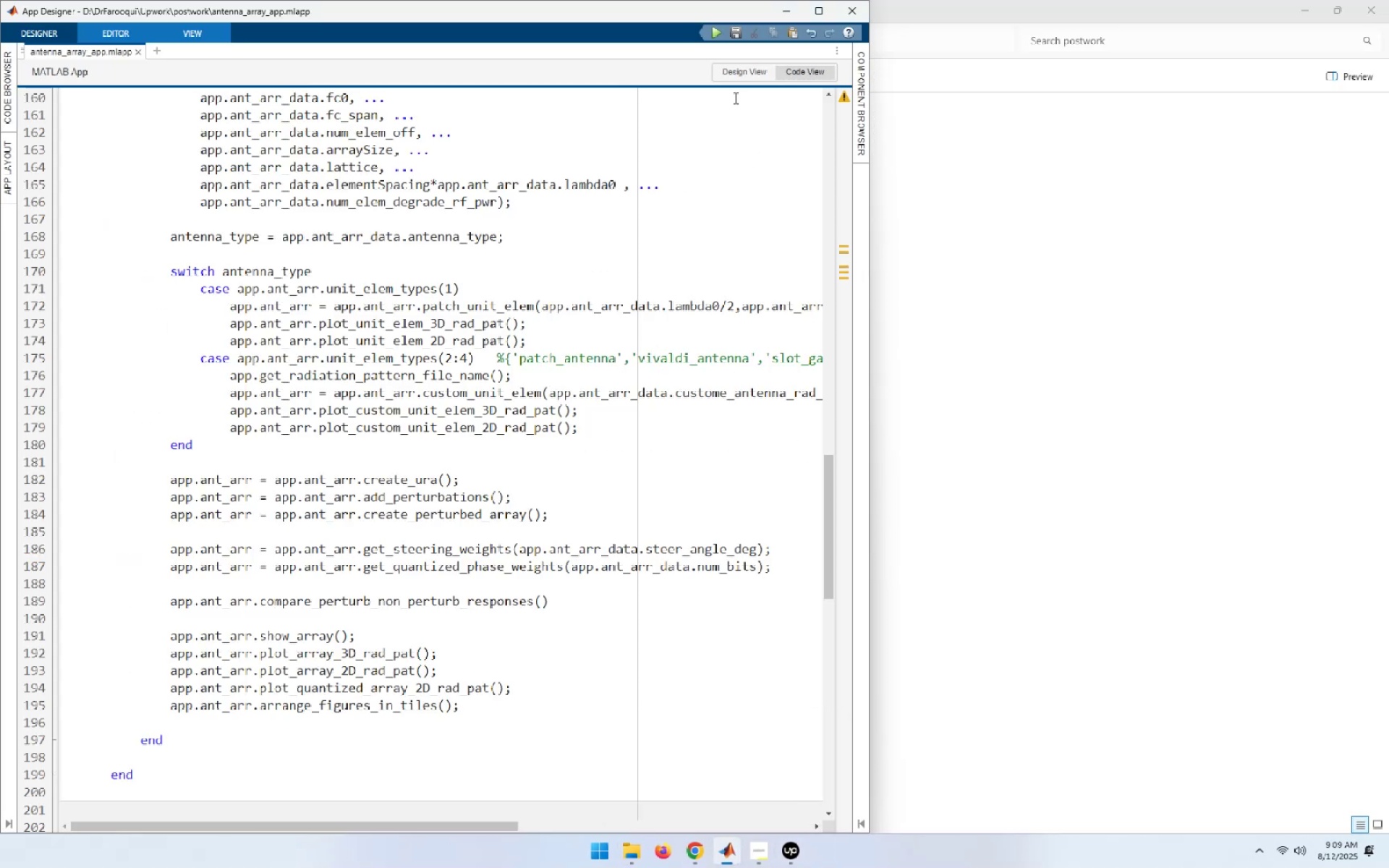 
left_click([746, 70])
 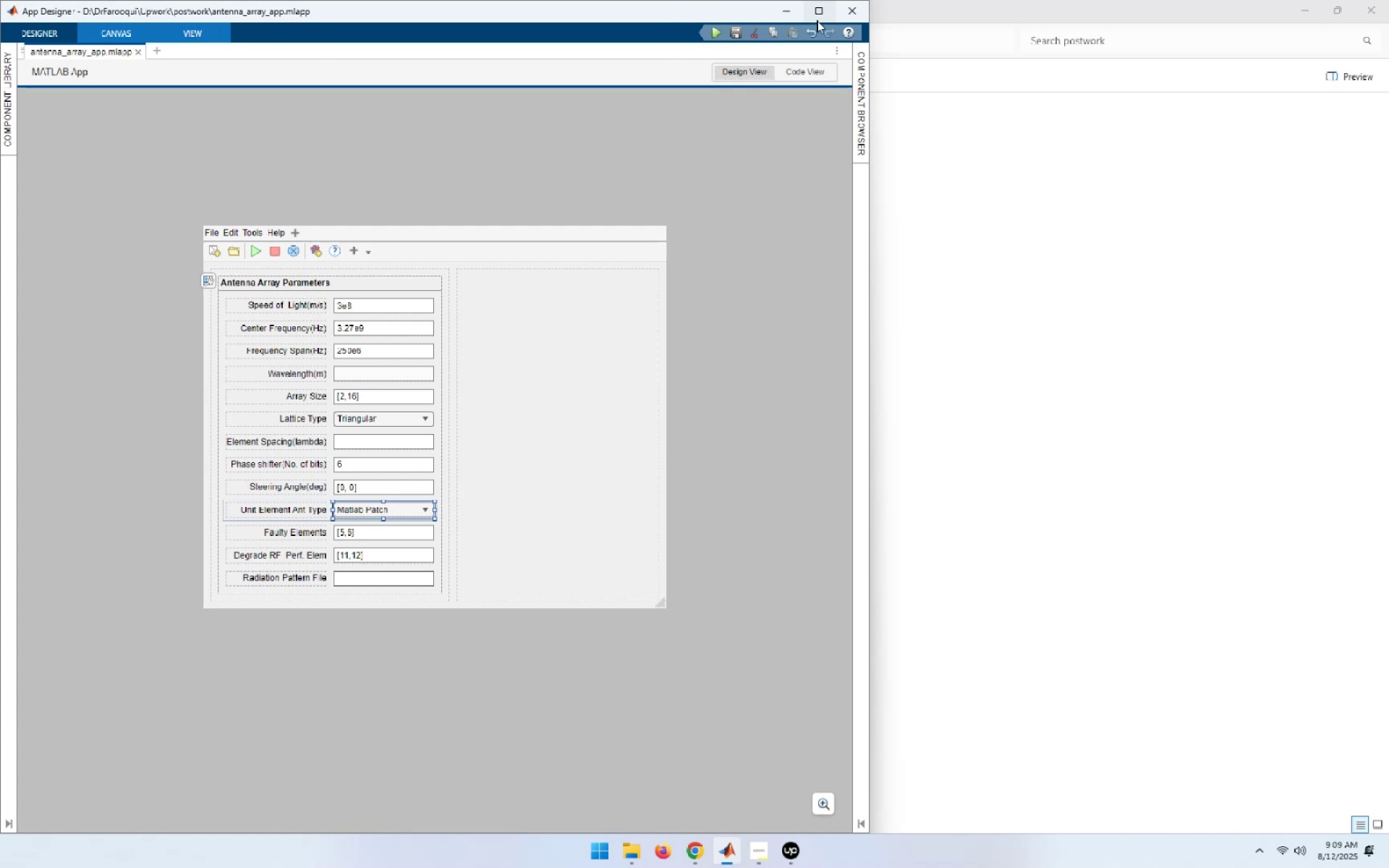 
left_click([820, 14])
 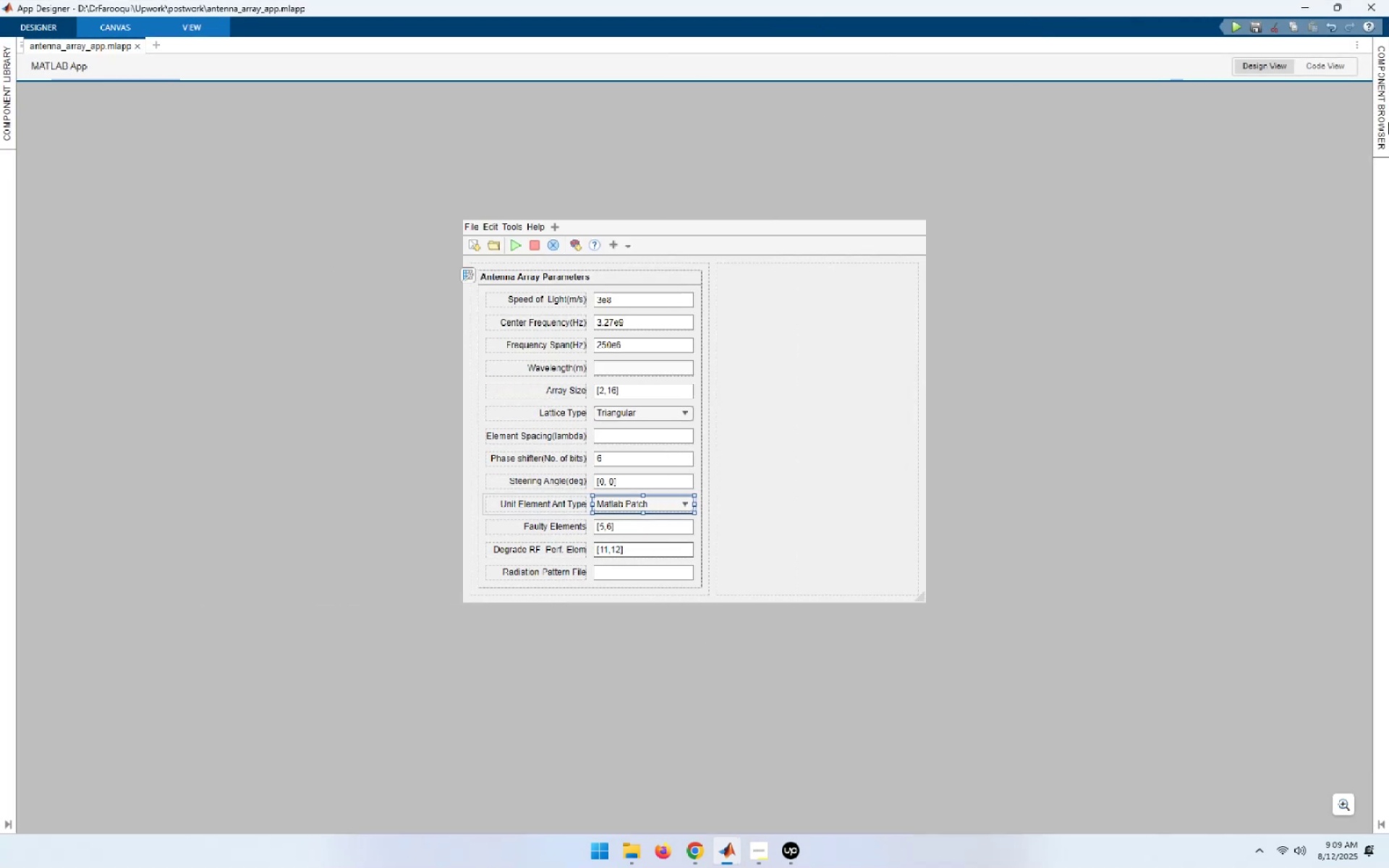 
left_click([1382, 122])
 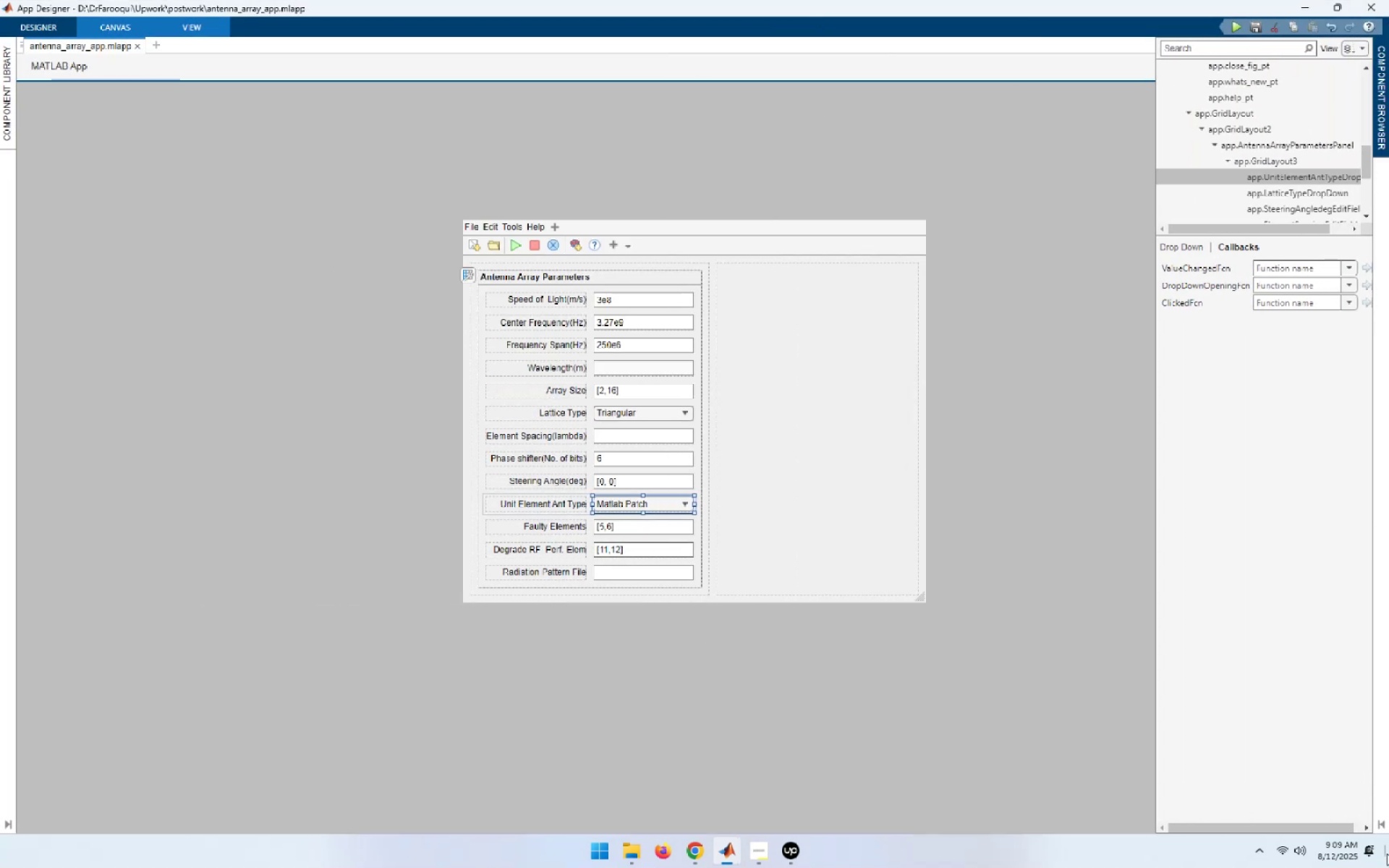 
left_click([1384, 820])
 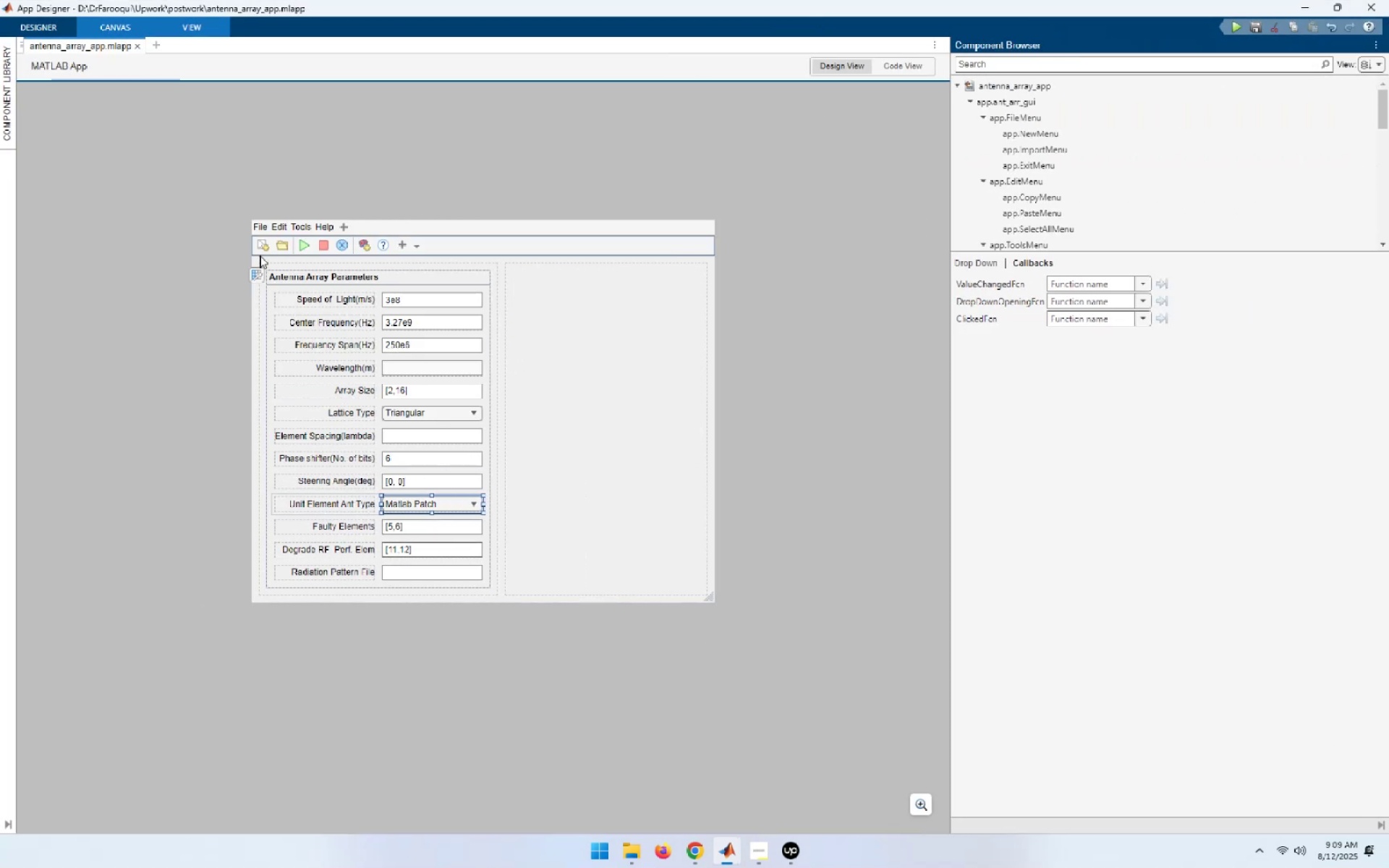 
left_click([261, 249])
 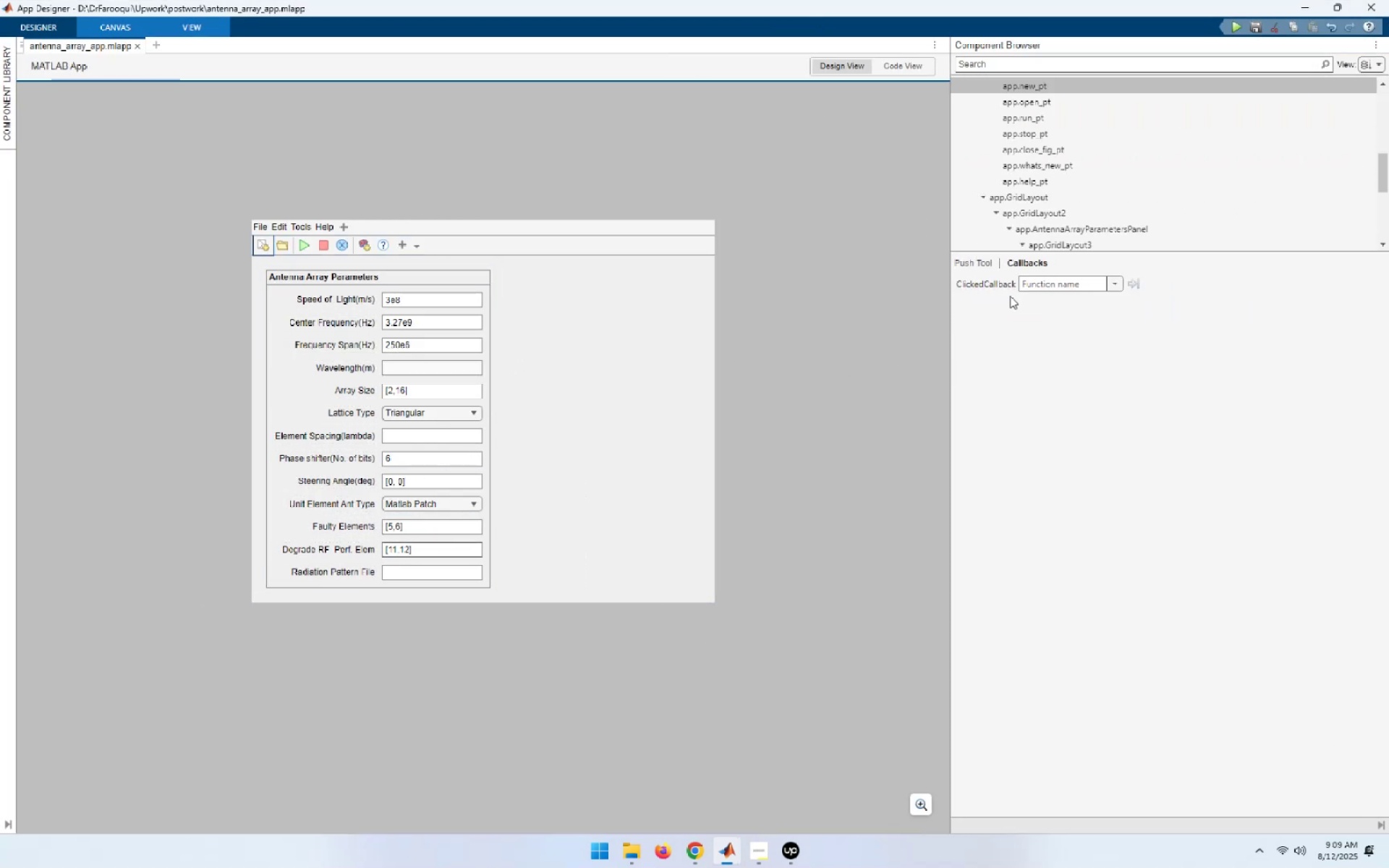 
left_click([977, 264])
 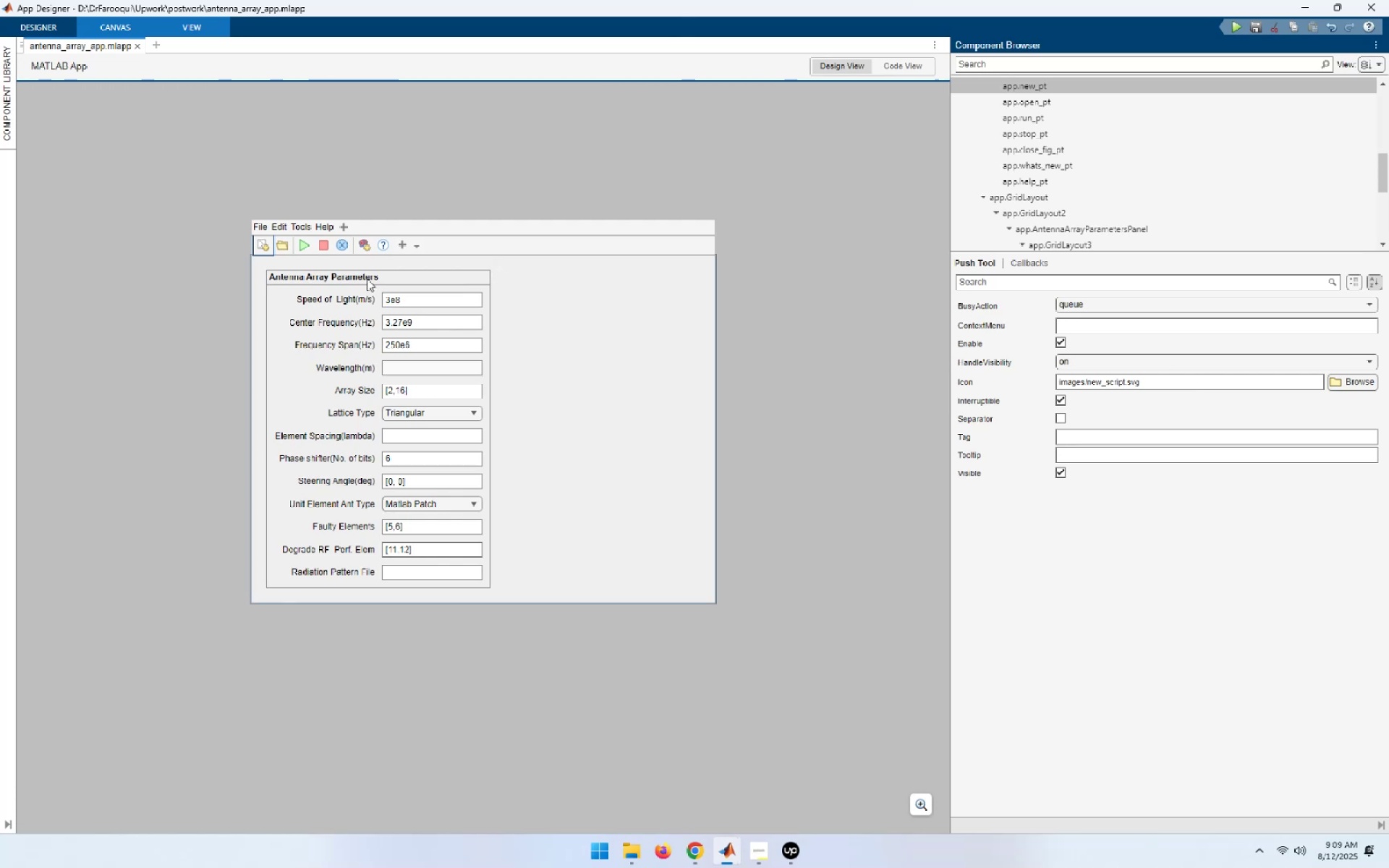 
left_click([280, 243])
 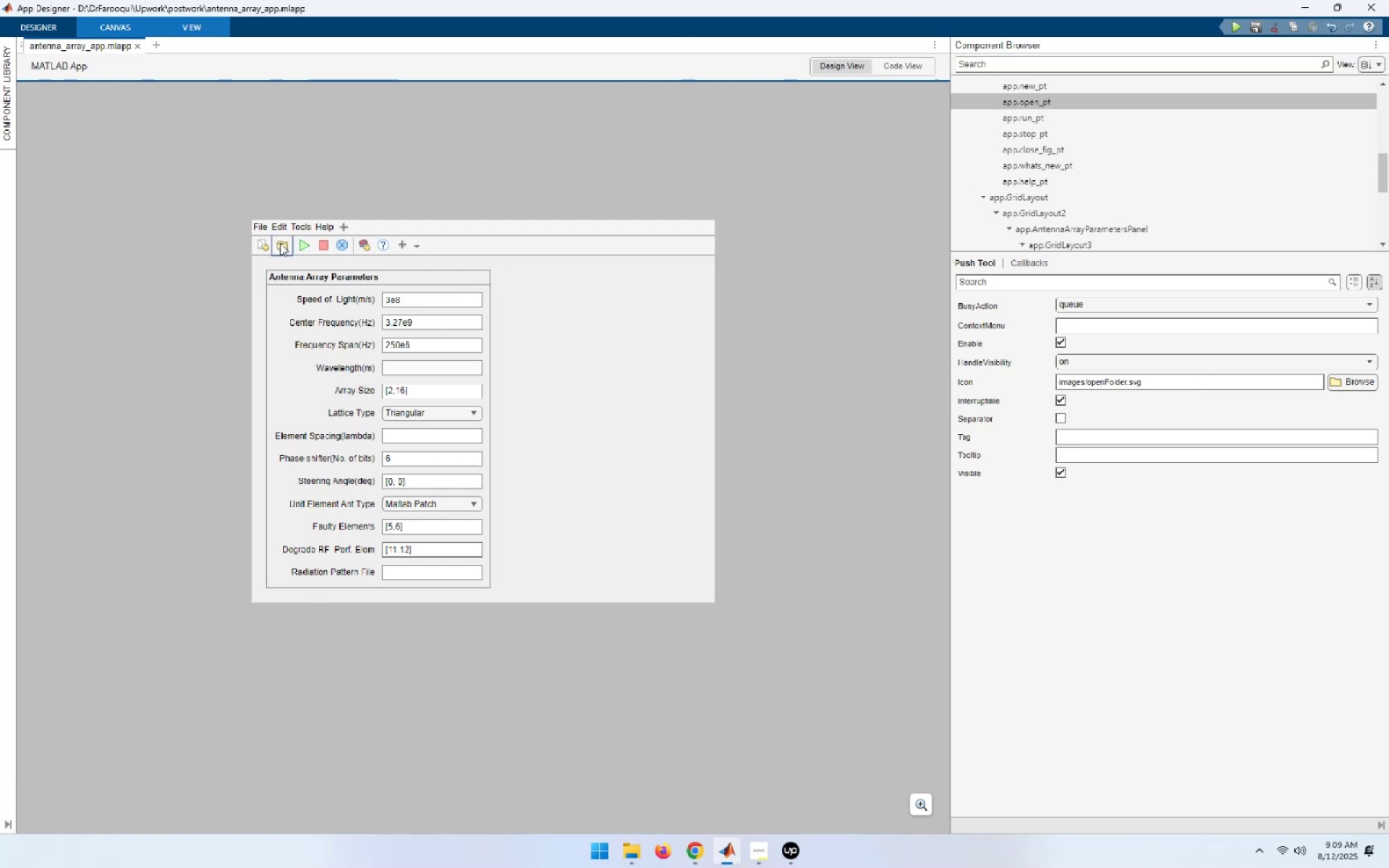 
wait(7.06)
 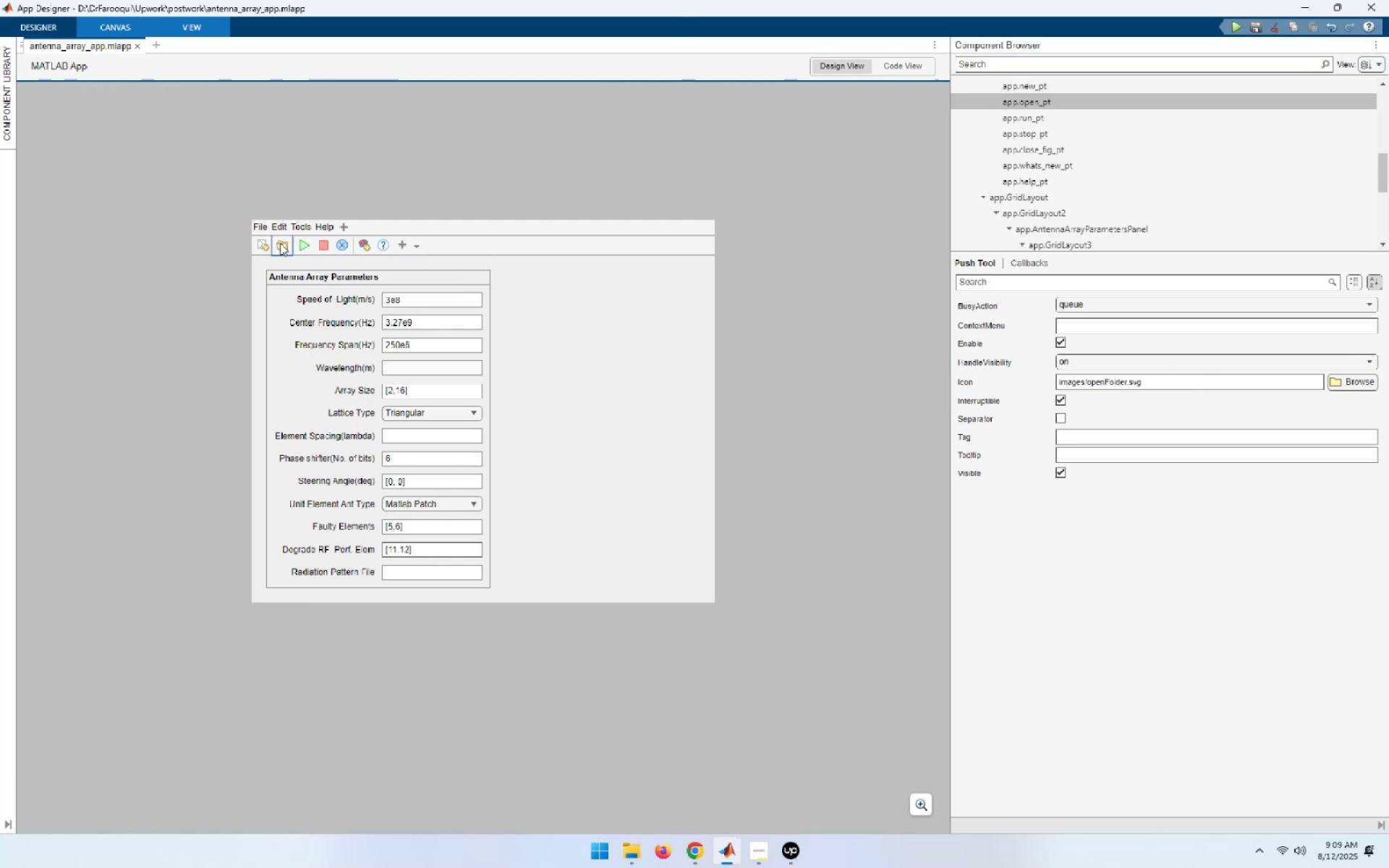 
left_click([302, 244])
 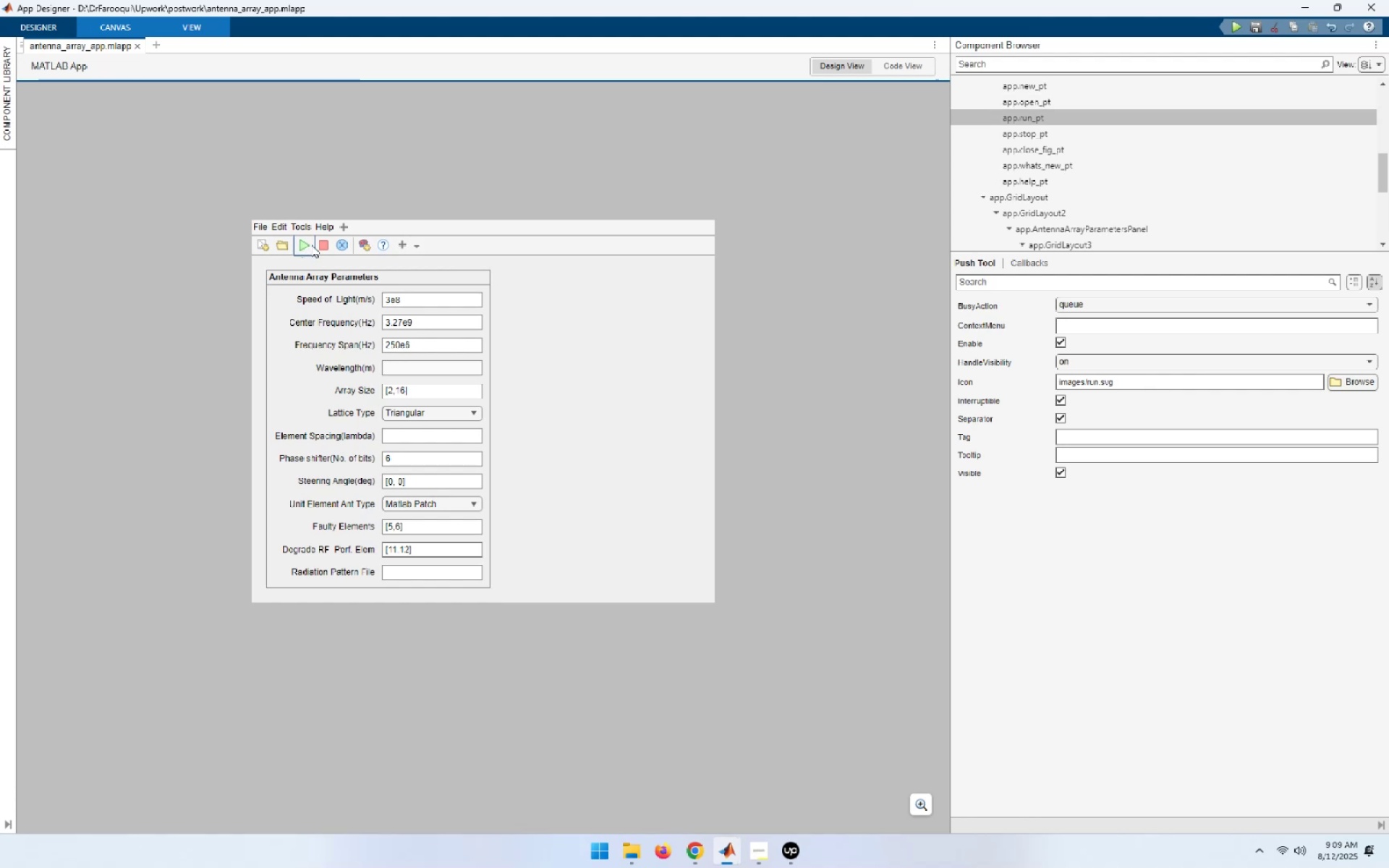 
left_click([320, 245])
 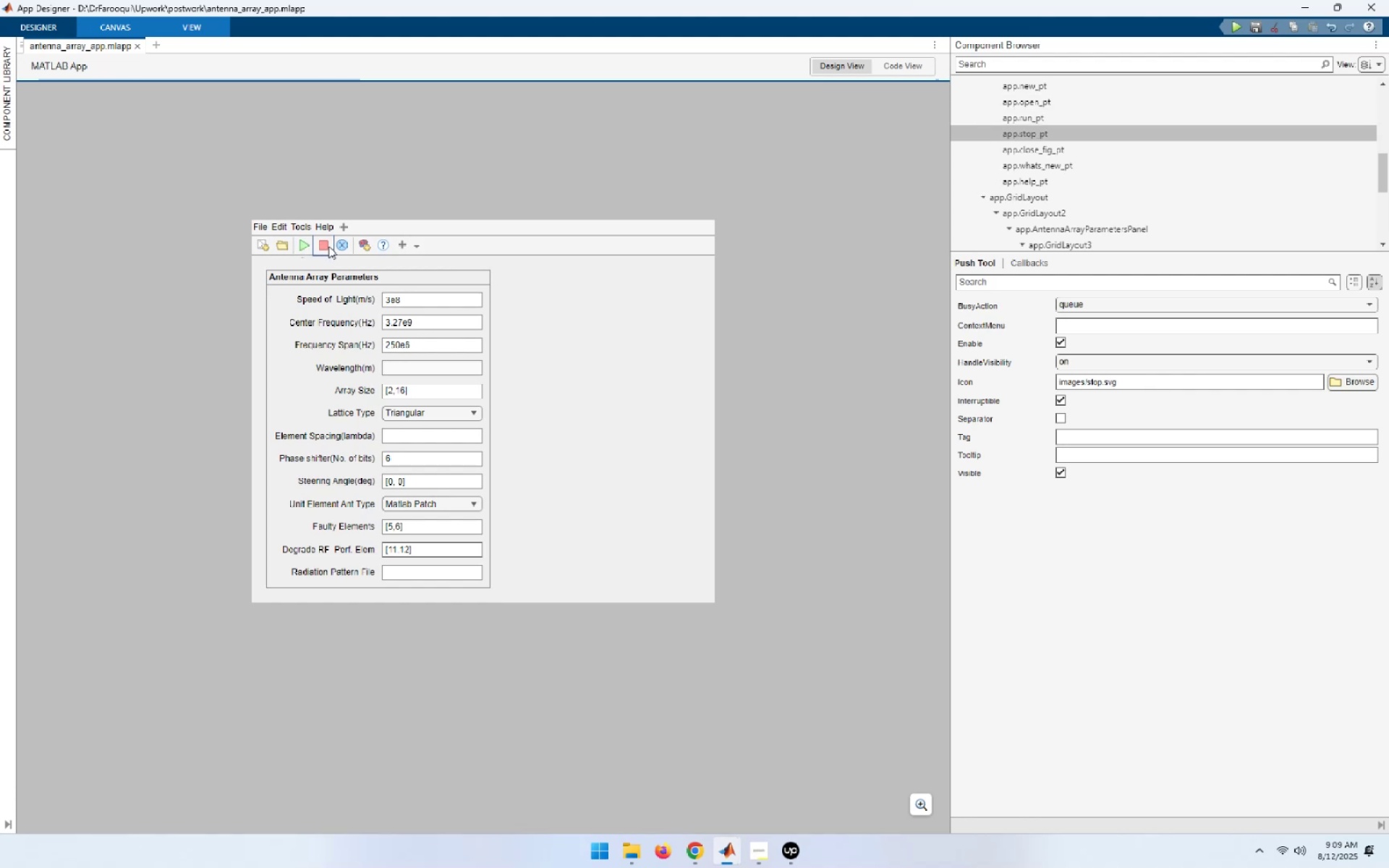 
left_click([343, 247])
 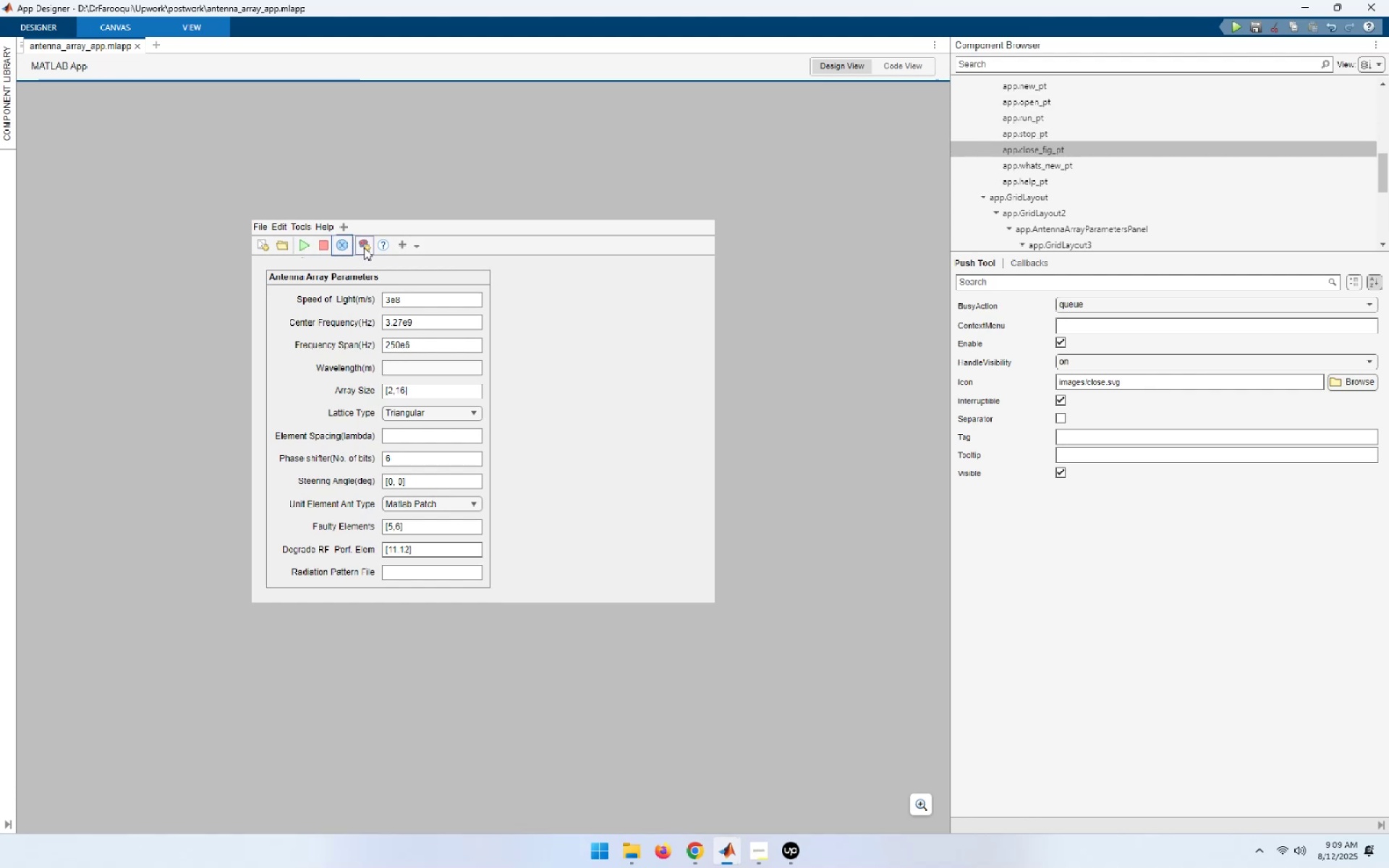 
left_click([364, 247])
 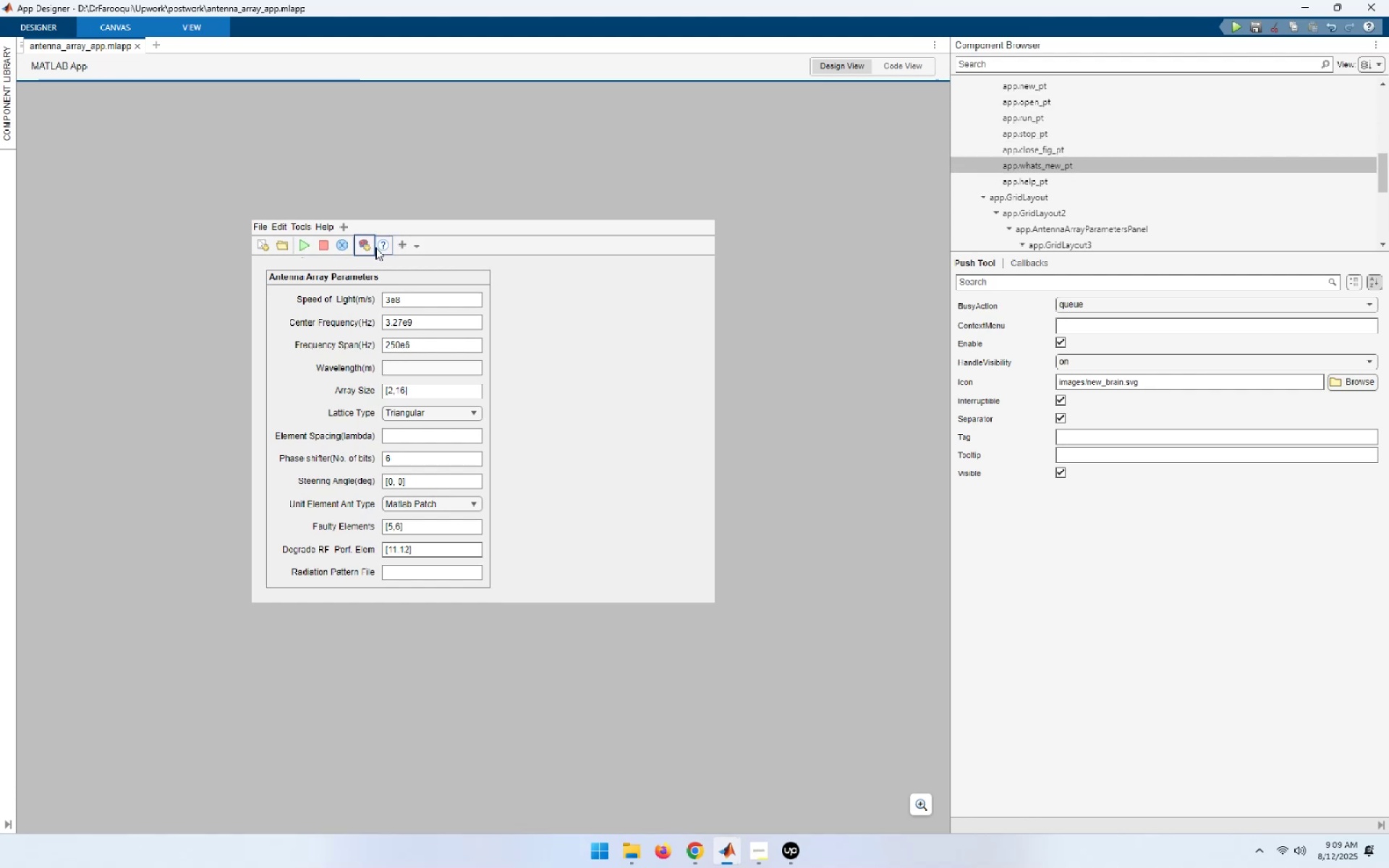 
left_click([383, 247])
 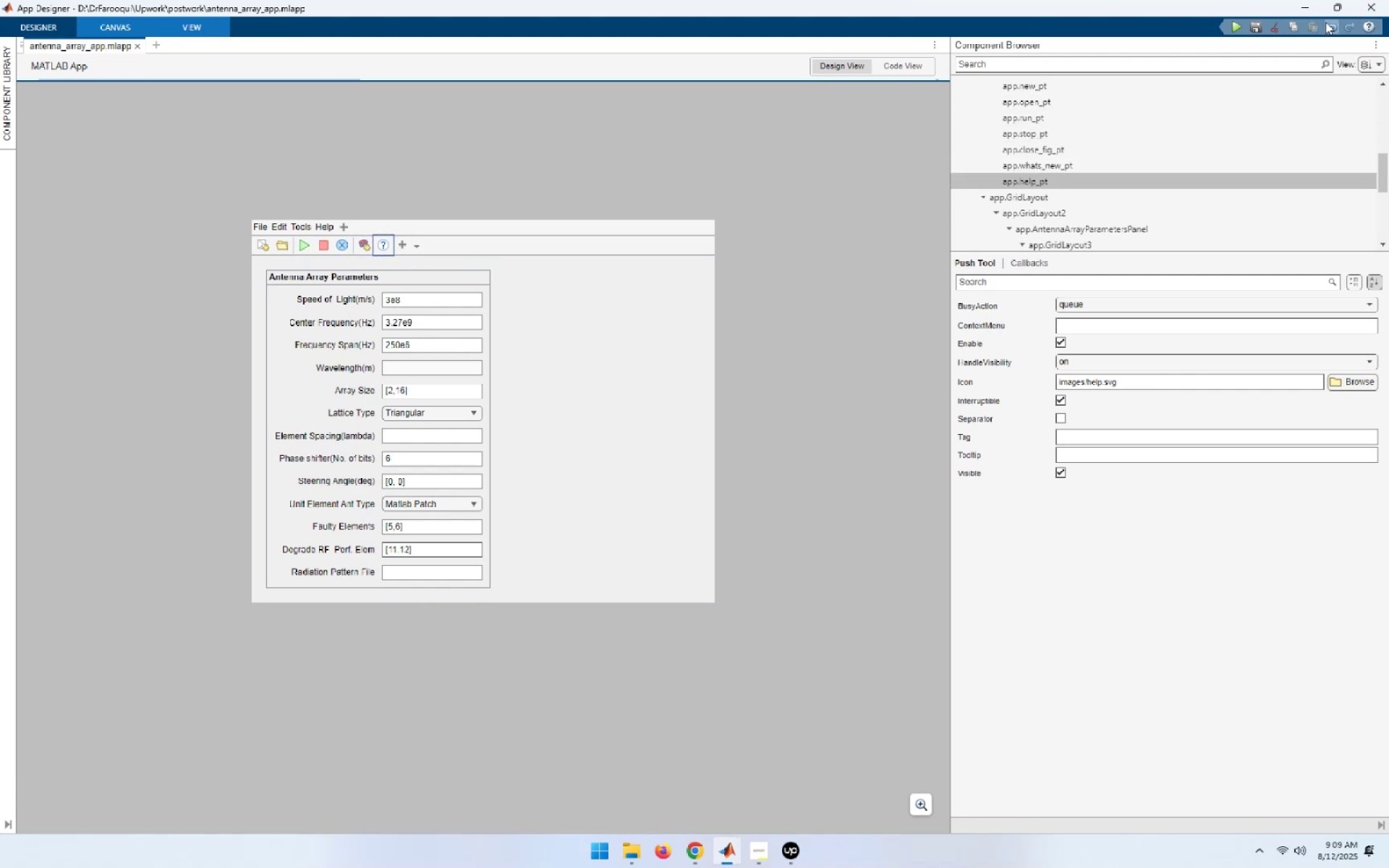 
left_click([1307, 2])
 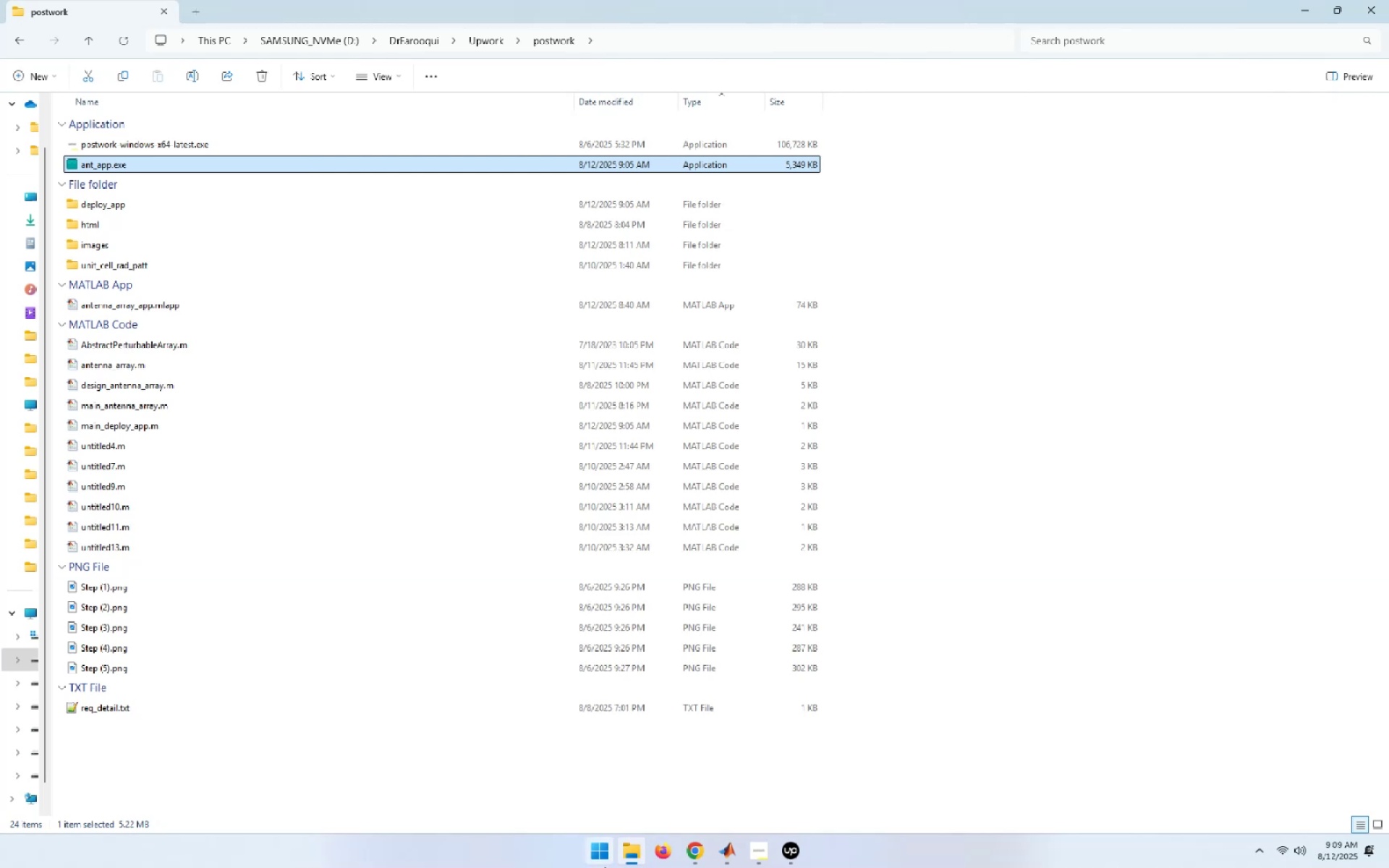 
mouse_move([719, 835])
 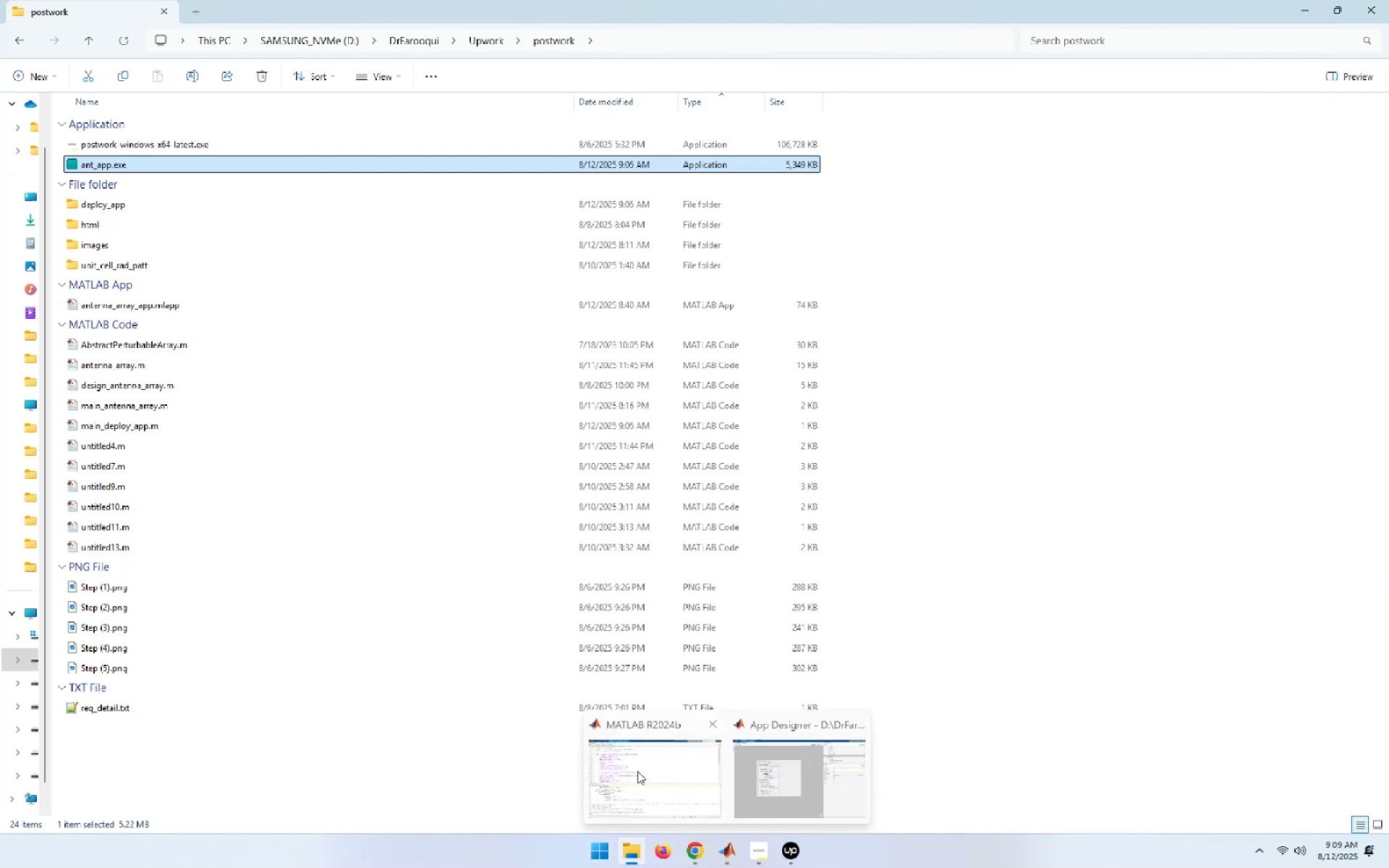 
left_click([637, 770])
 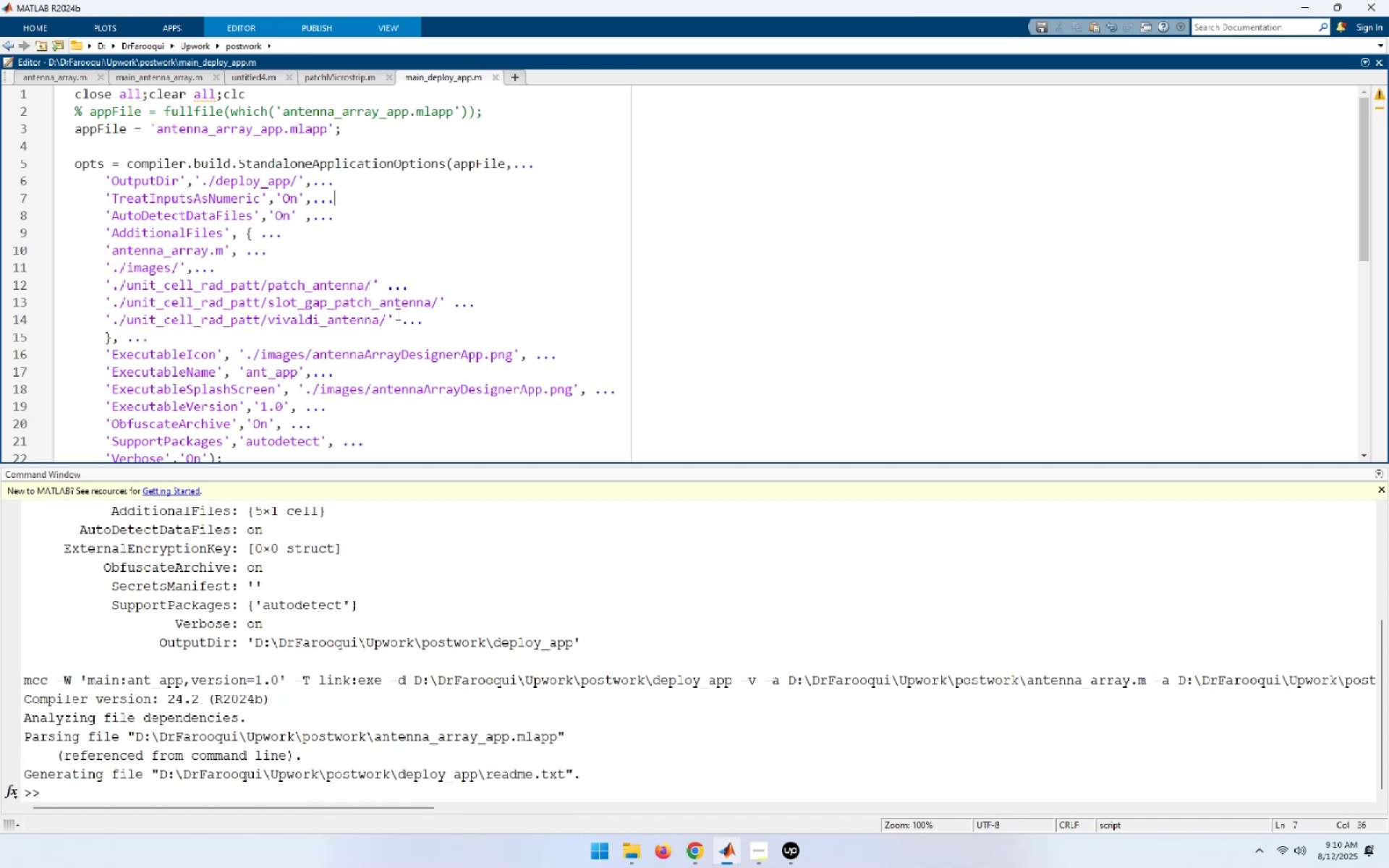 
wait(46.05)
 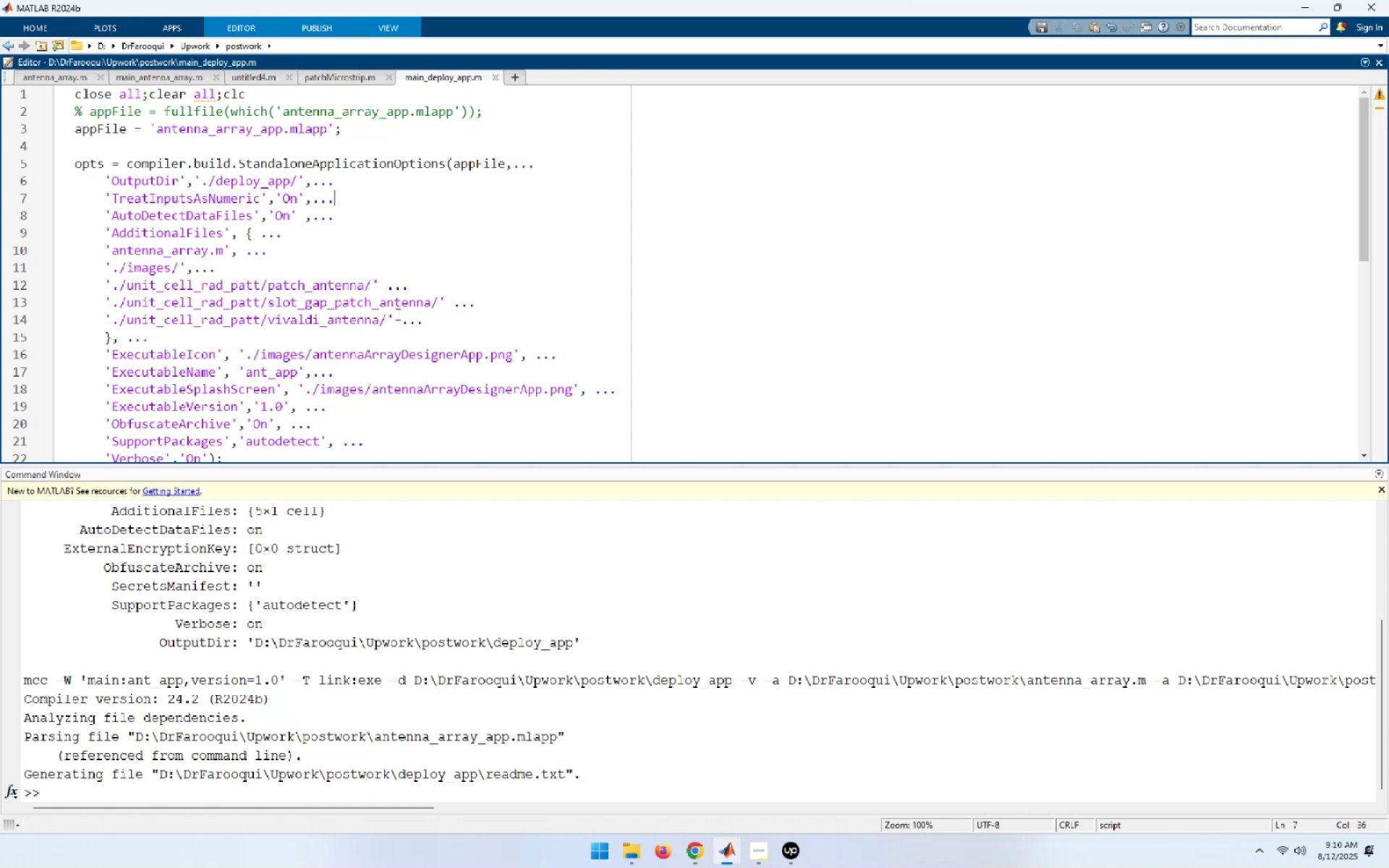 
scroll: coordinate [732, 331], scroll_direction: down, amount: 1.0
 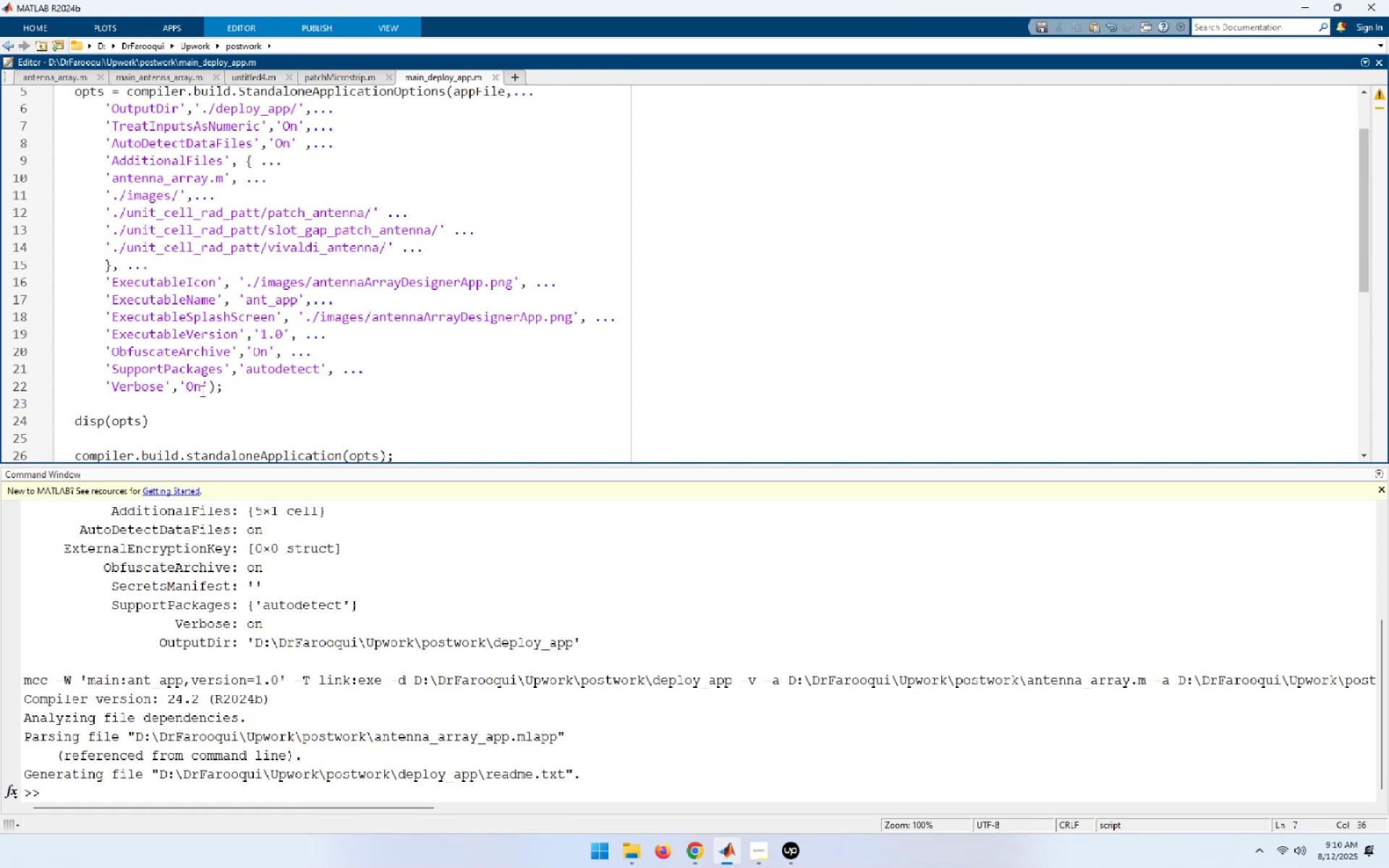 
wait(6.21)
 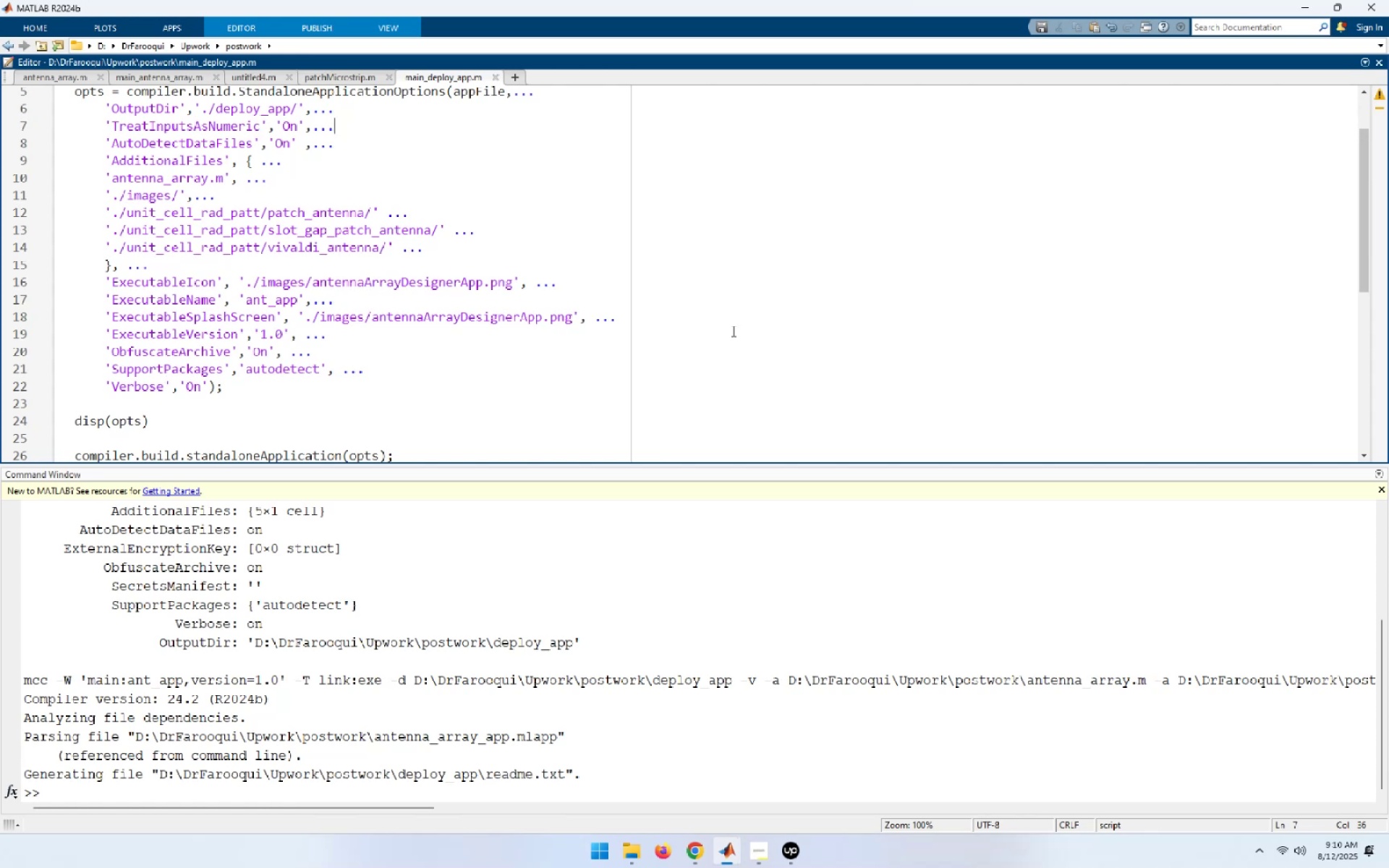 
key(Backspace)
key(Backspace)
type(off)
 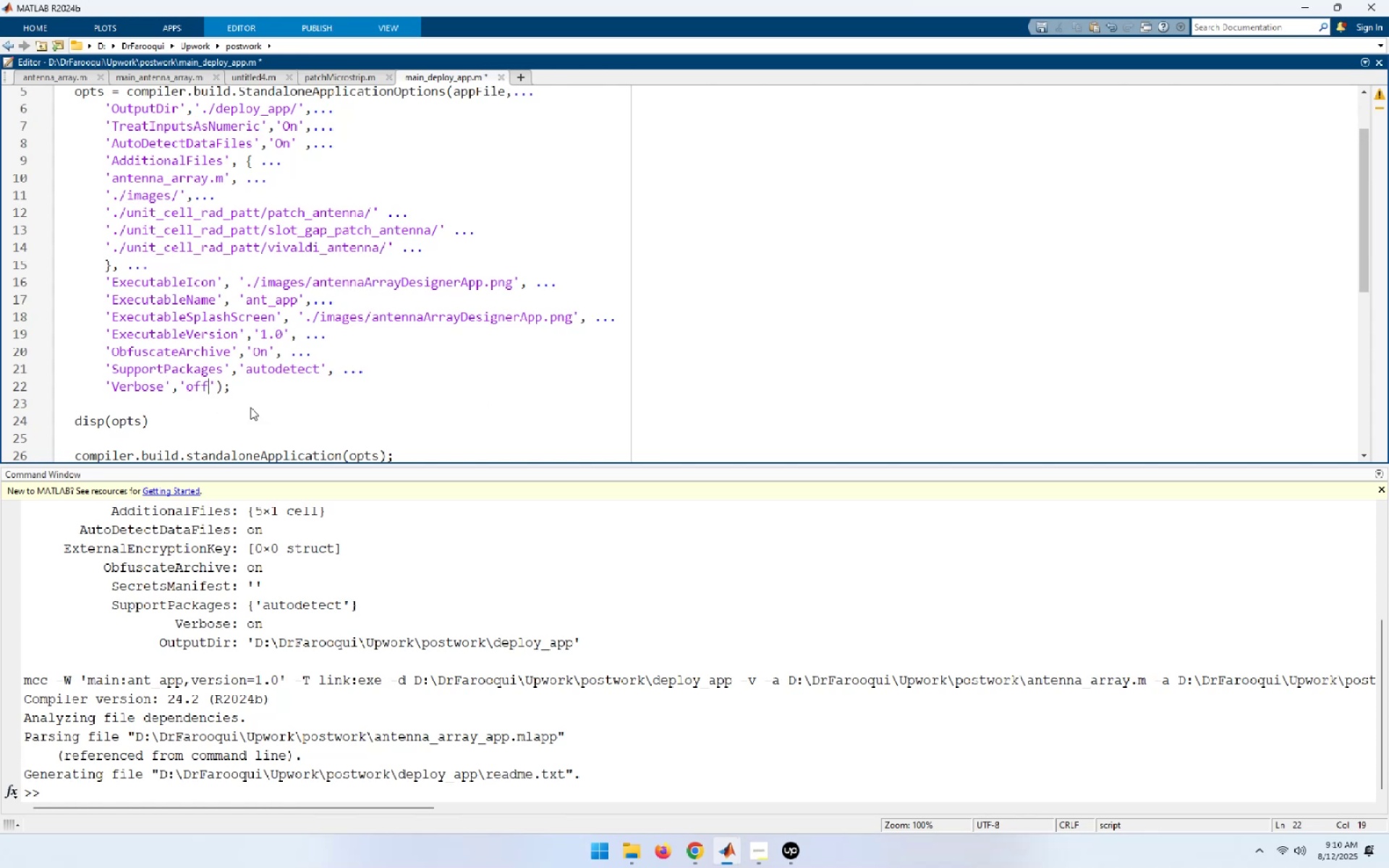 
key(Control+S)
 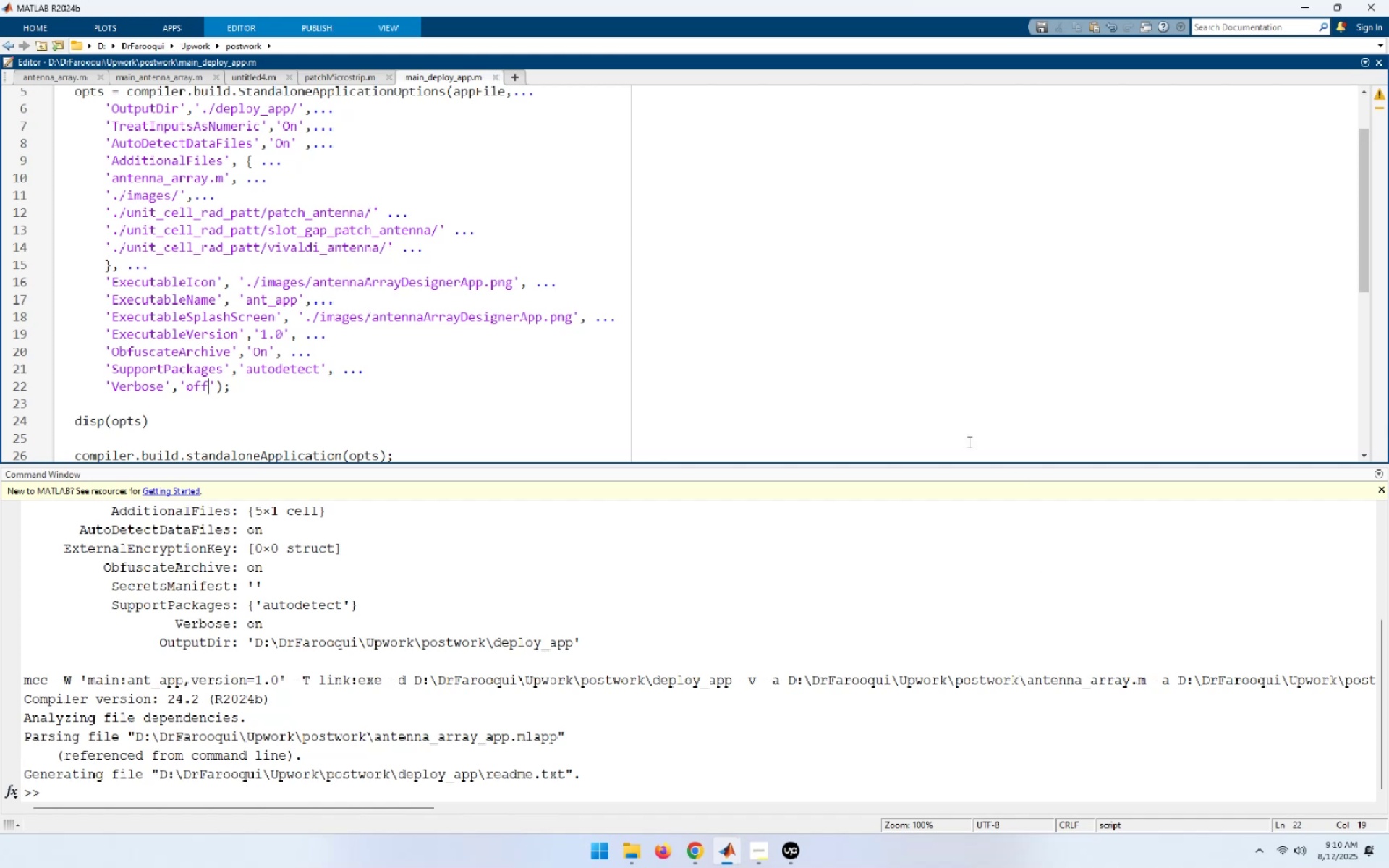 
mouse_move([730, 830])
 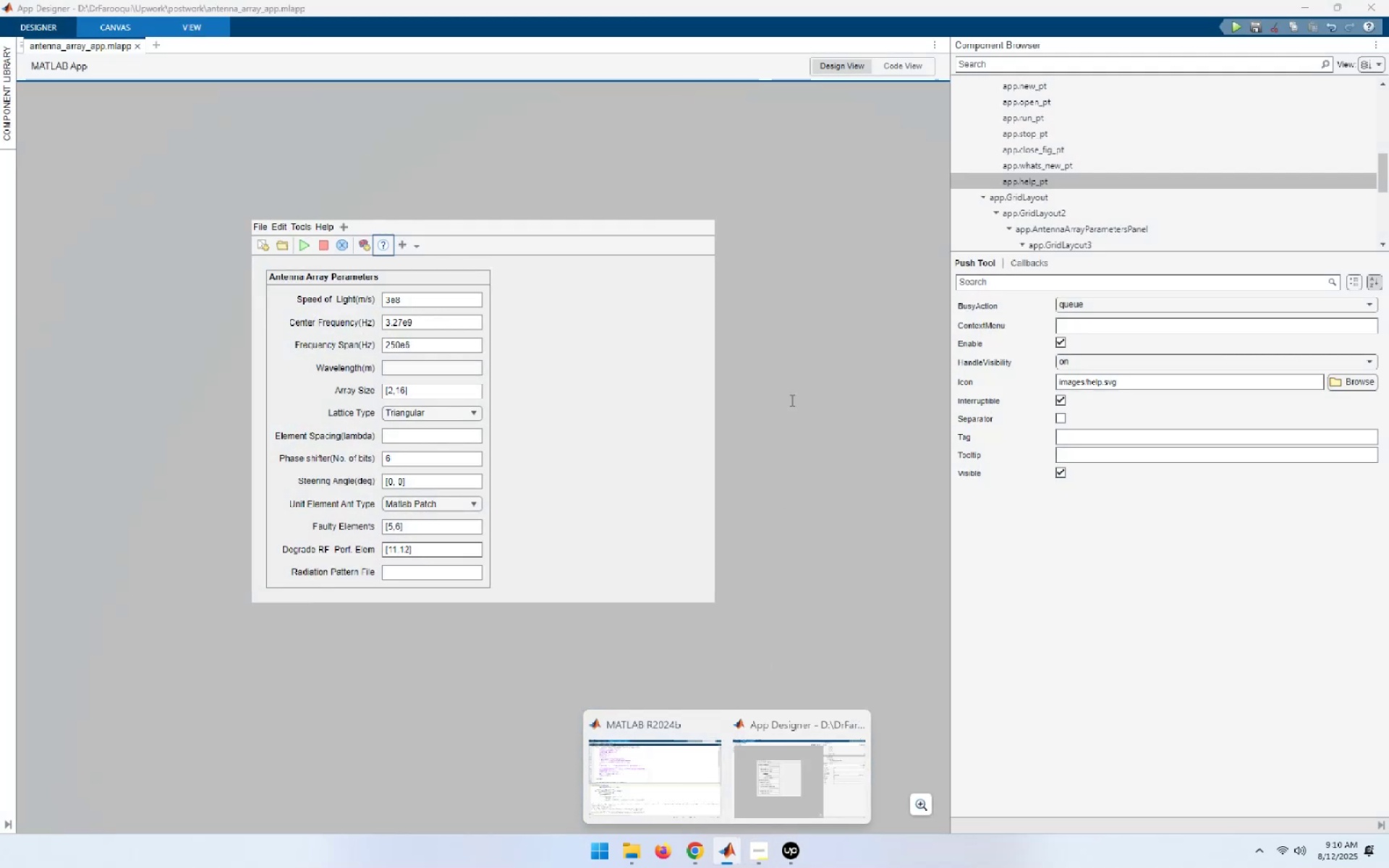 
left_click([942, 344])
 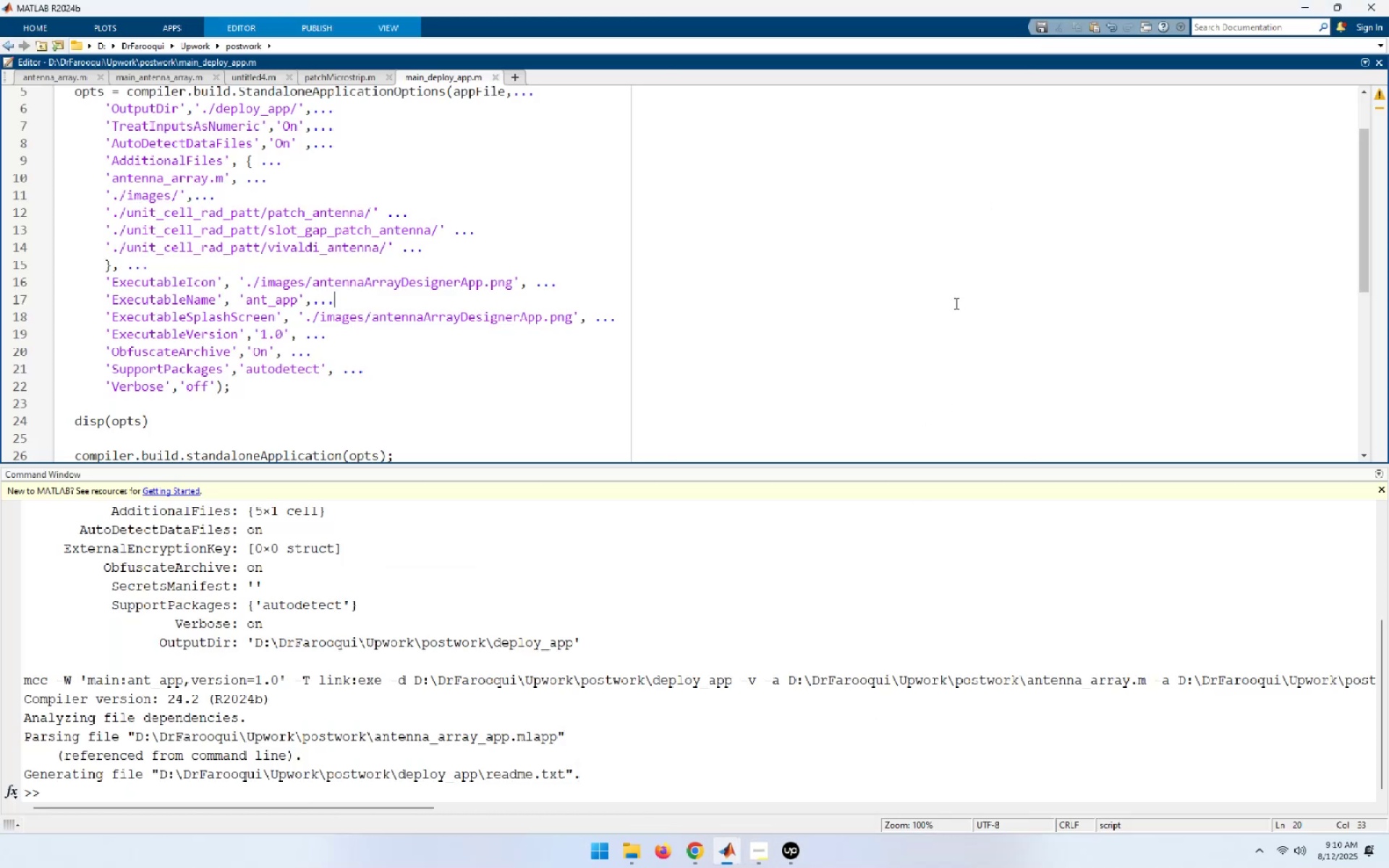 
key(F5)
 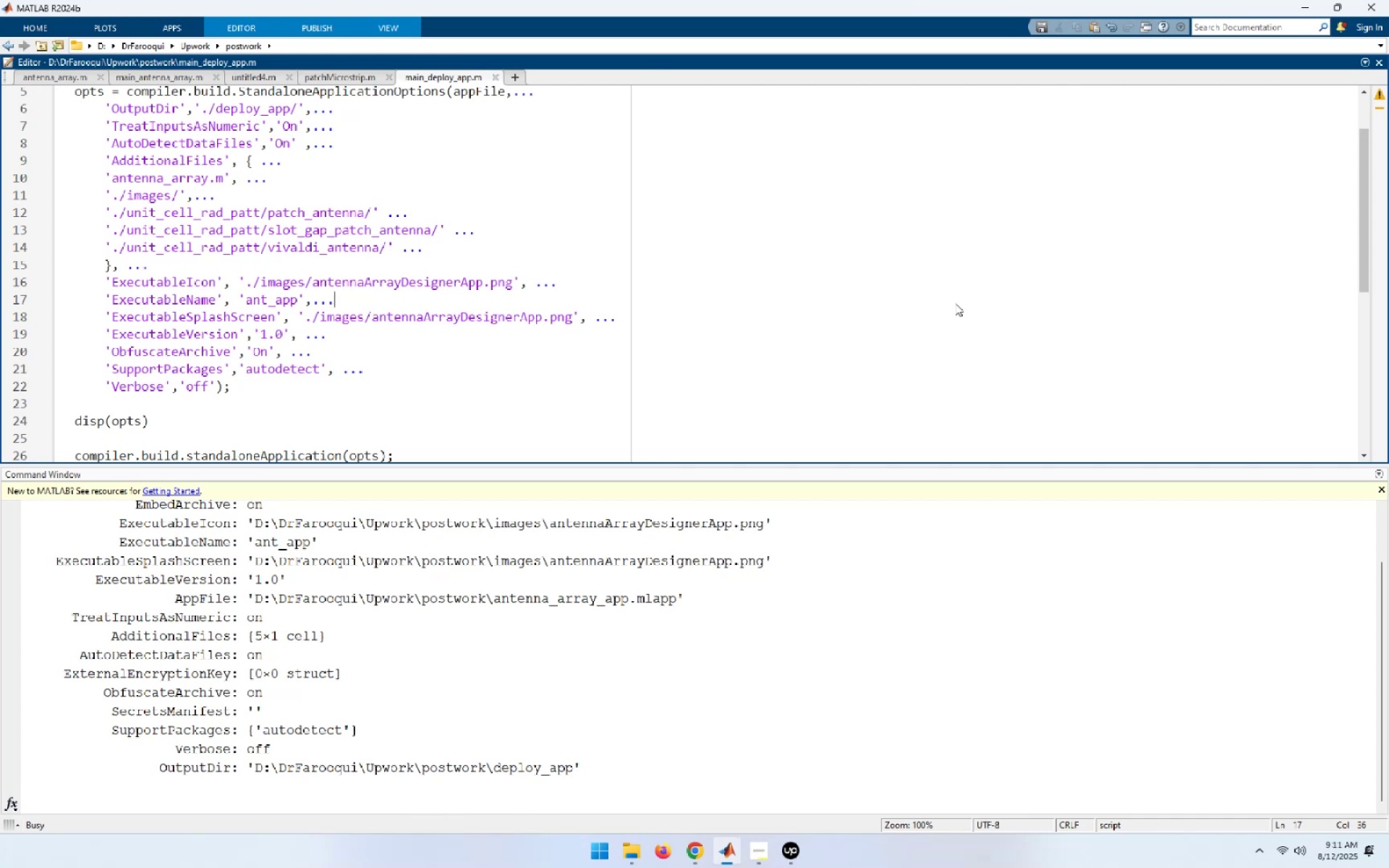 
wait(25.62)
 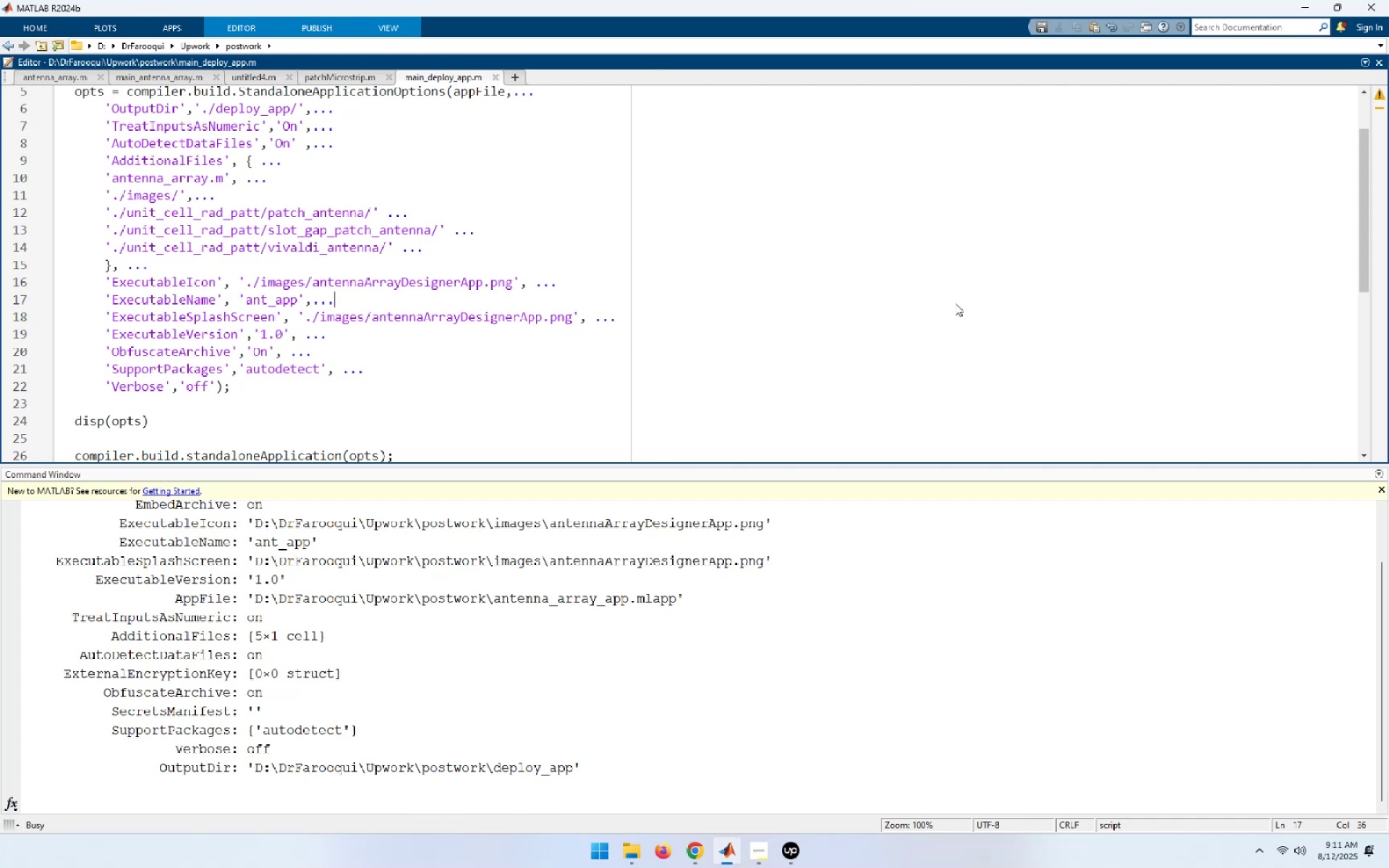 
left_click([210, 385])
 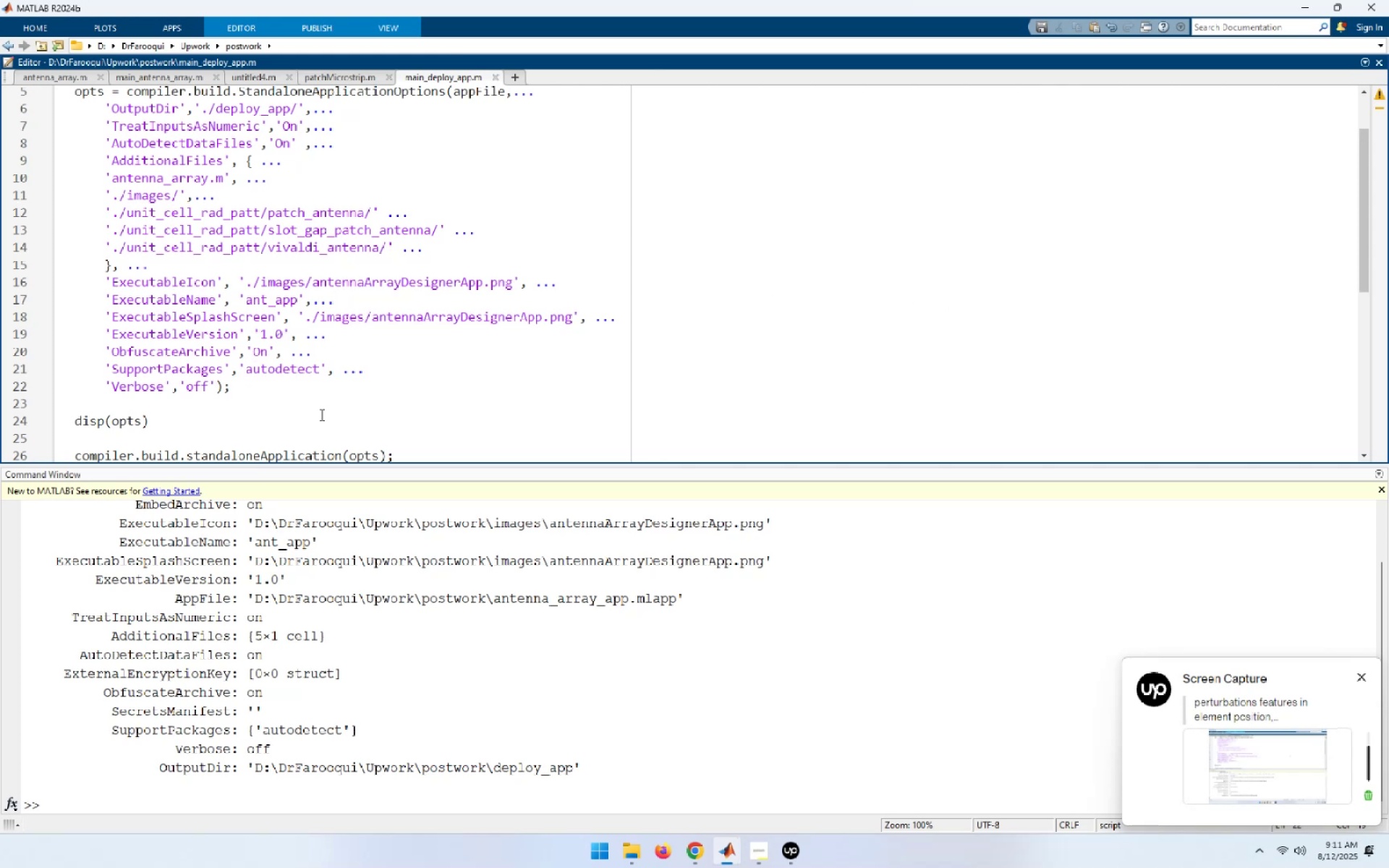 
key(Backspace)
 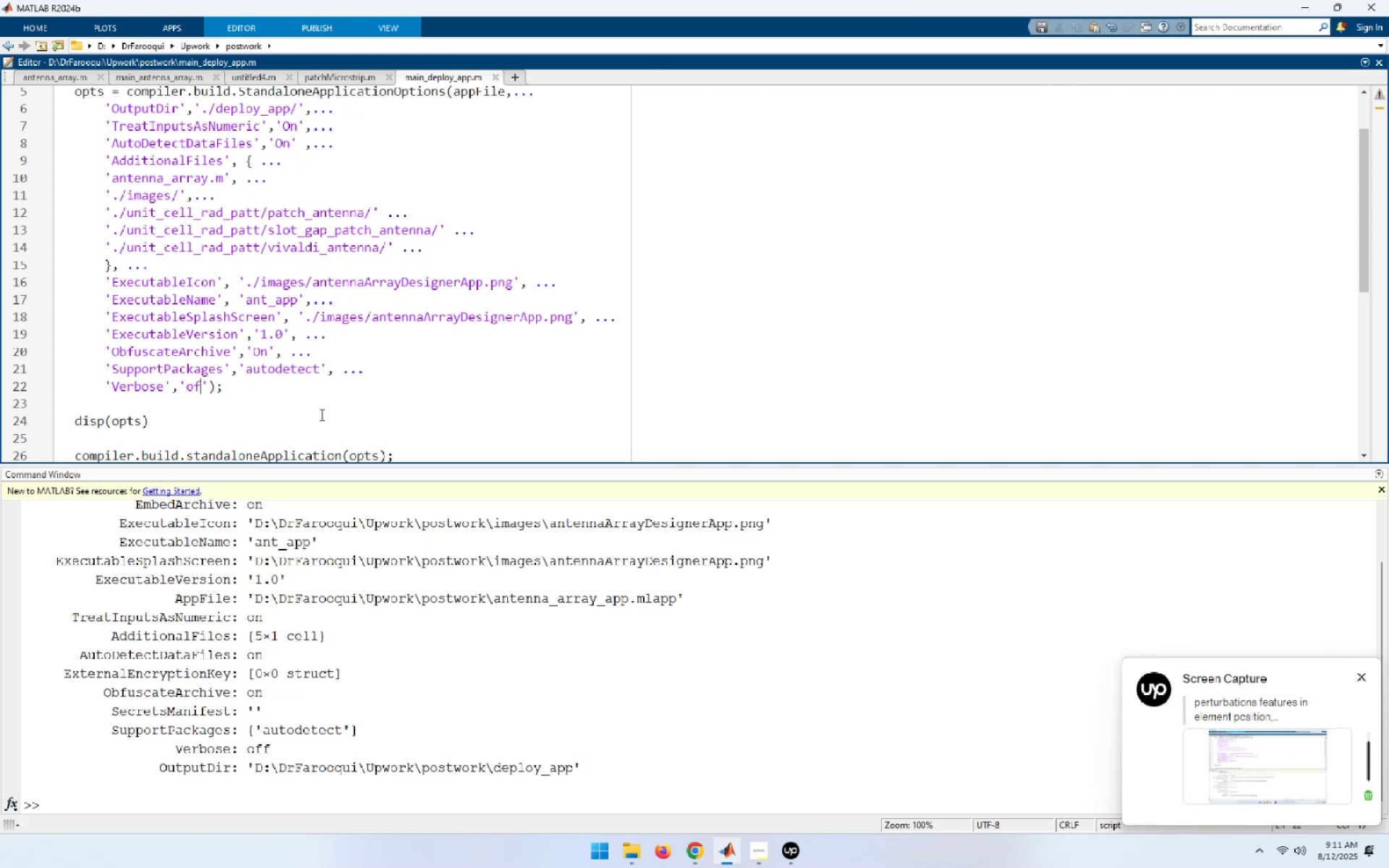 
key(Backspace)
 